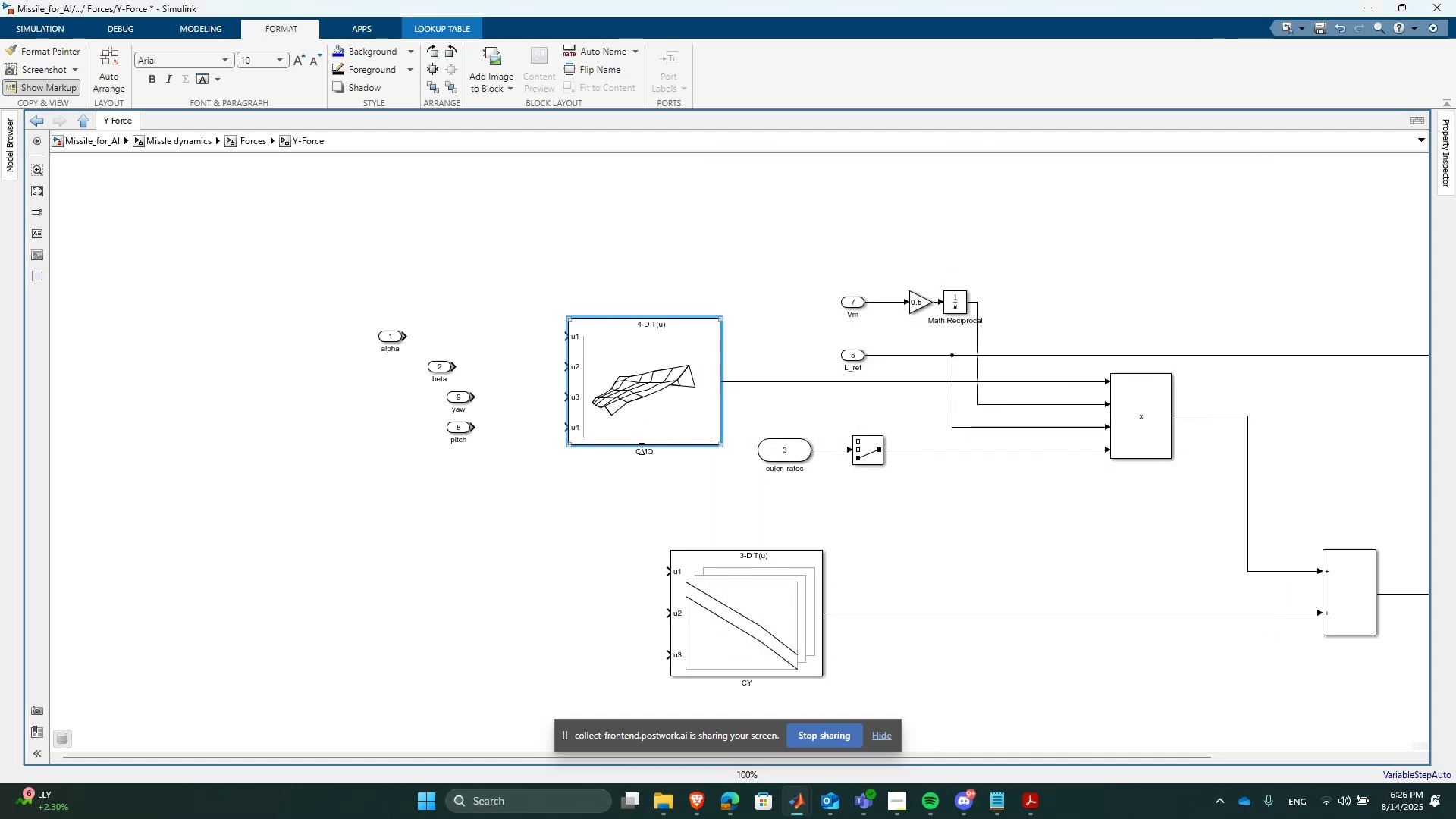 
double_click([640, 447])
 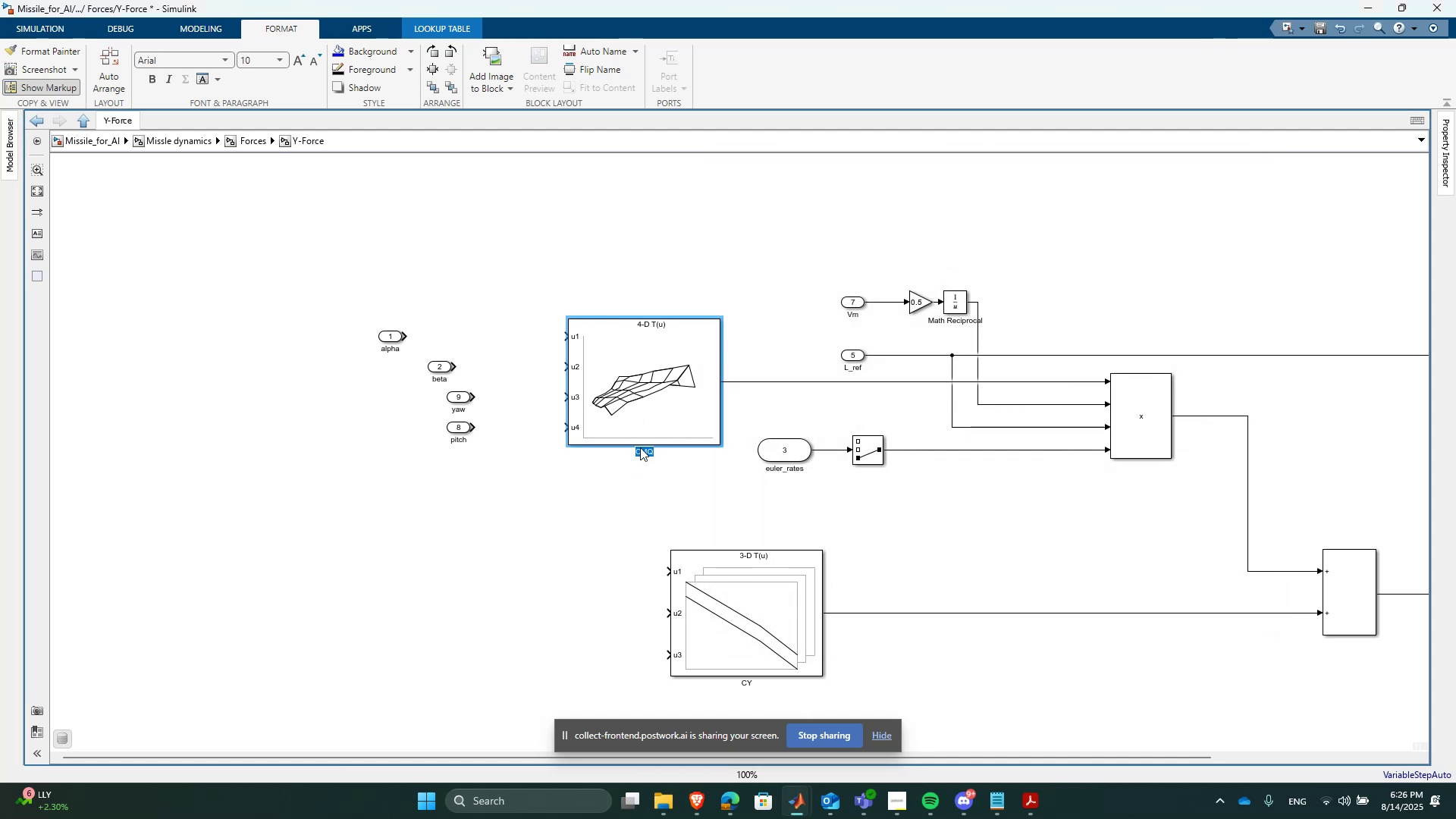 
type(cy)
key(Backspace)
key(Backspace)
type(CYR)
 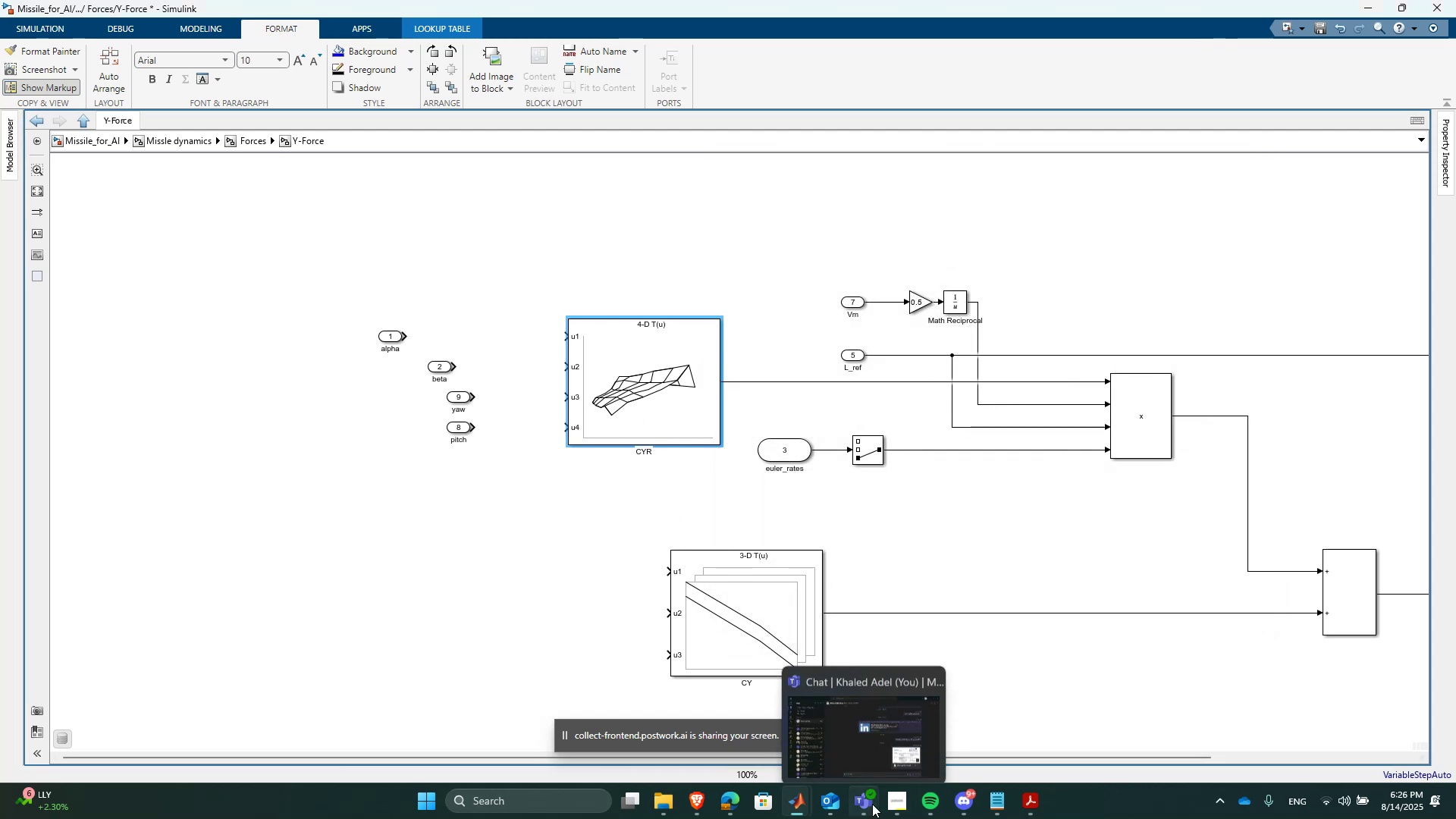 
left_click([933, 662])
 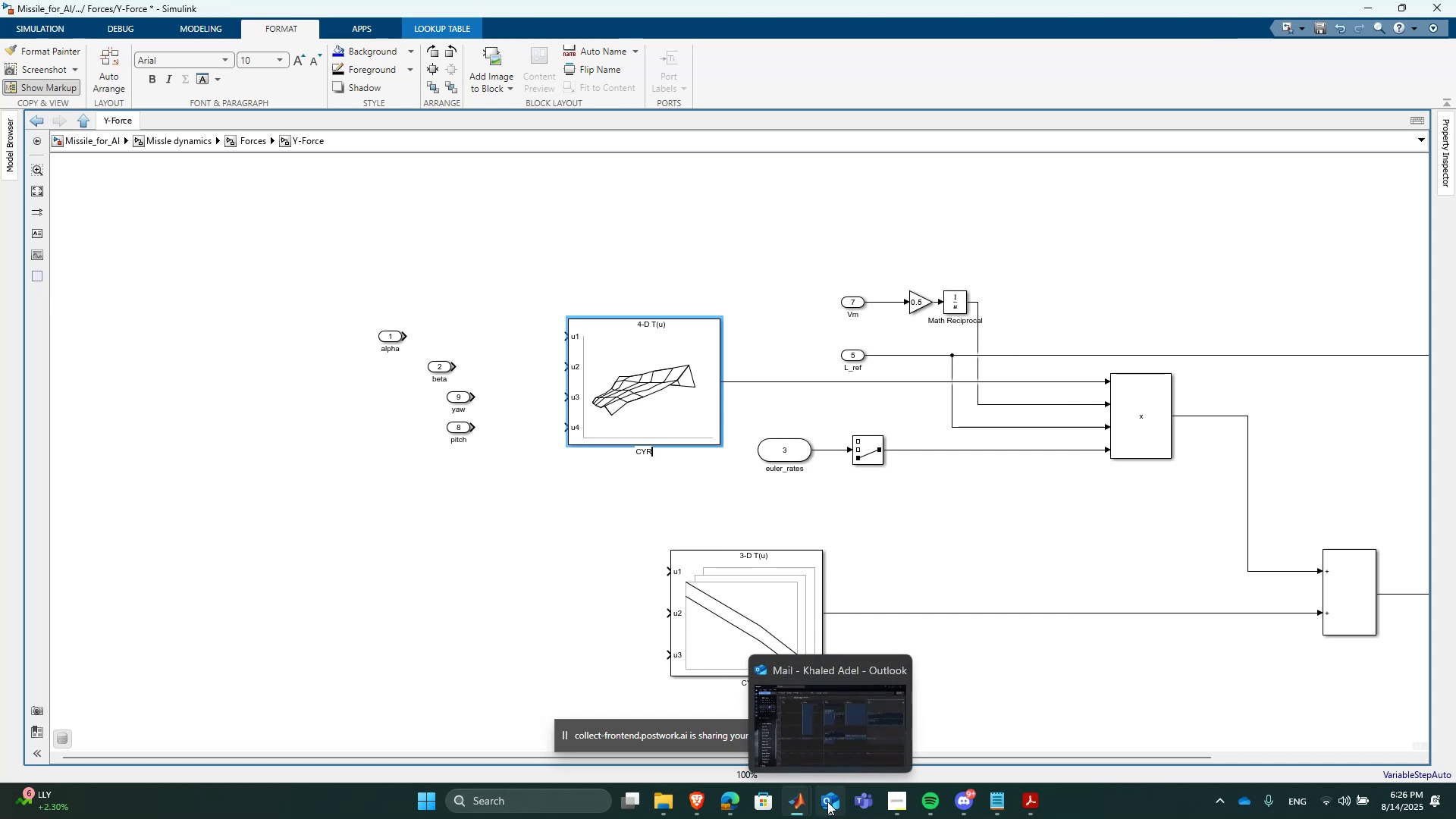 
left_click([893, 674])
 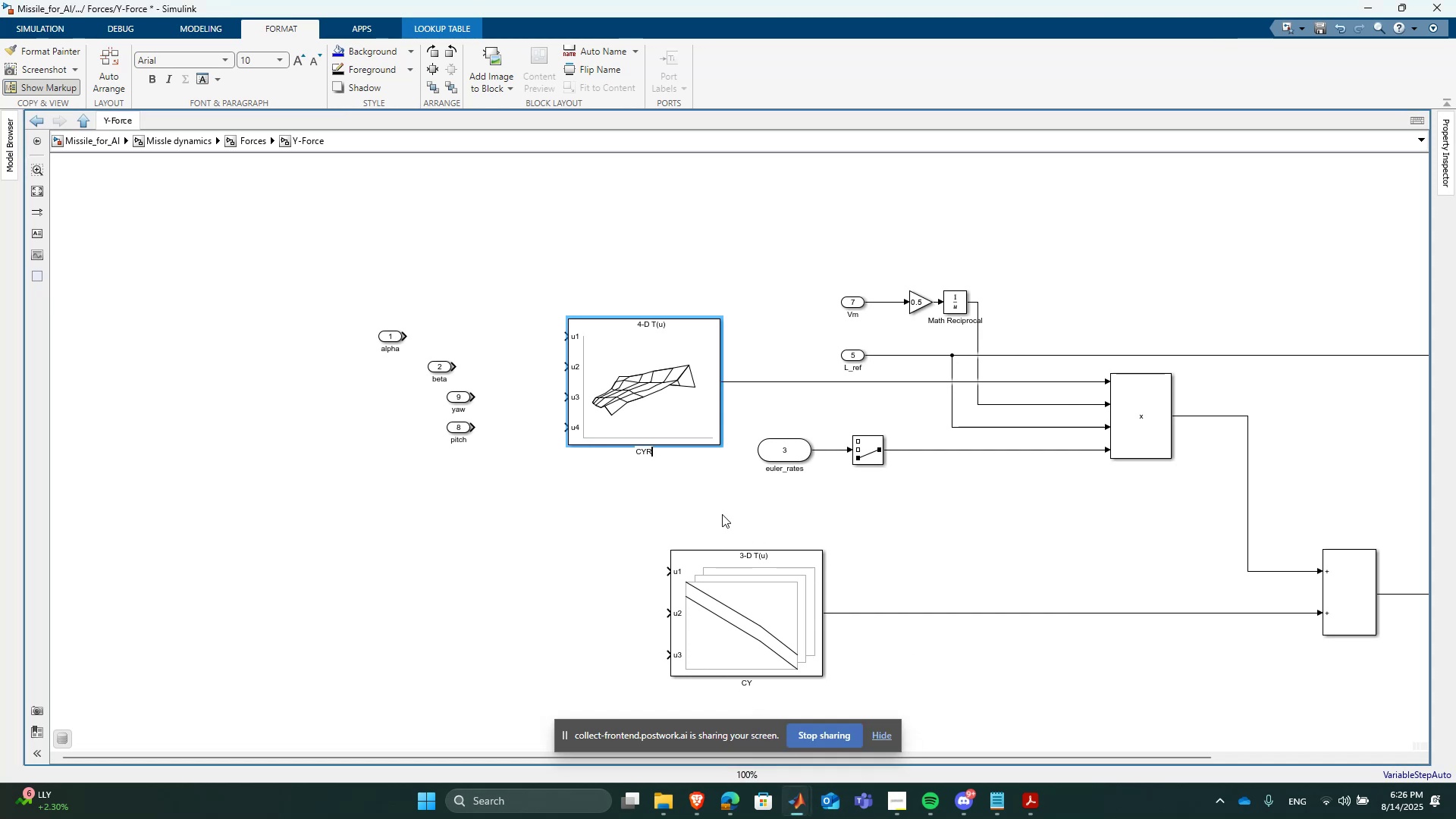 
left_click_drag(start_coordinate=[739, 620], to_coordinate=[638, 612])
 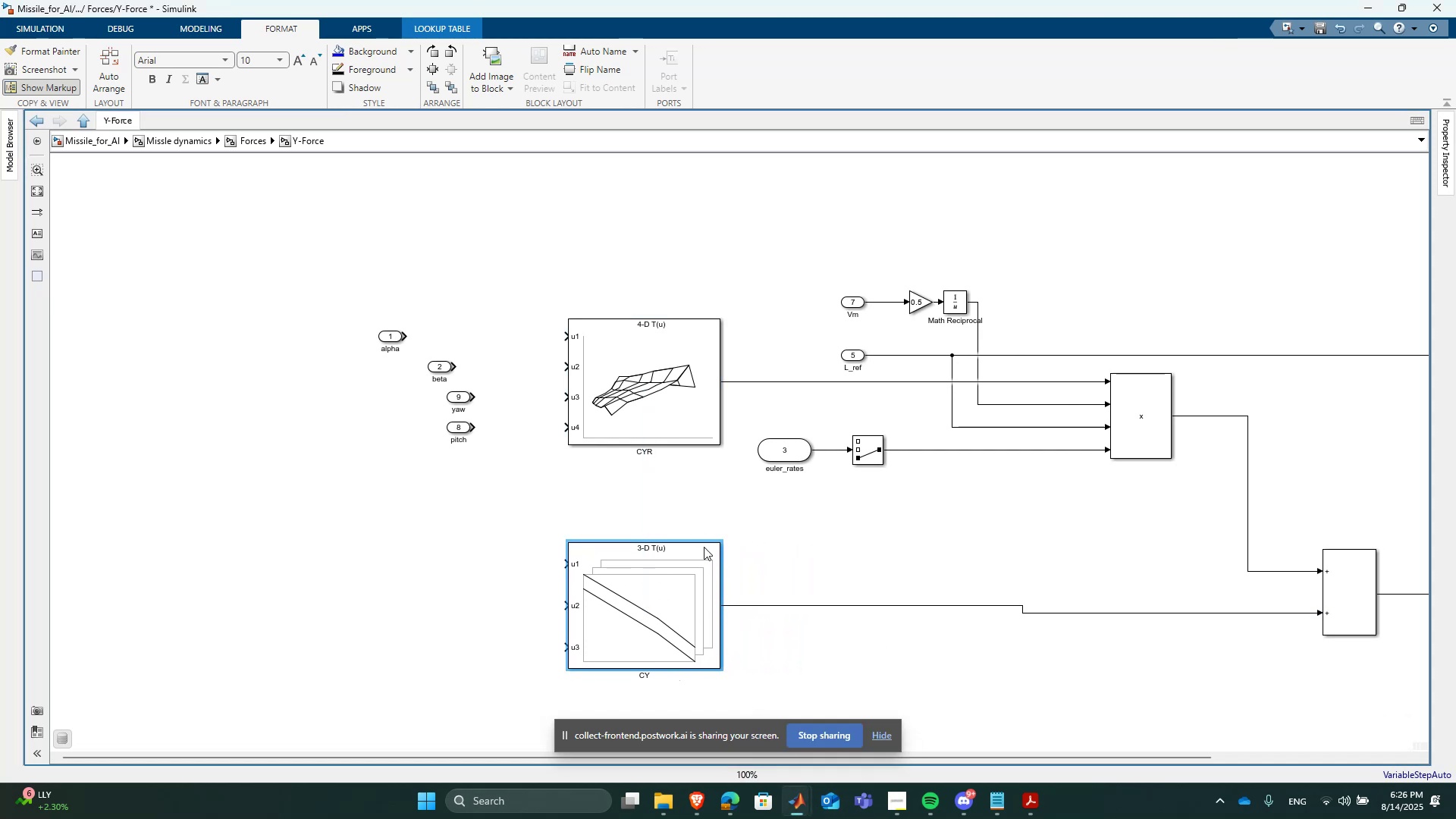 
left_click_drag(start_coordinate=[695, 570], to_coordinate=[689, 582])
 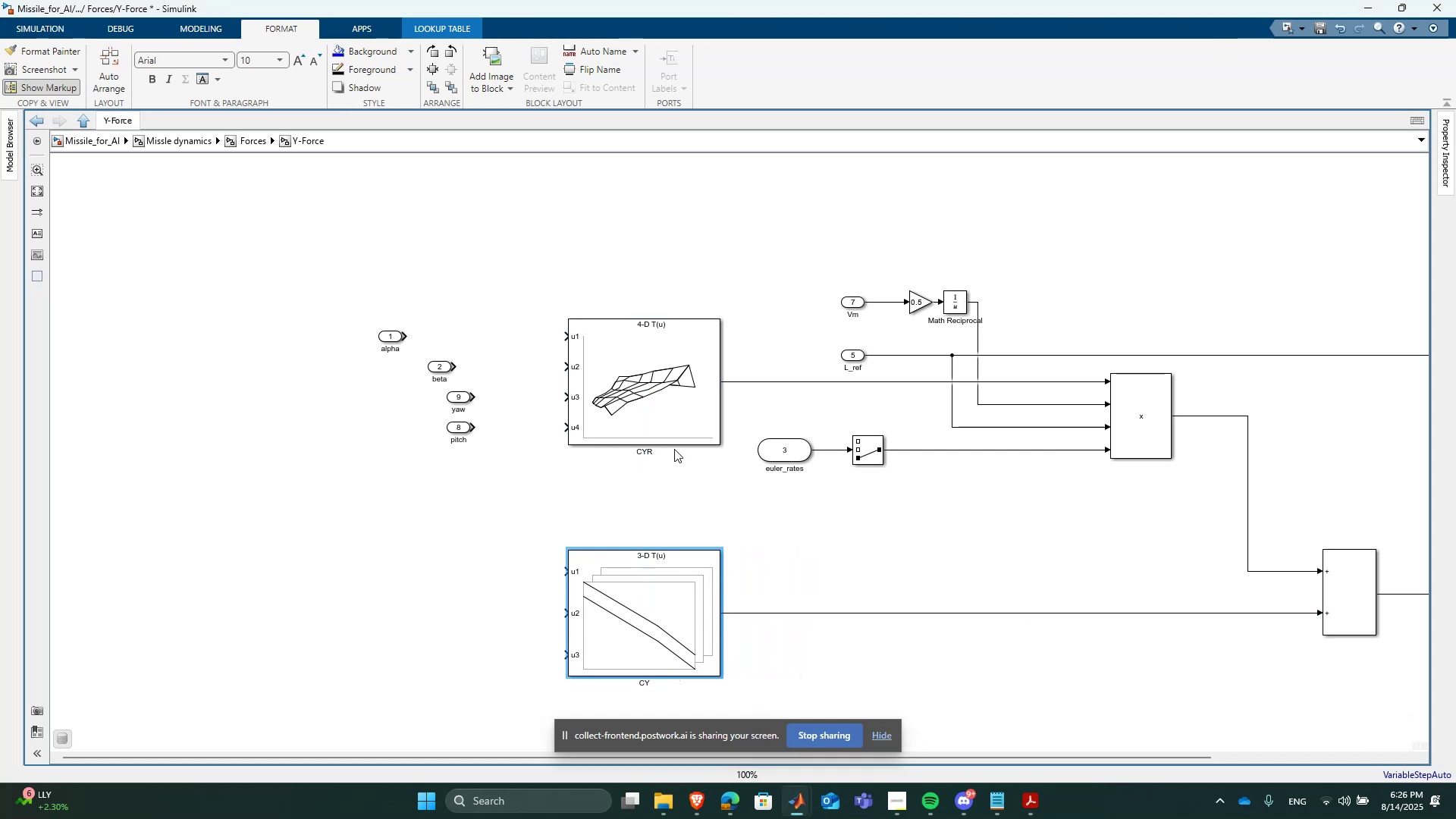 
left_click([669, 431])
 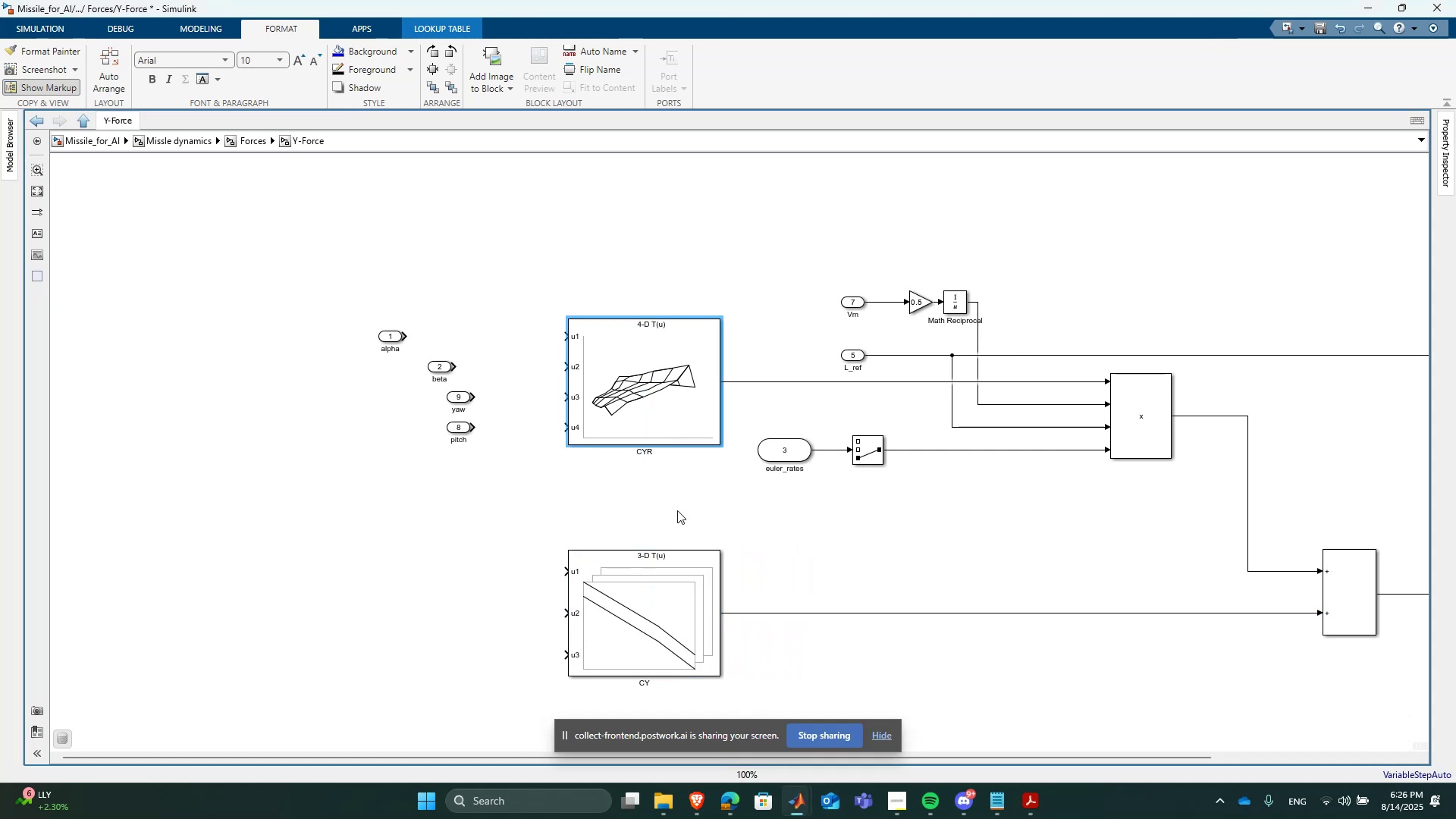 
left_click([672, 231])
 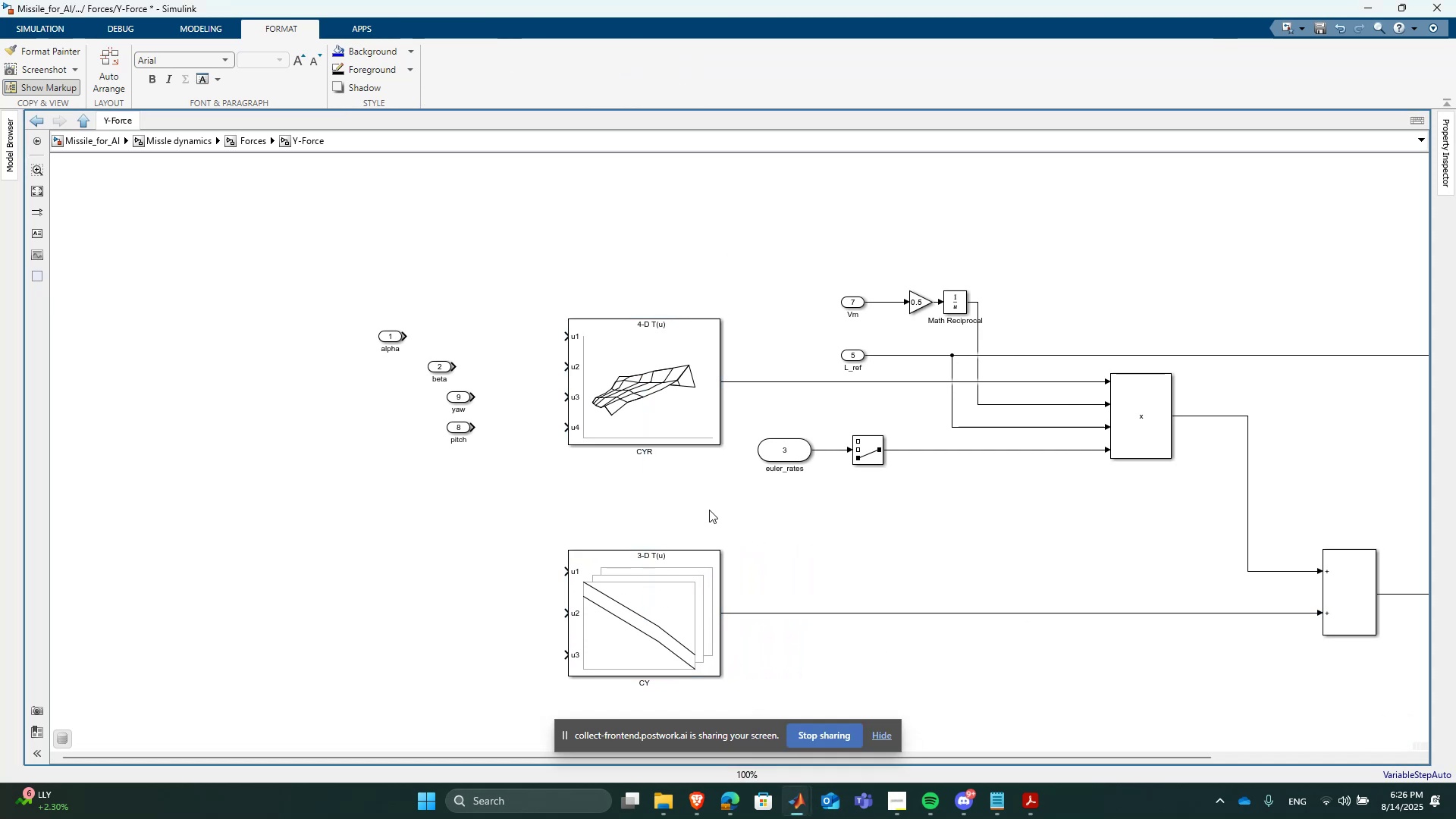 
scroll: coordinate [777, 592], scroll_direction: down, amount: 1.0
 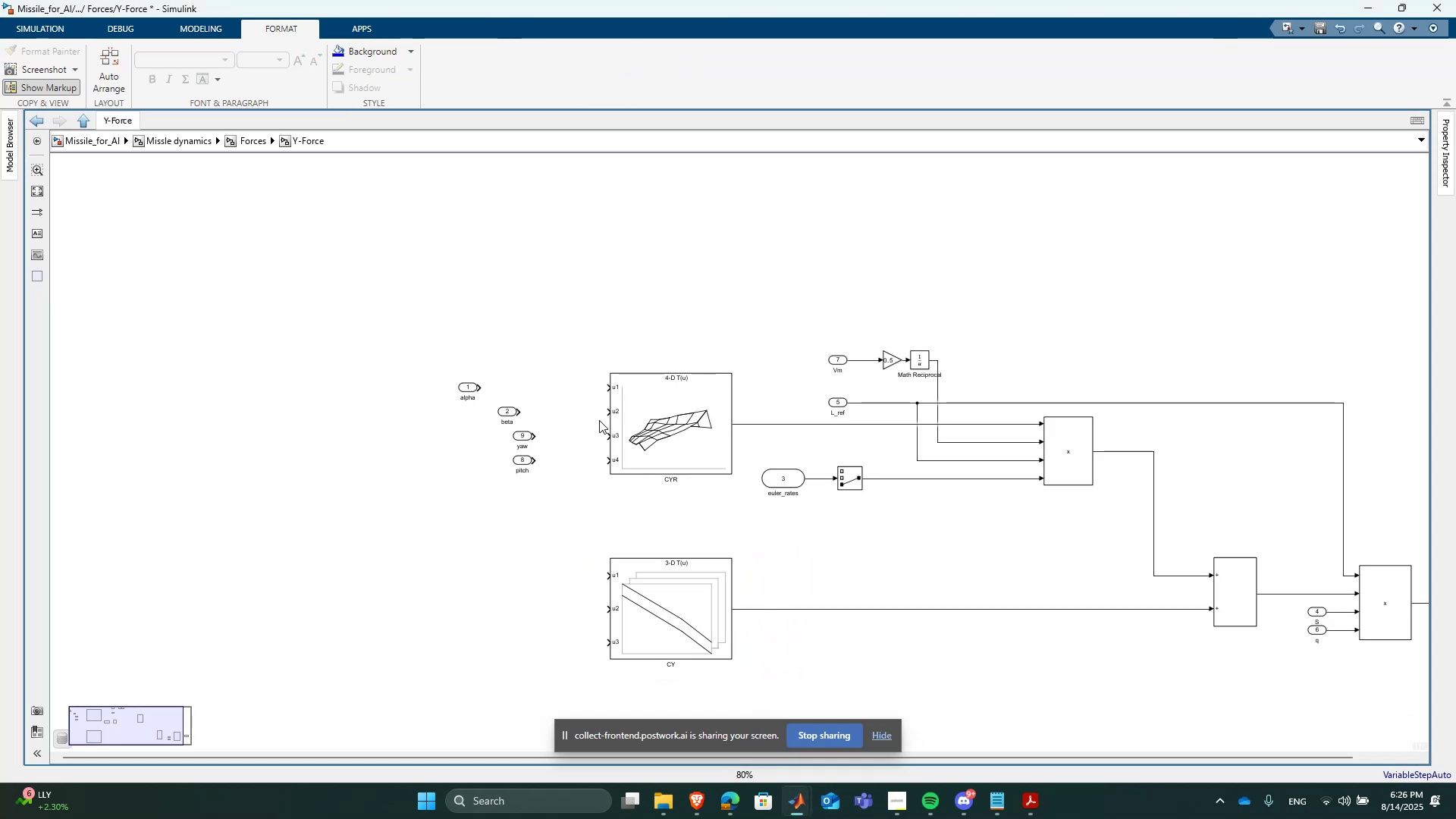 
left_click([635, 435])
 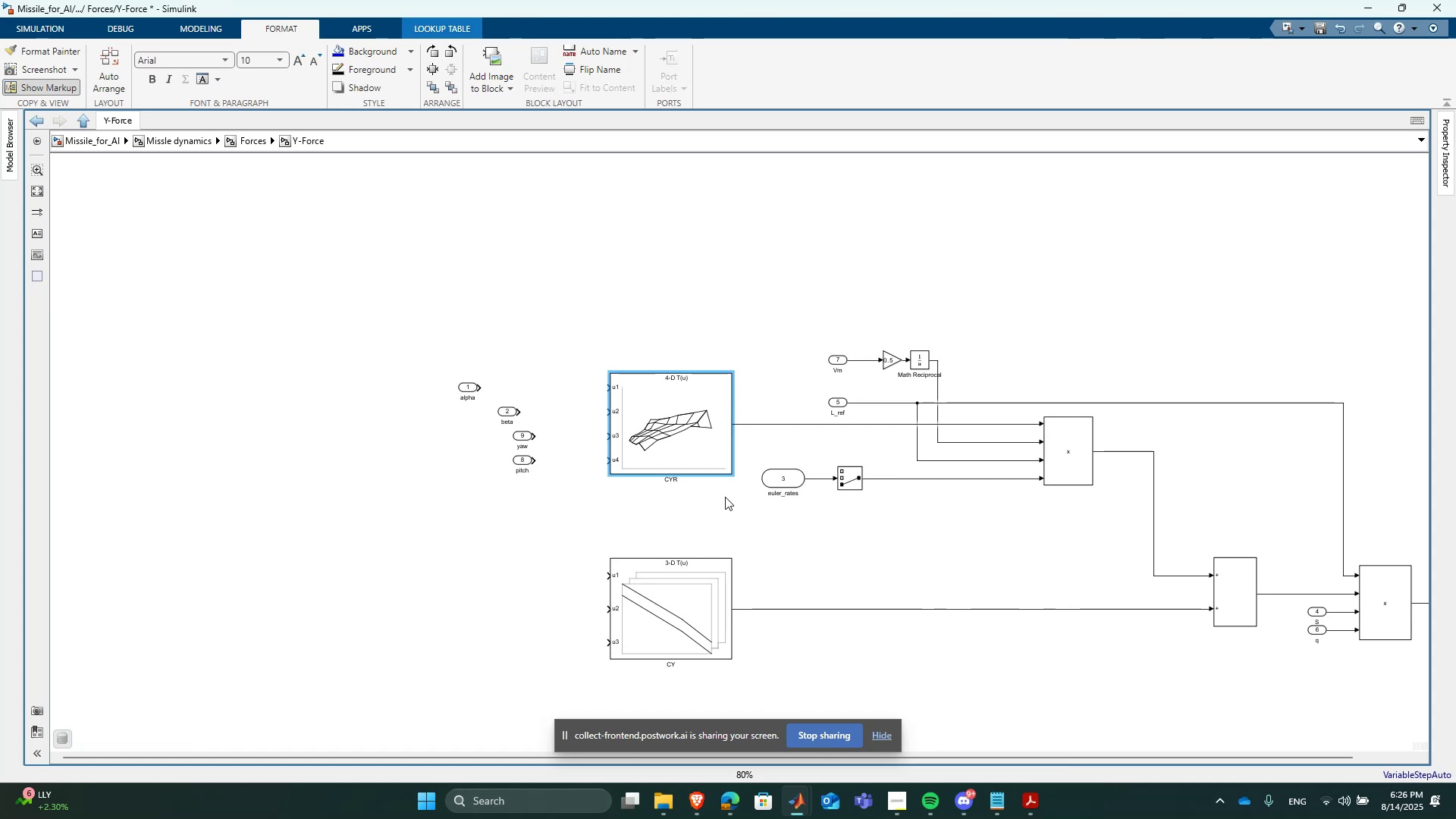 
key(Control+C)
 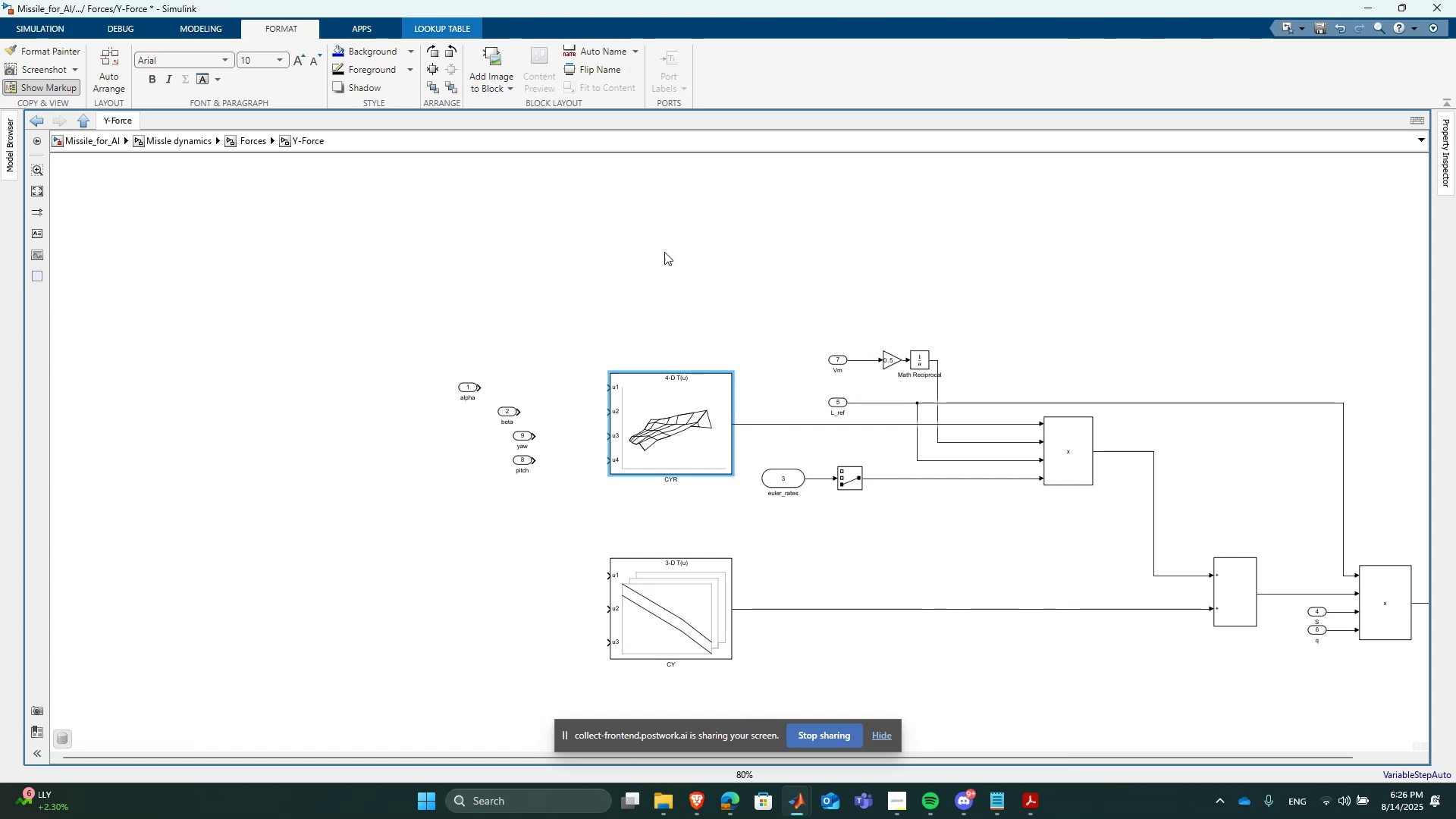 
left_click([664, 251])
 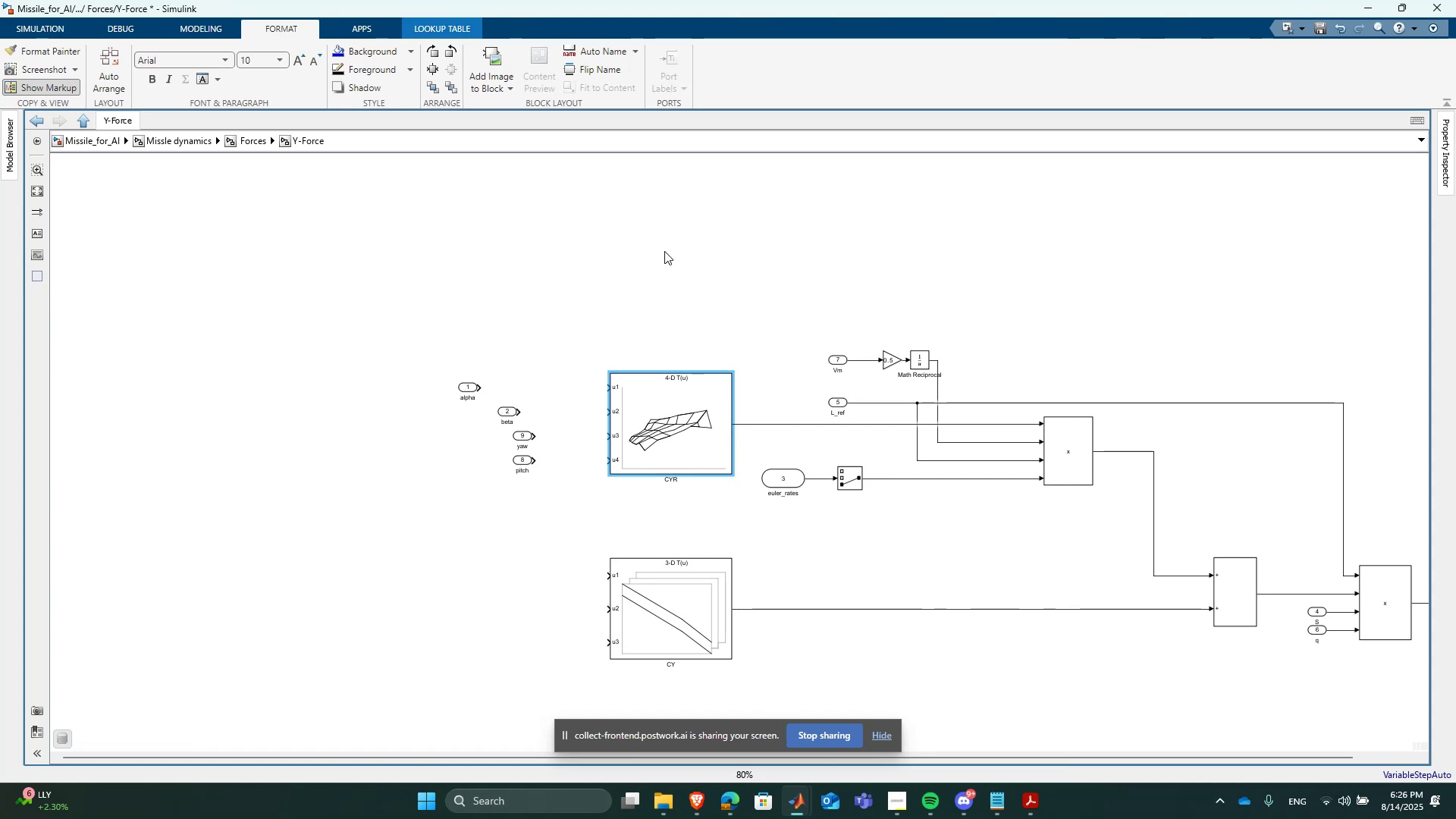 
key(Control+ControlLeft)
 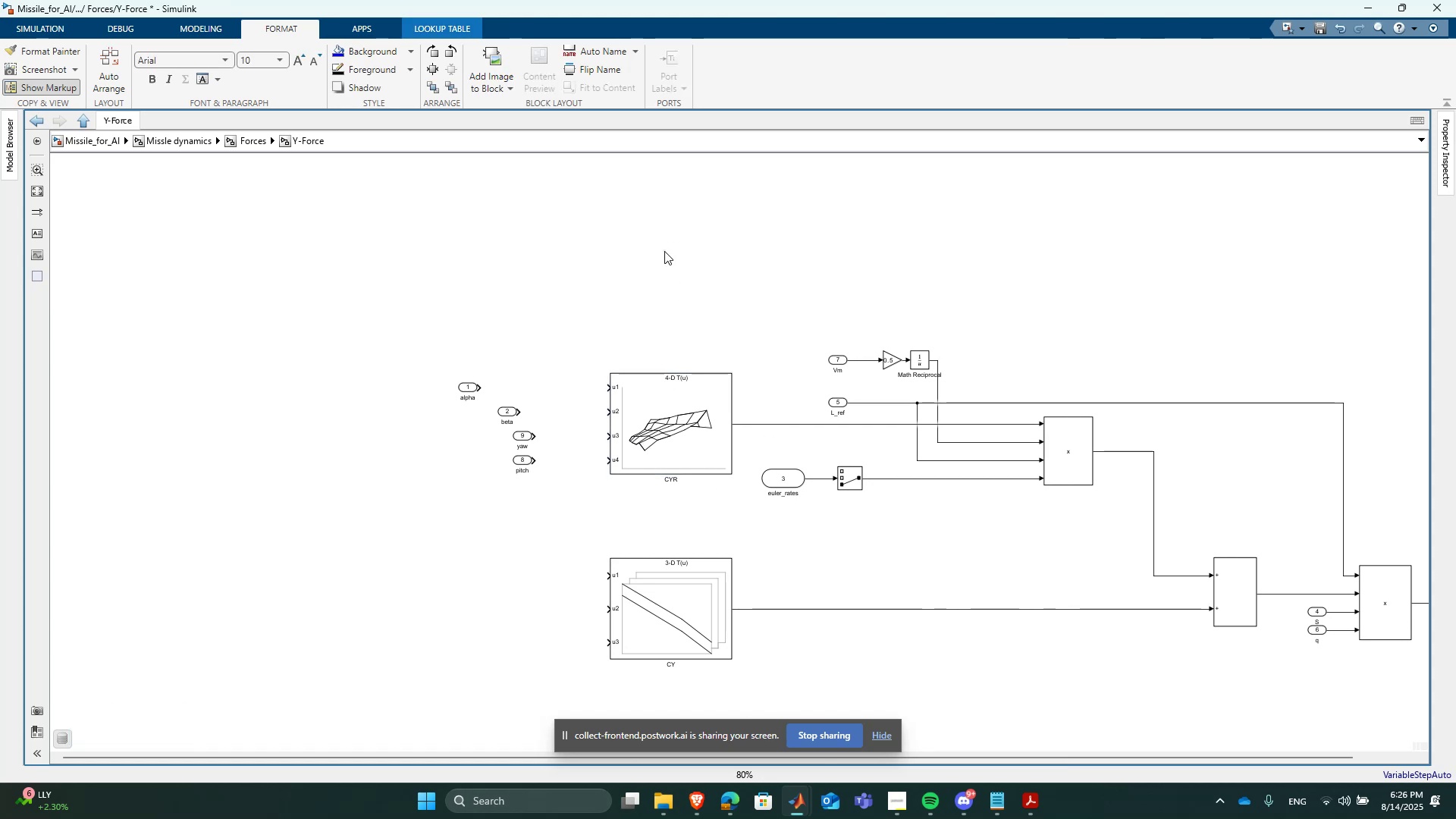 
key(Control+V)
 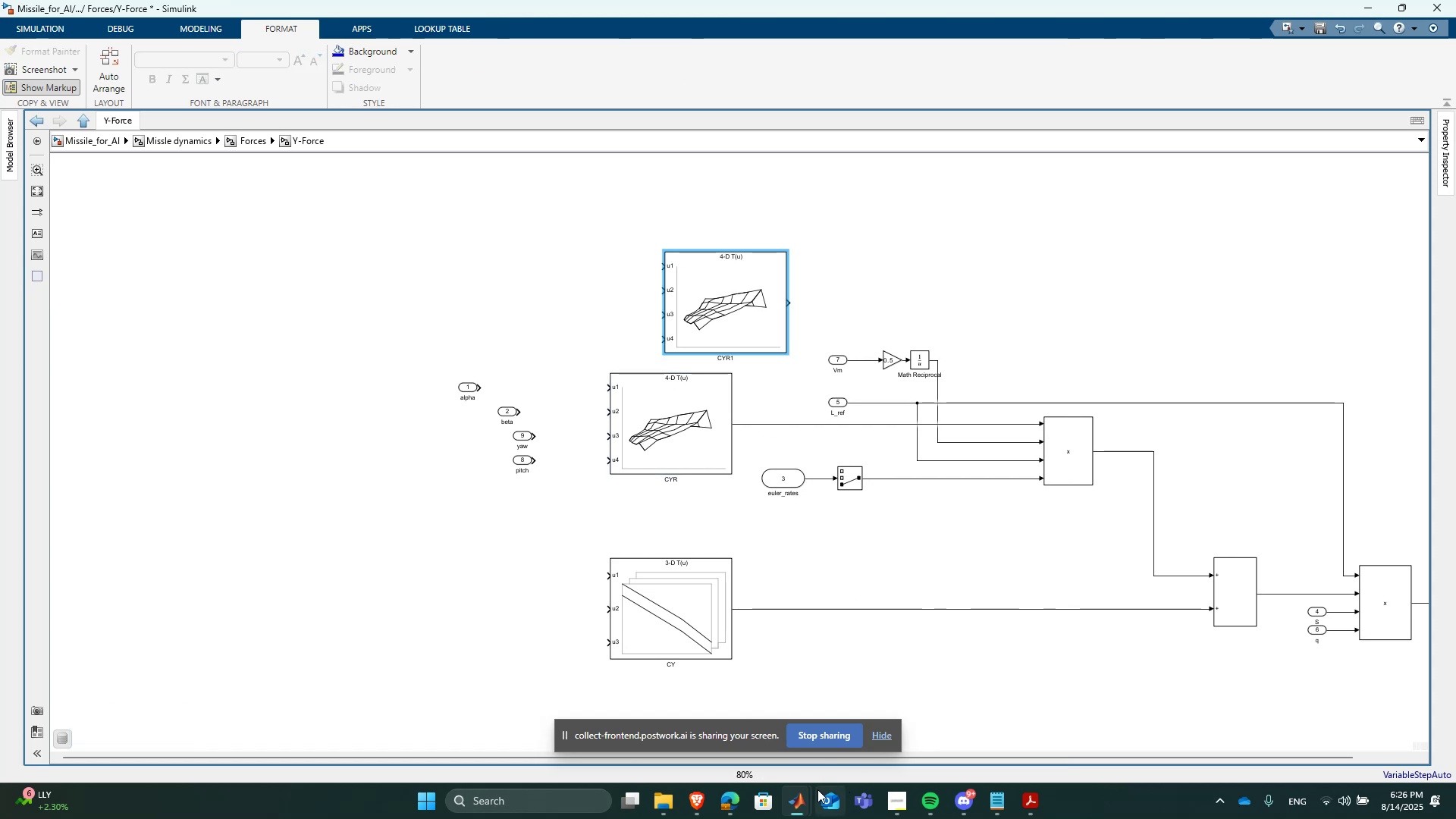 
left_click([792, 799])
 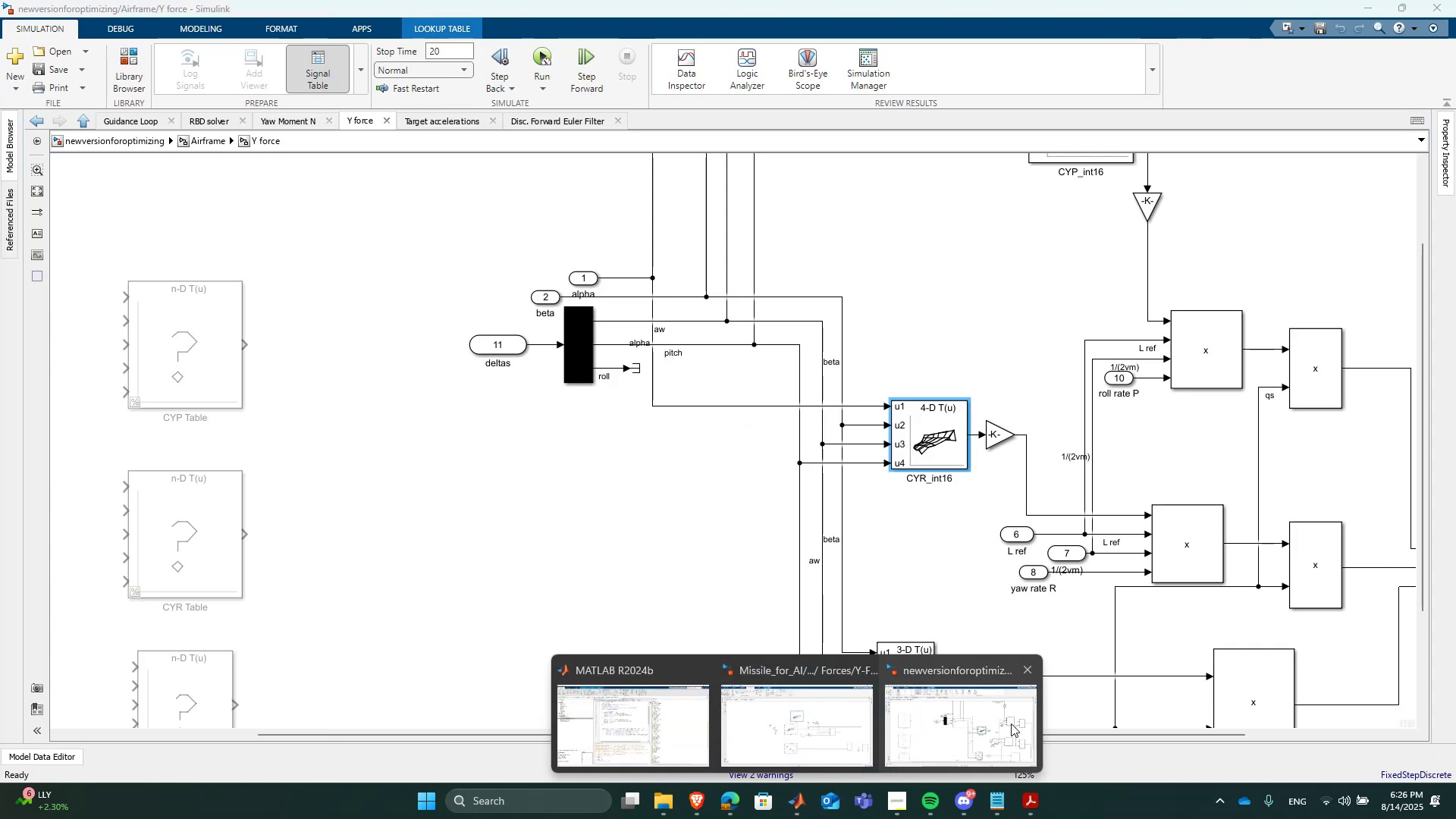 
left_click([1011, 723])
 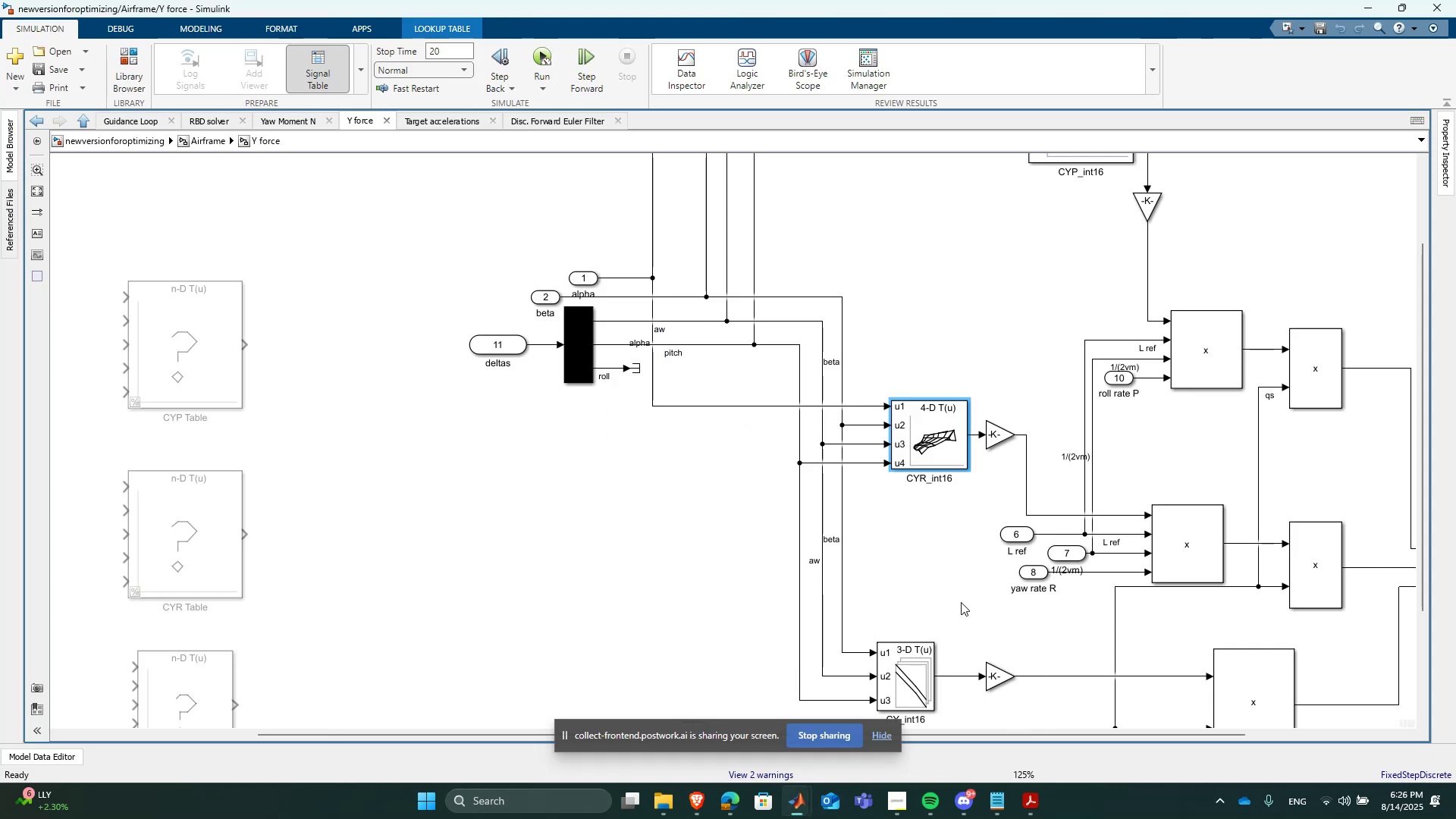 
scroll: coordinate [934, 597], scroll_direction: down, amount: 2.0
 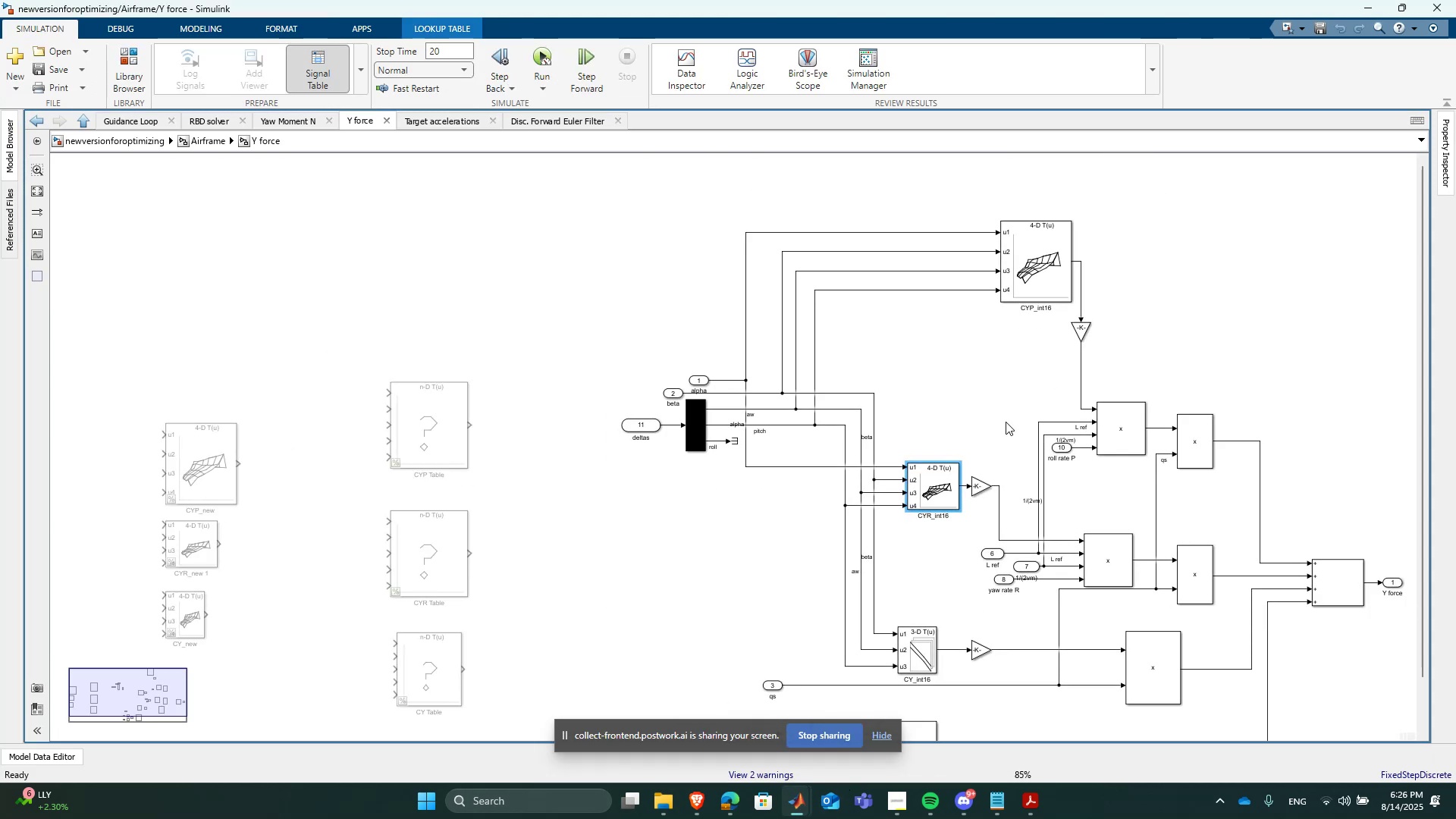 
left_click([796, 805])
 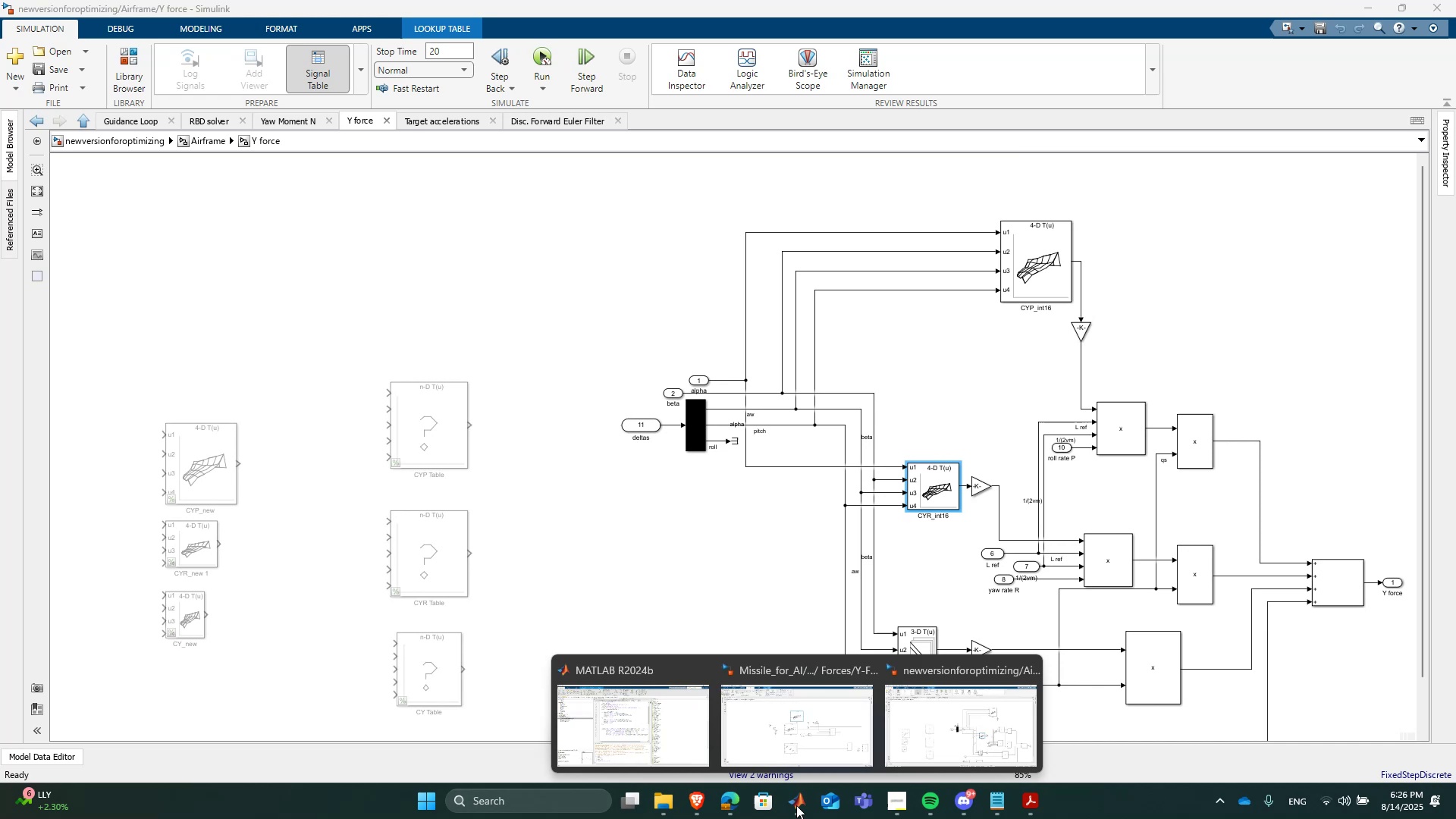 
left_click([797, 728])
 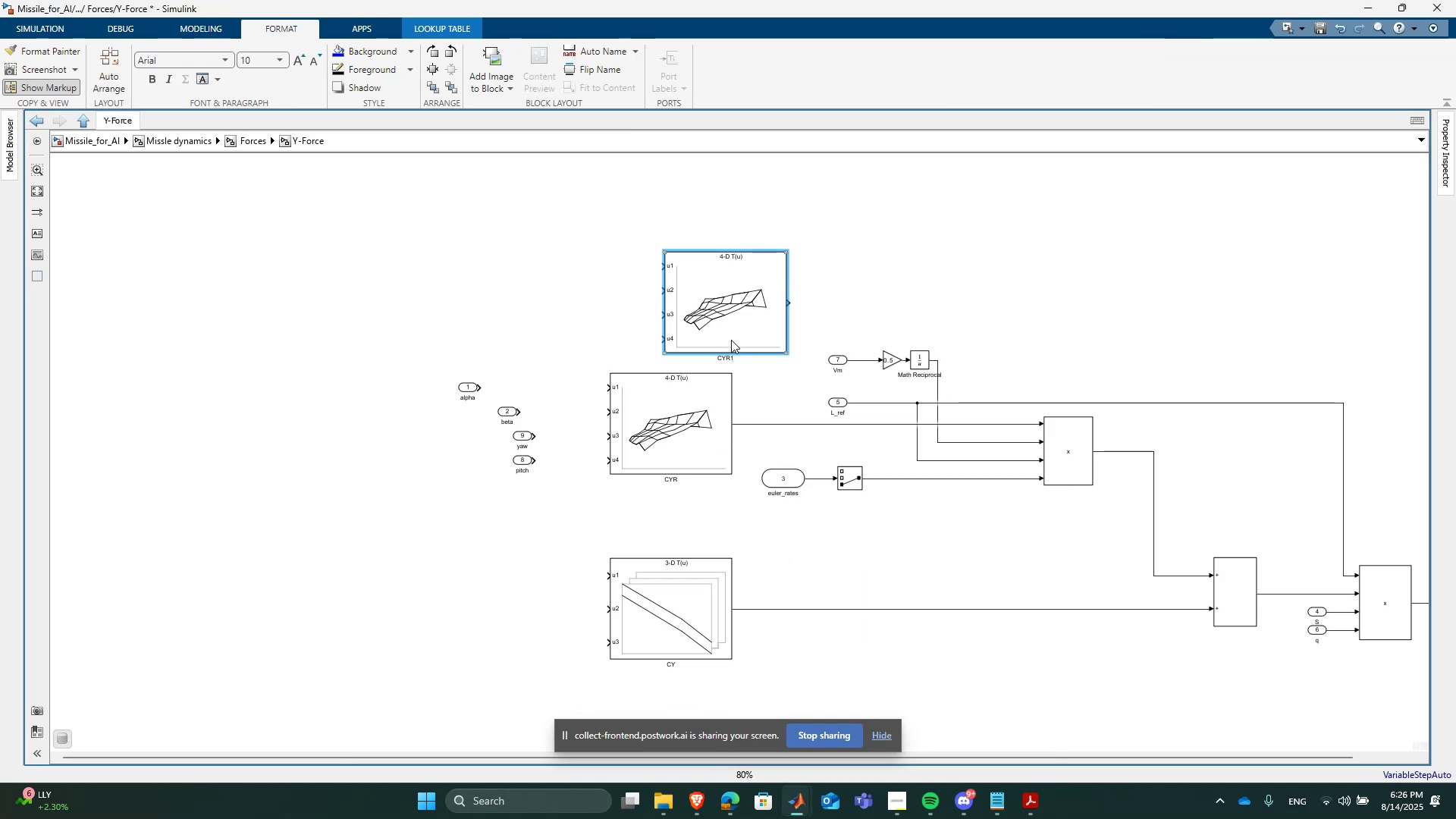 
double_click([731, 340])
 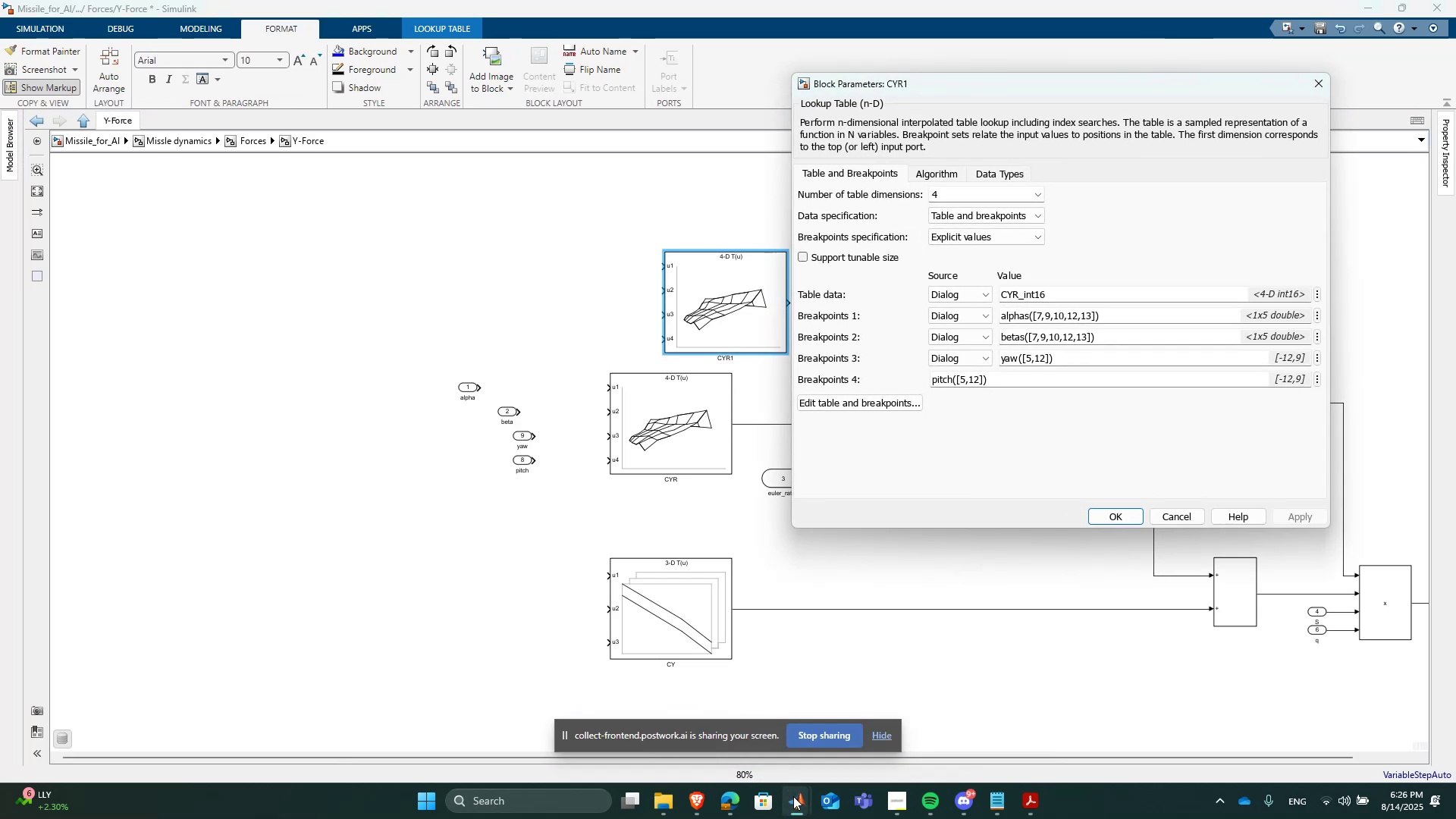 
left_click([885, 720])
 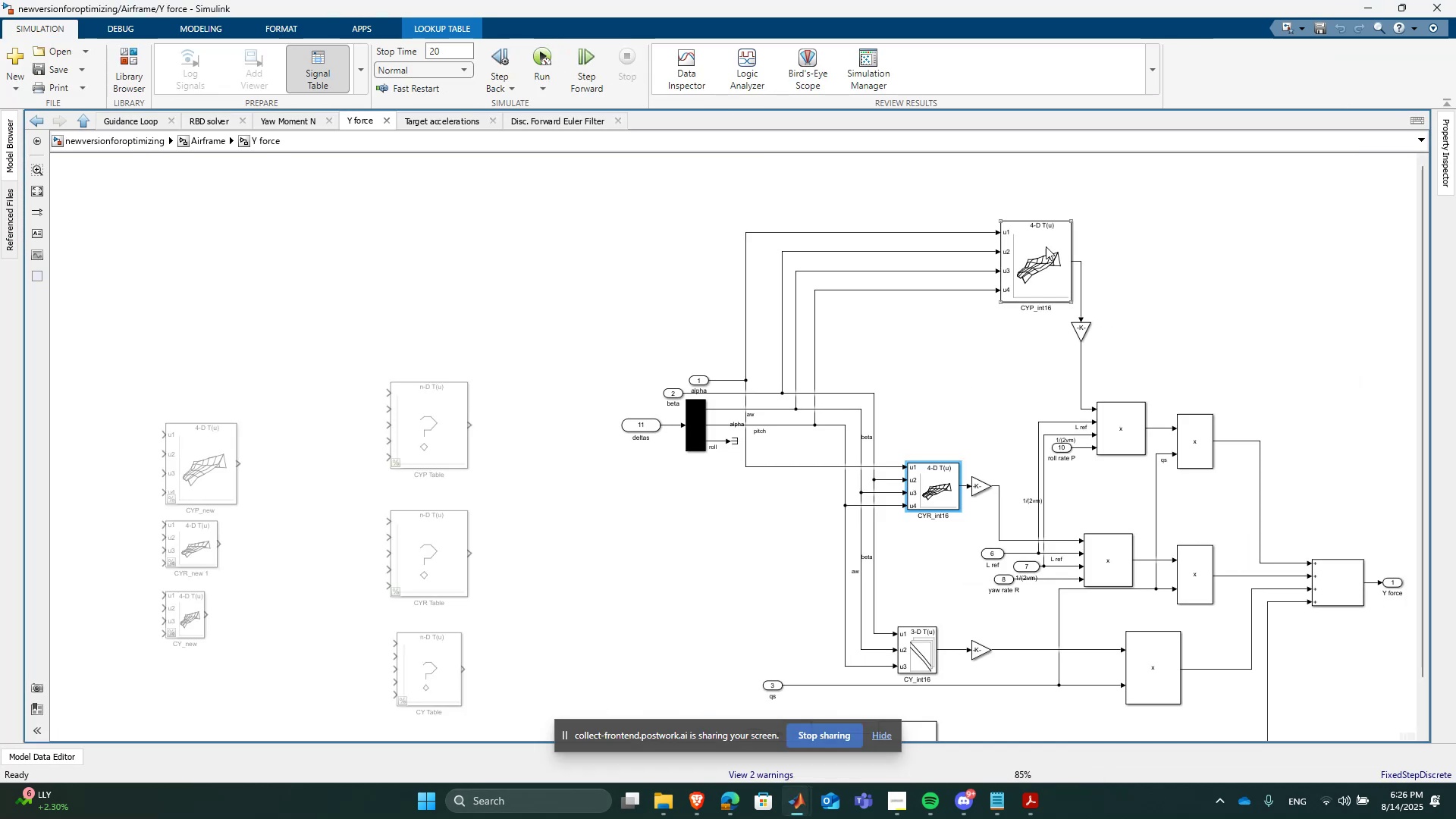 
double_click([1046, 242])
 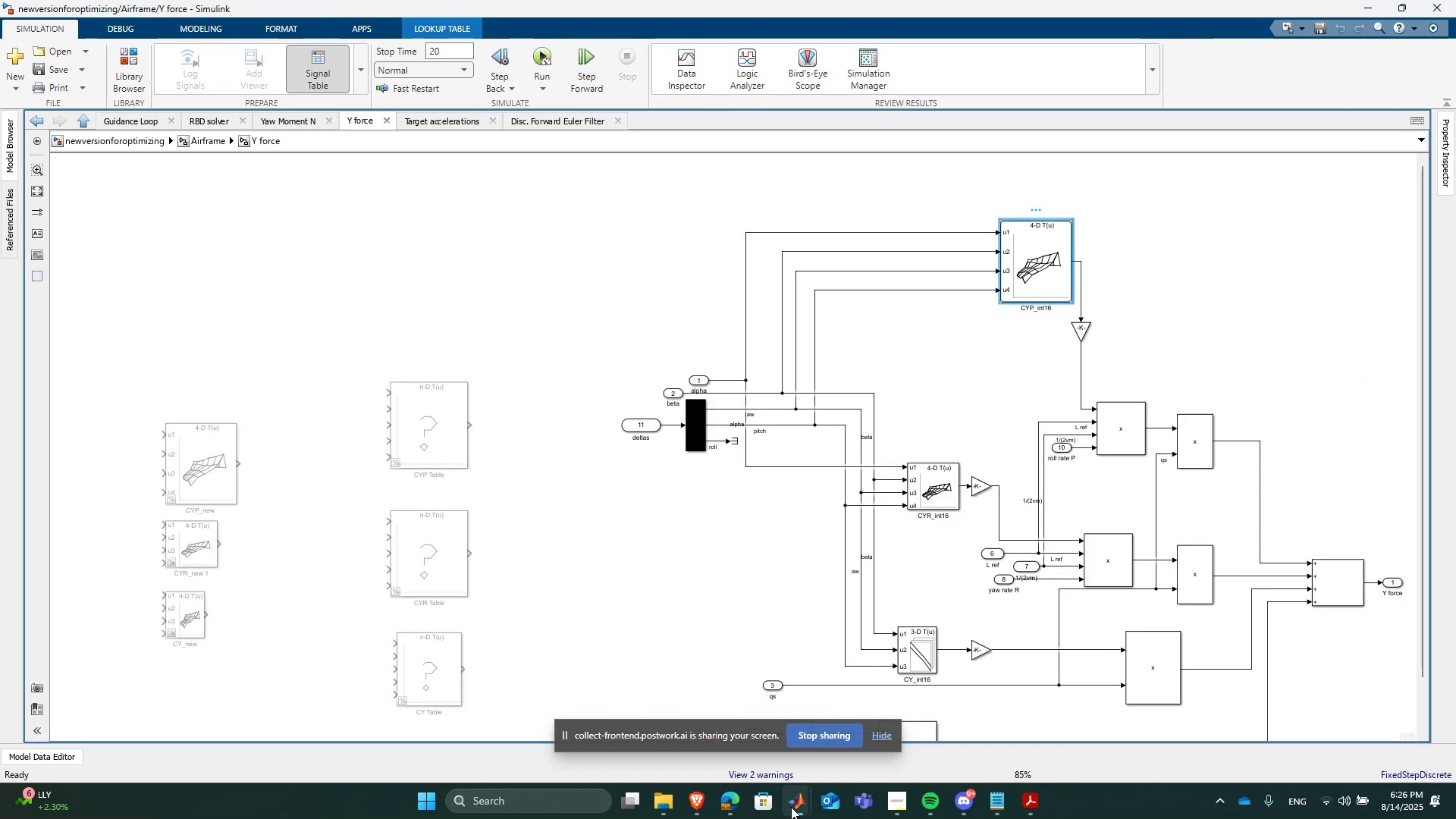 
left_click([792, 808])
 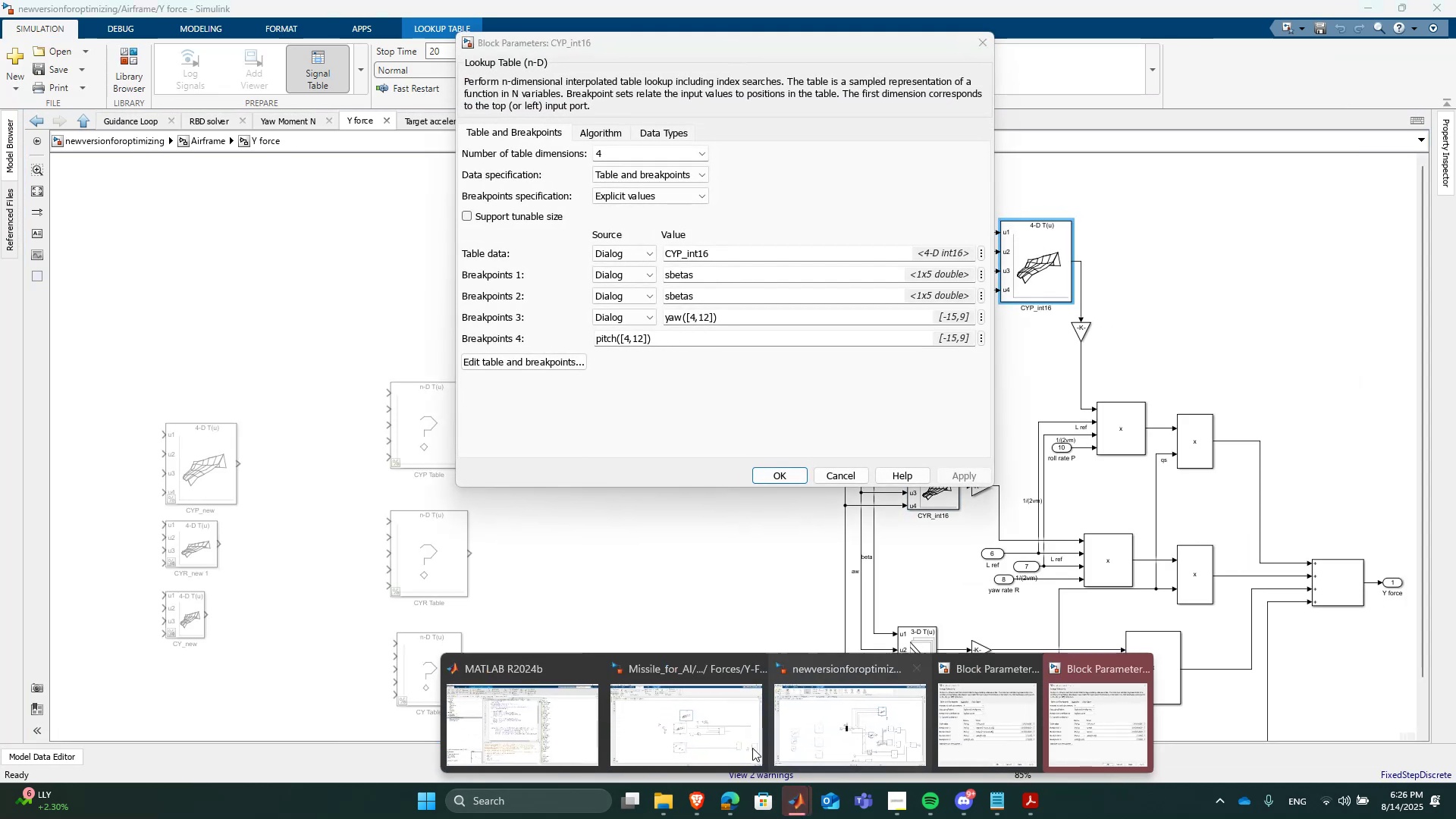 
left_click([727, 722])
 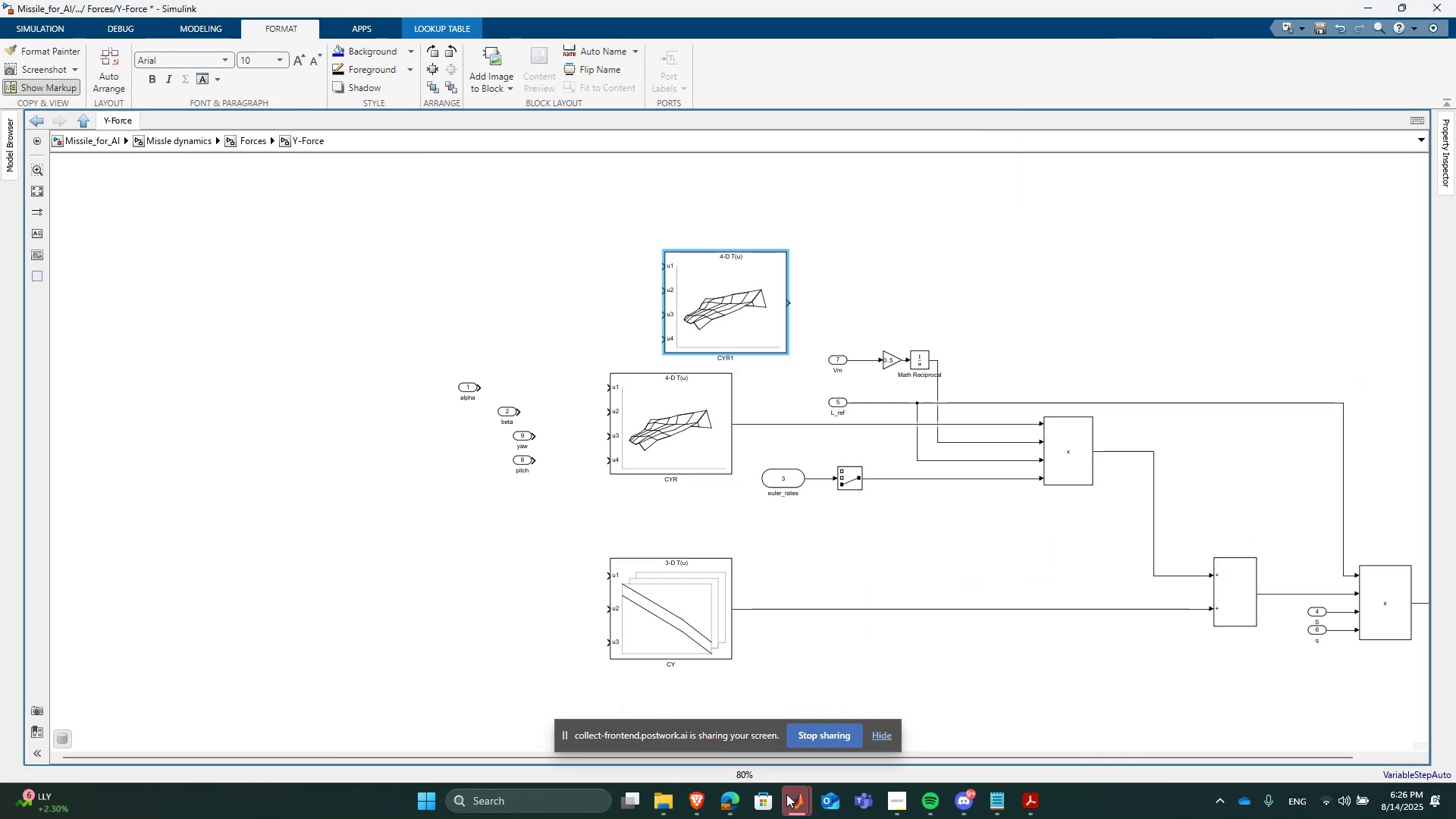 
double_click([798, 804])
 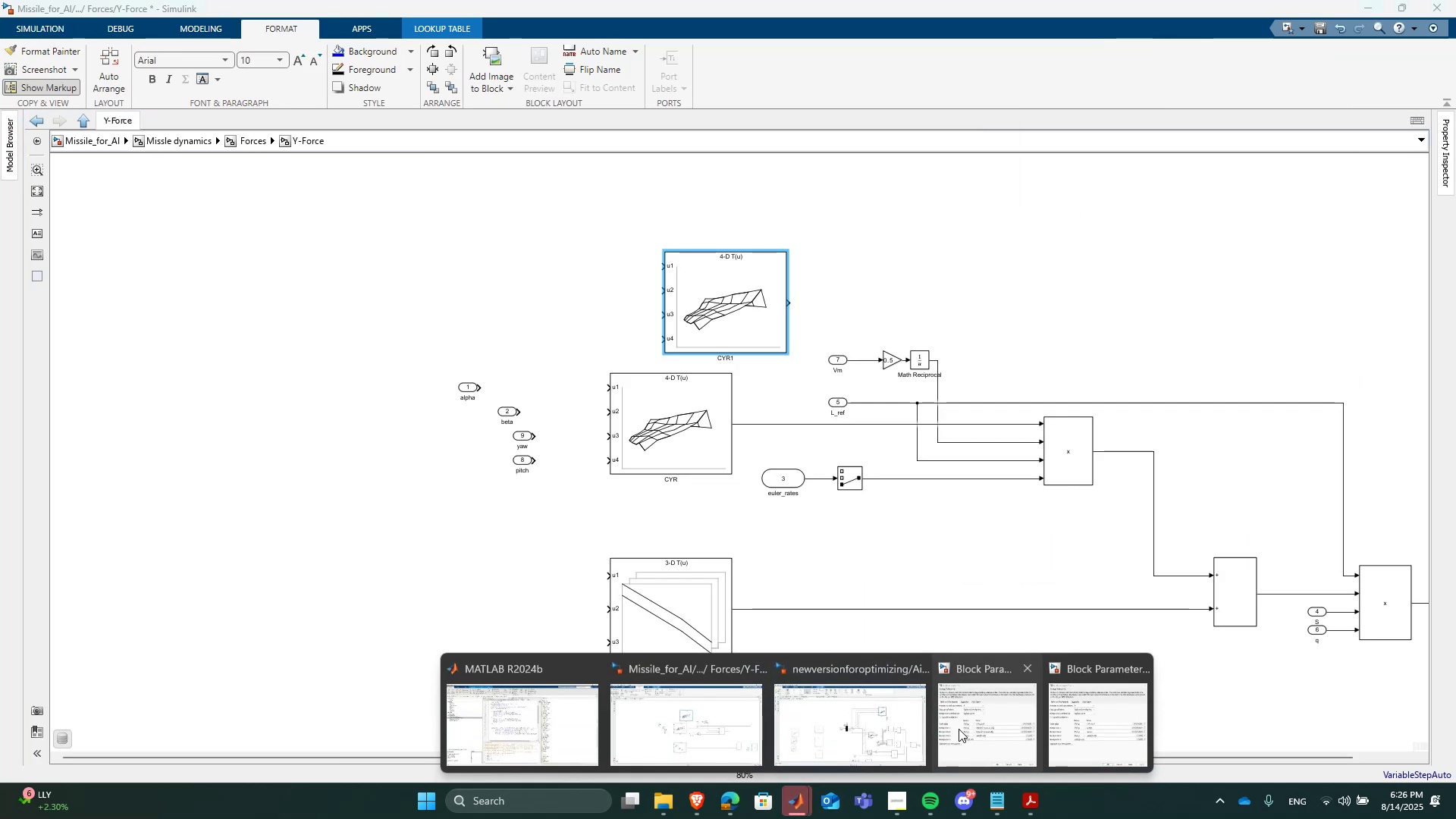 
left_click([965, 719])
 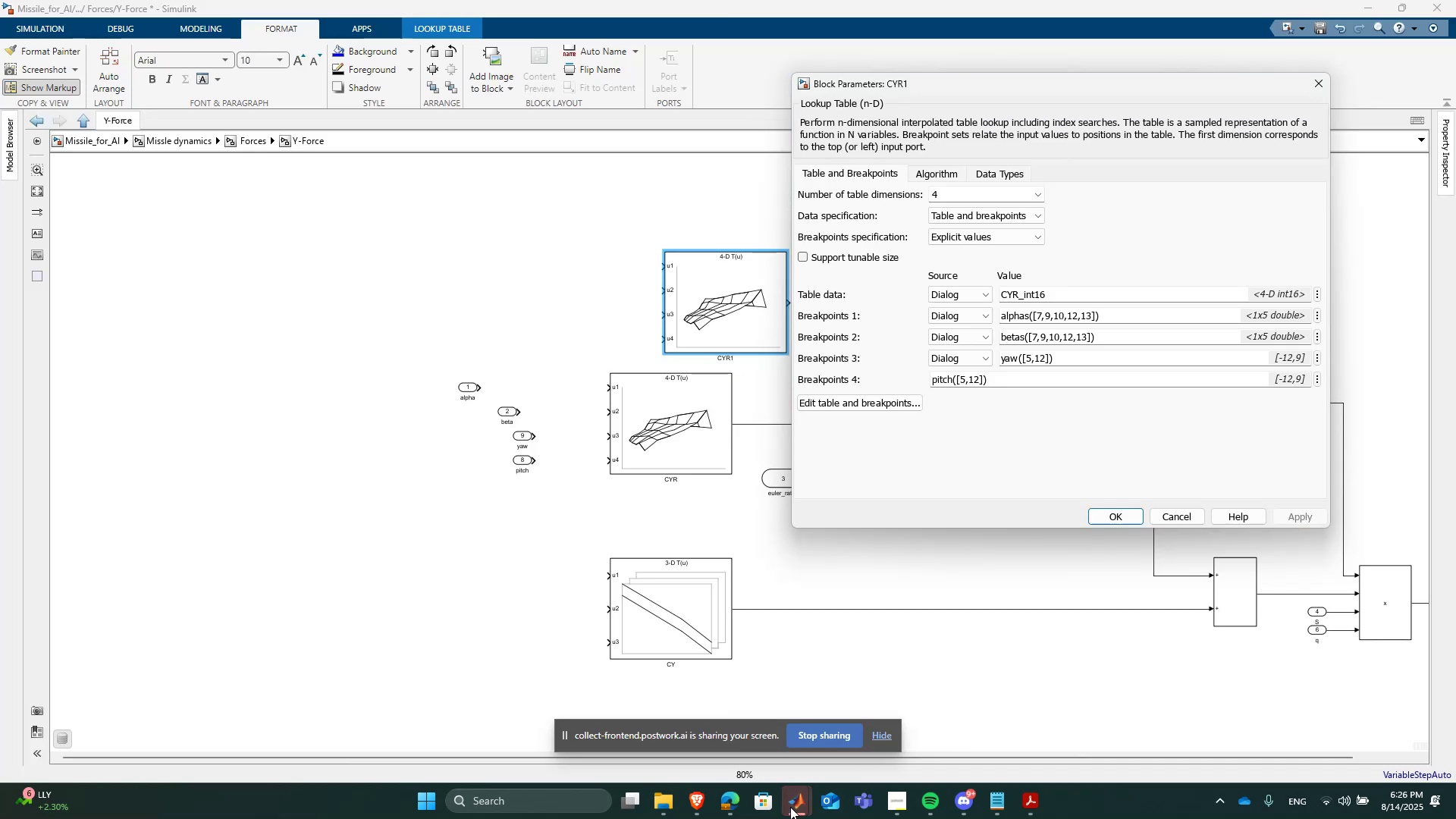 
left_click([790, 812])
 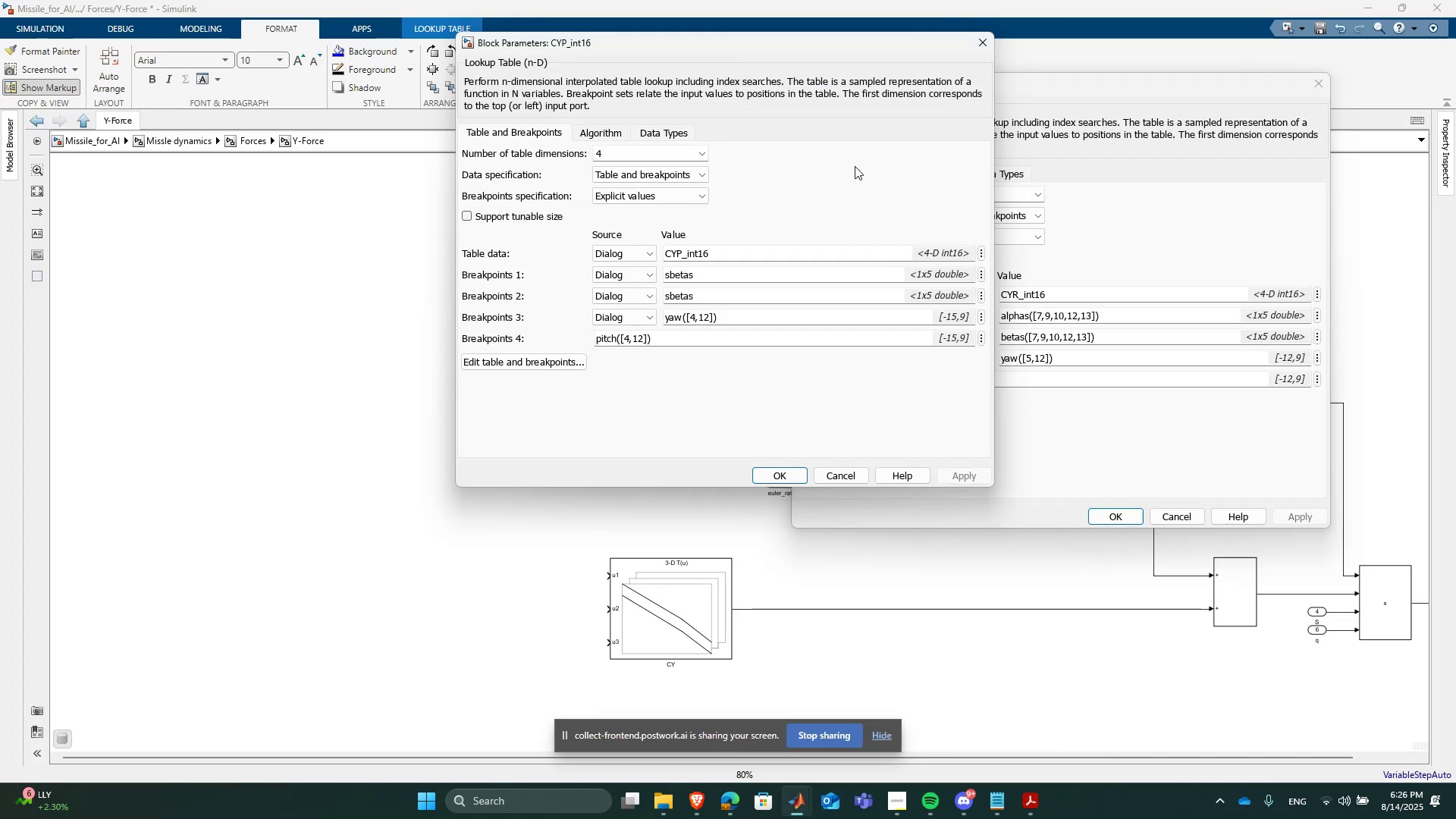 
left_click_drag(start_coordinate=[802, 50], to_coordinate=[627, 142])
 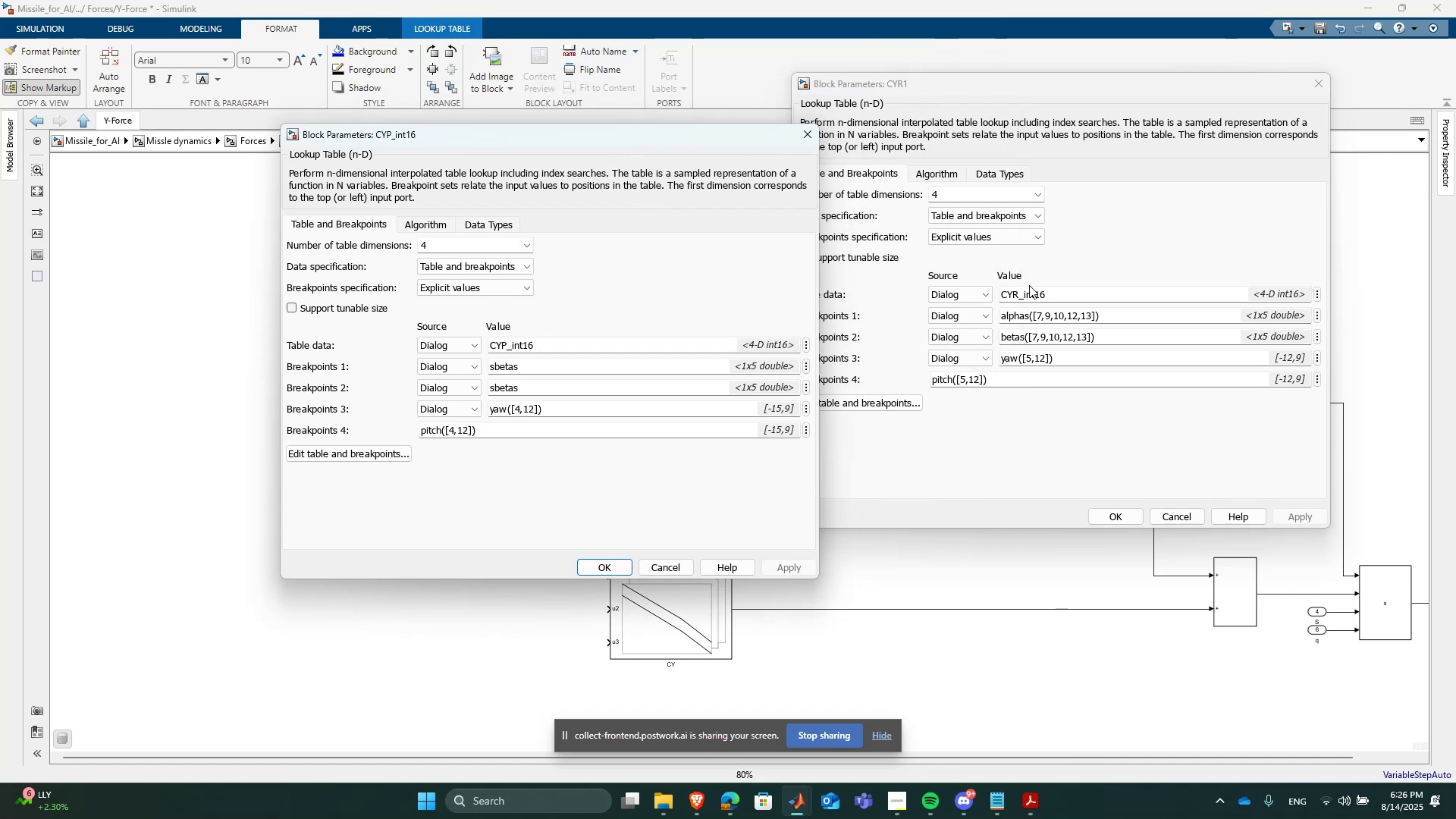 
left_click([1038, 290])
 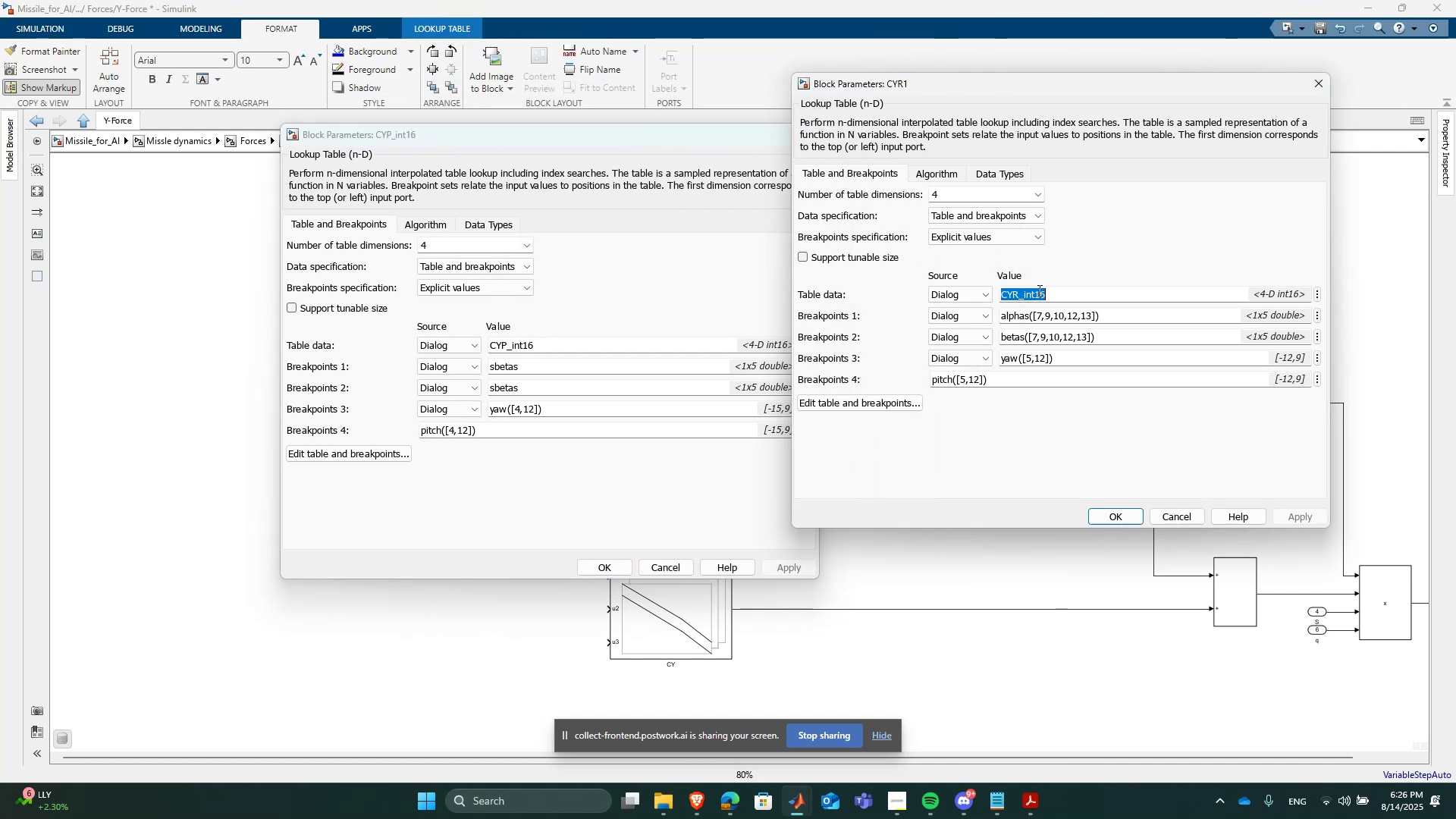 
hold_key(key=ControlLeft, duration=1.54)
 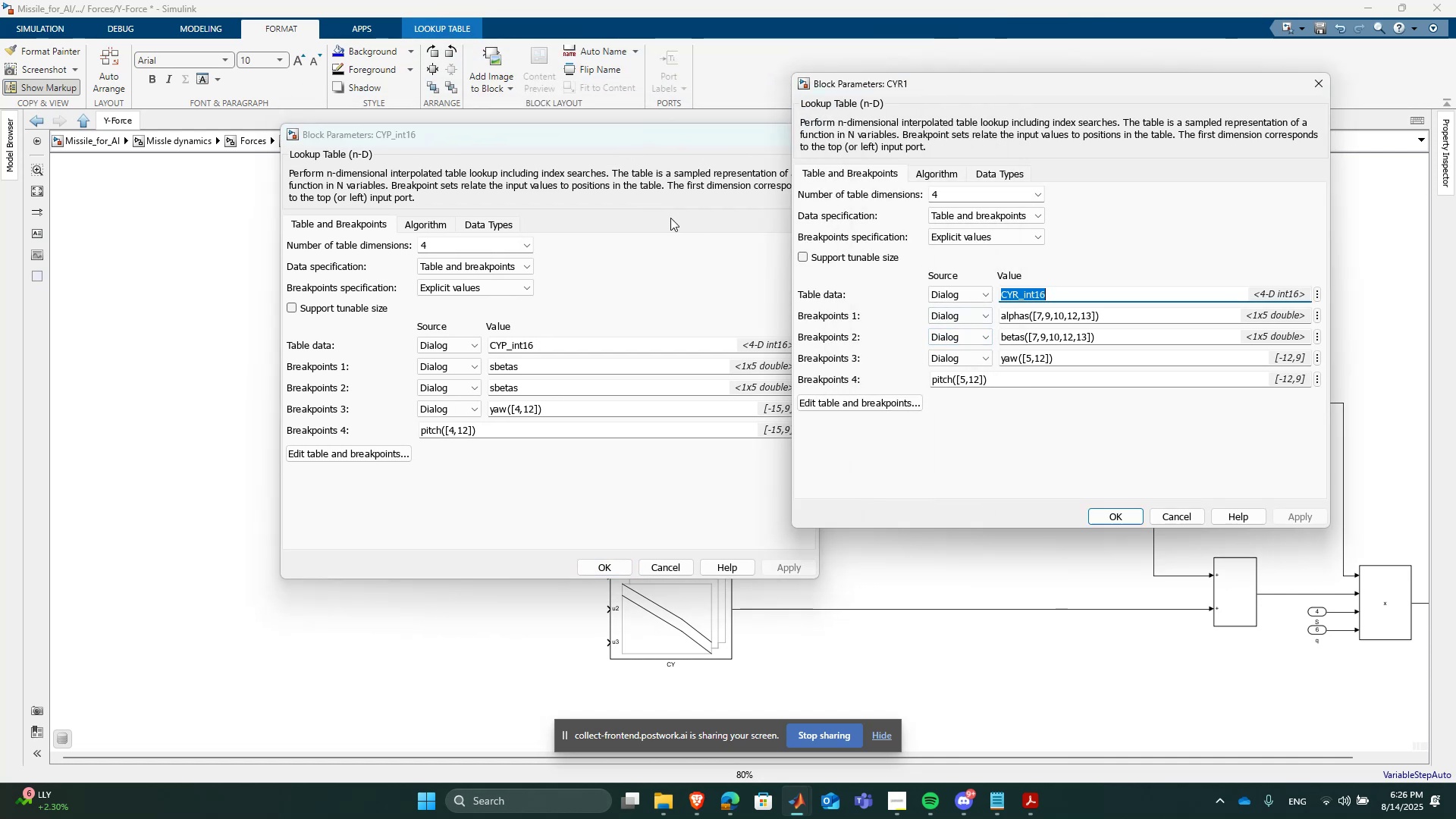 
hold_key(key=ControlLeft, duration=0.45)
 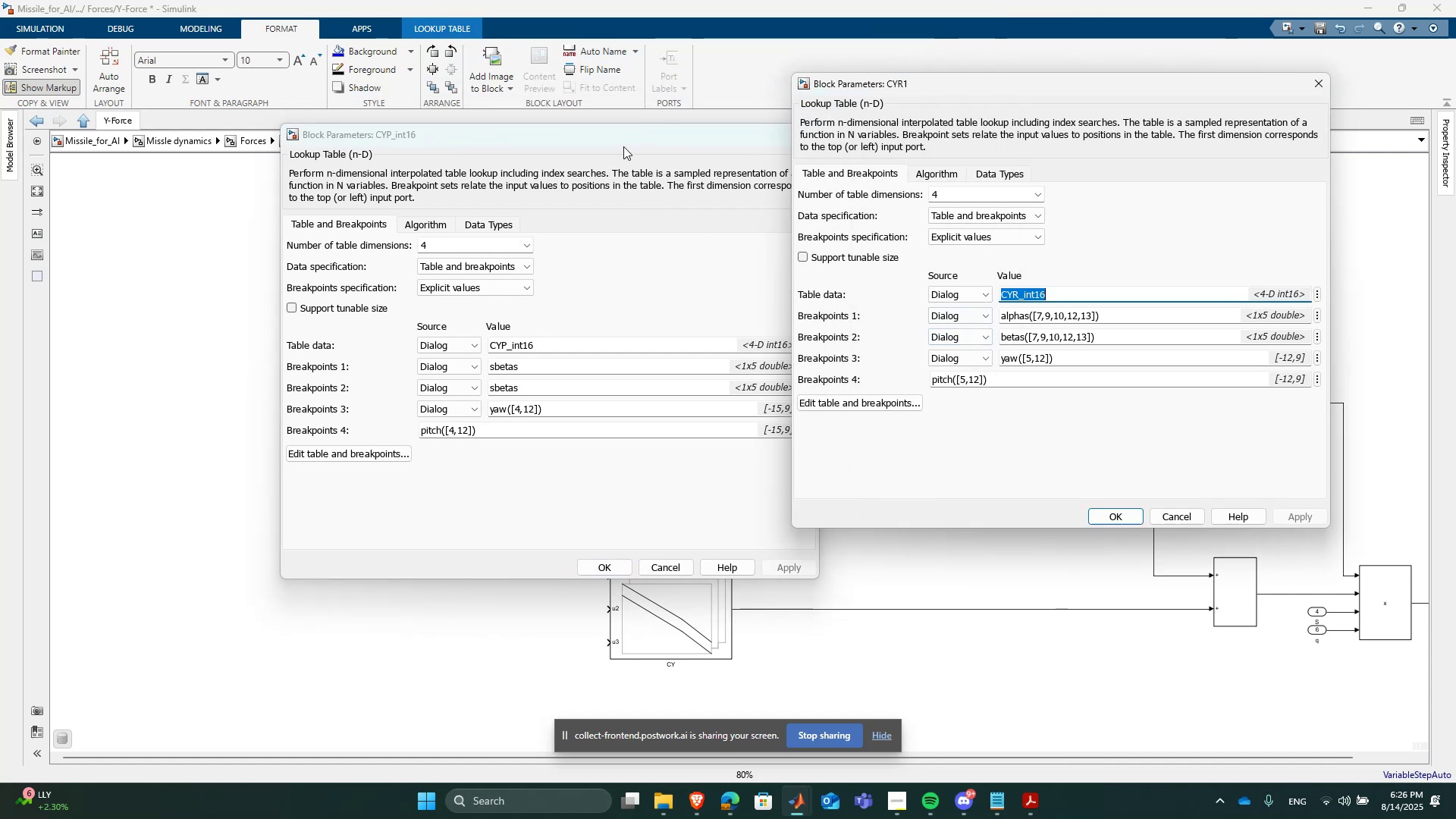 
left_click_drag(start_coordinate=[618, 140], to_coordinate=[479, 229])
 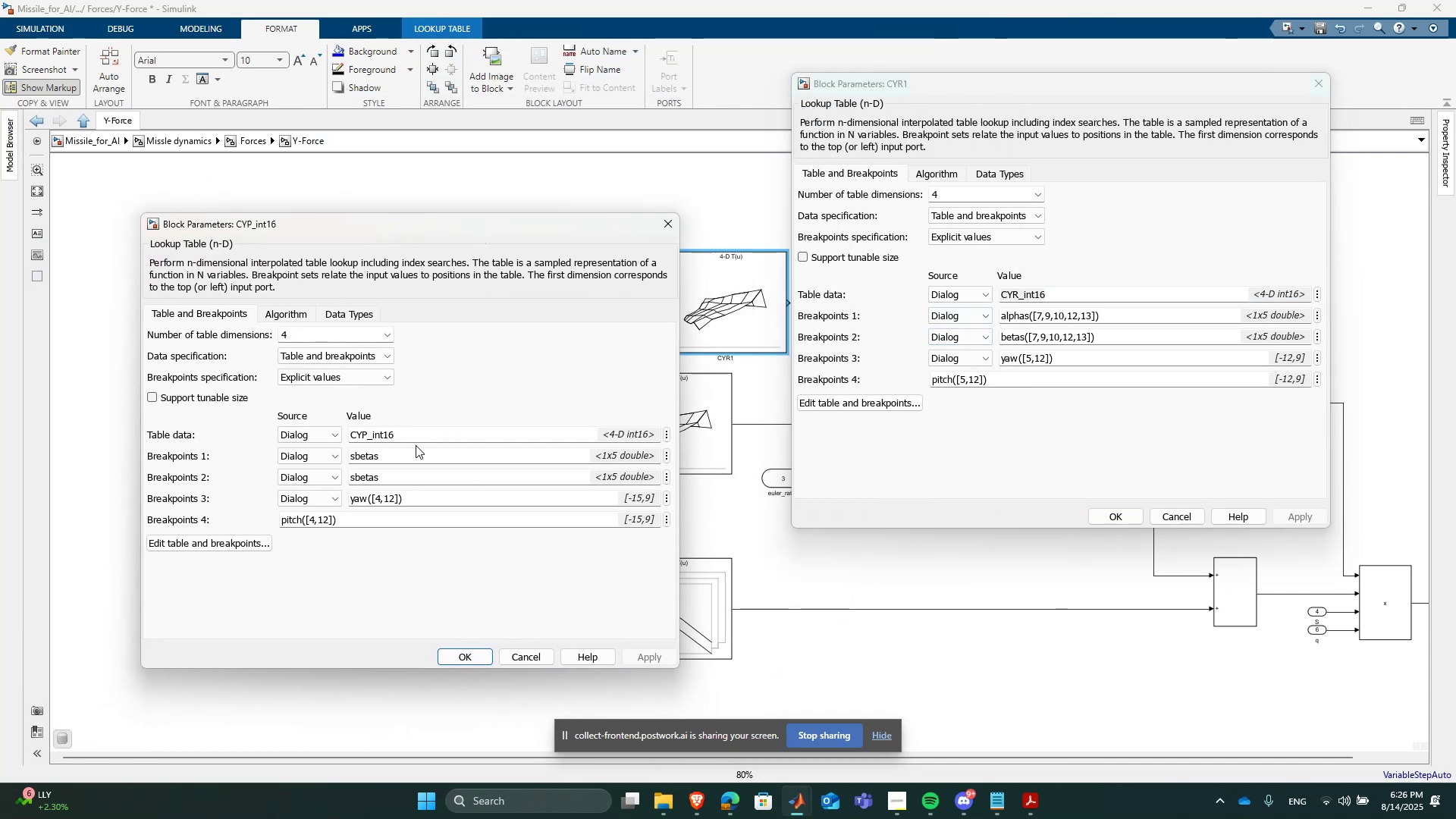 
left_click([410, 439])
 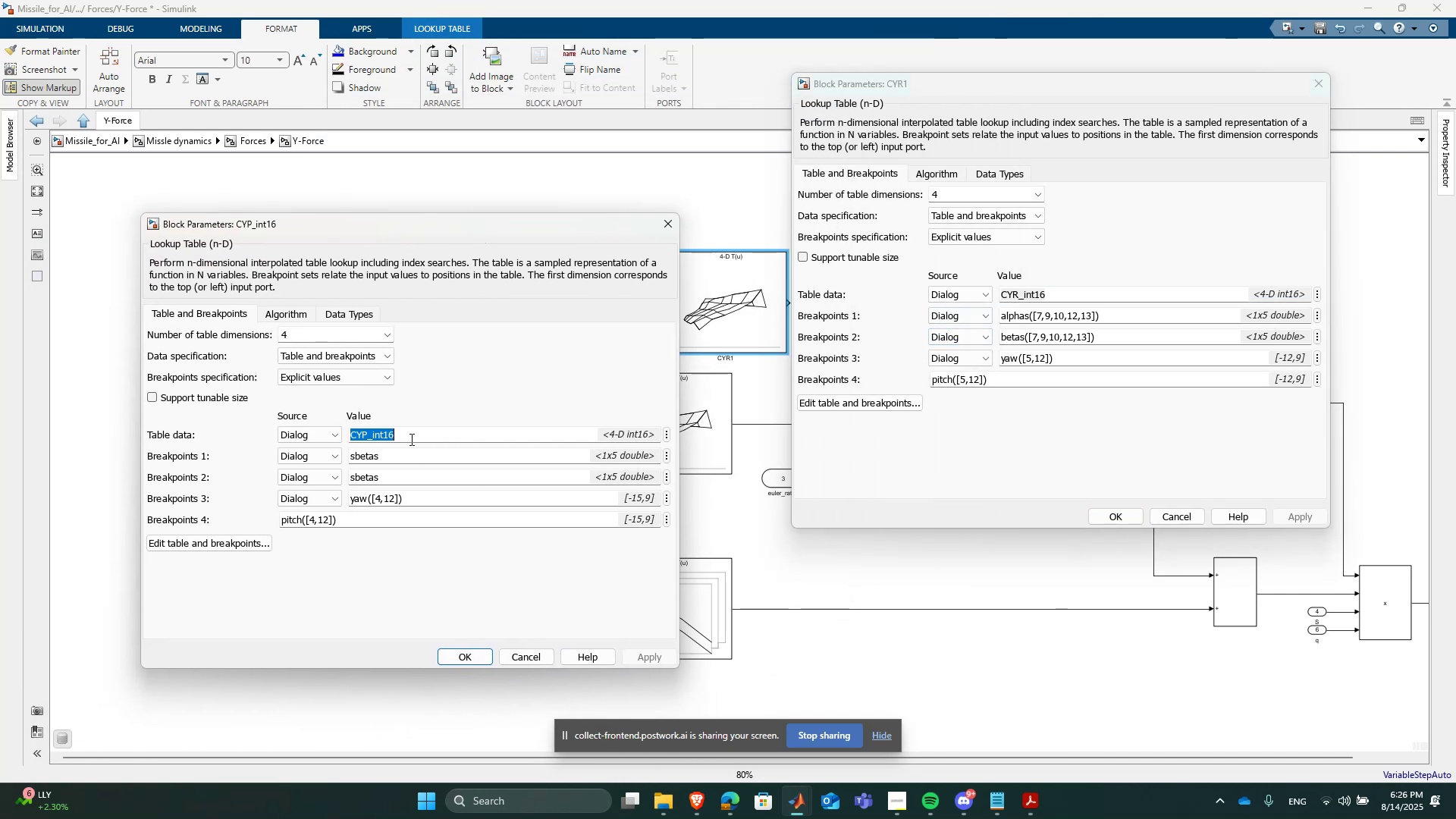 
key(Control+C)
 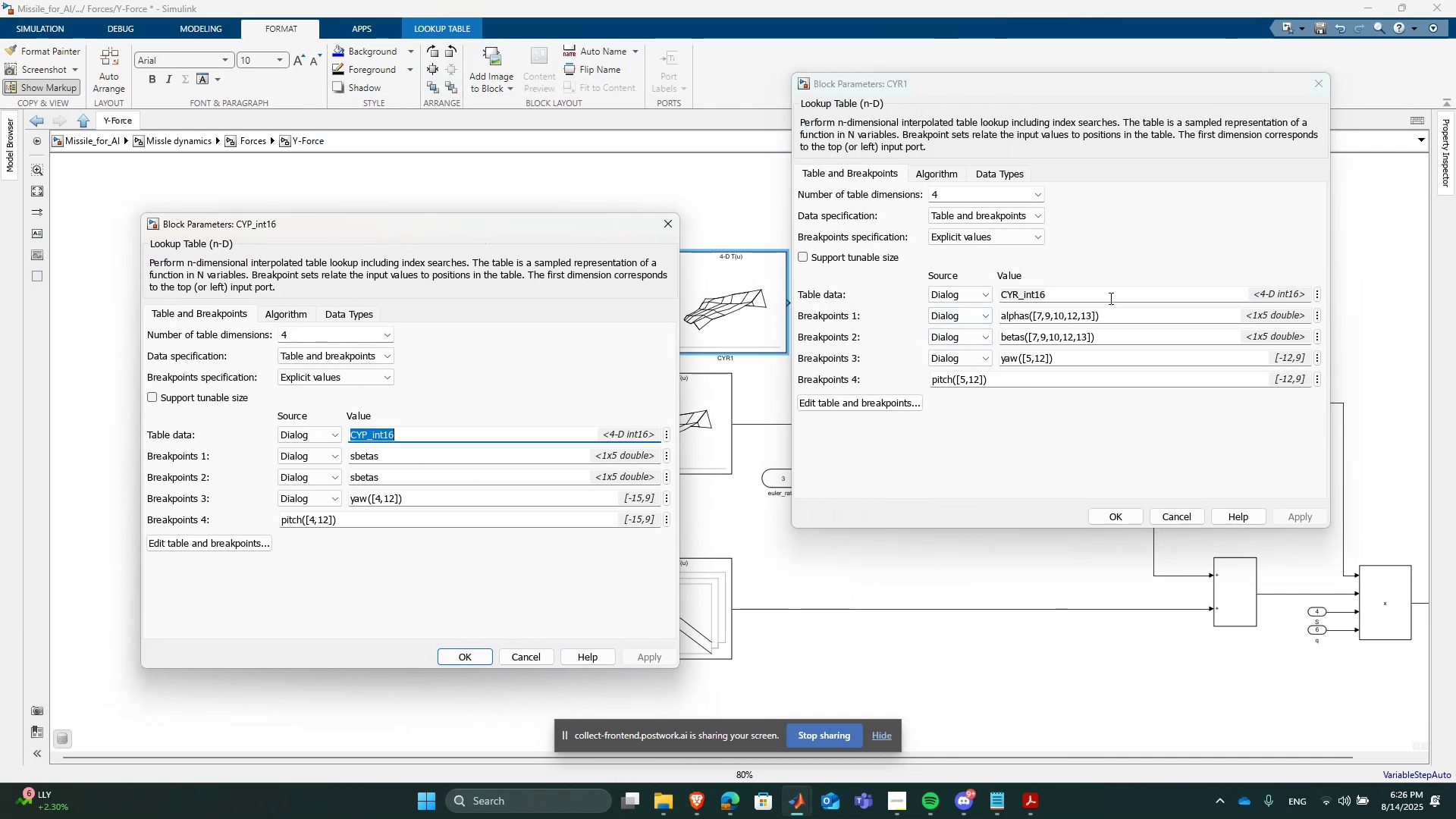 
left_click([1109, 298])
 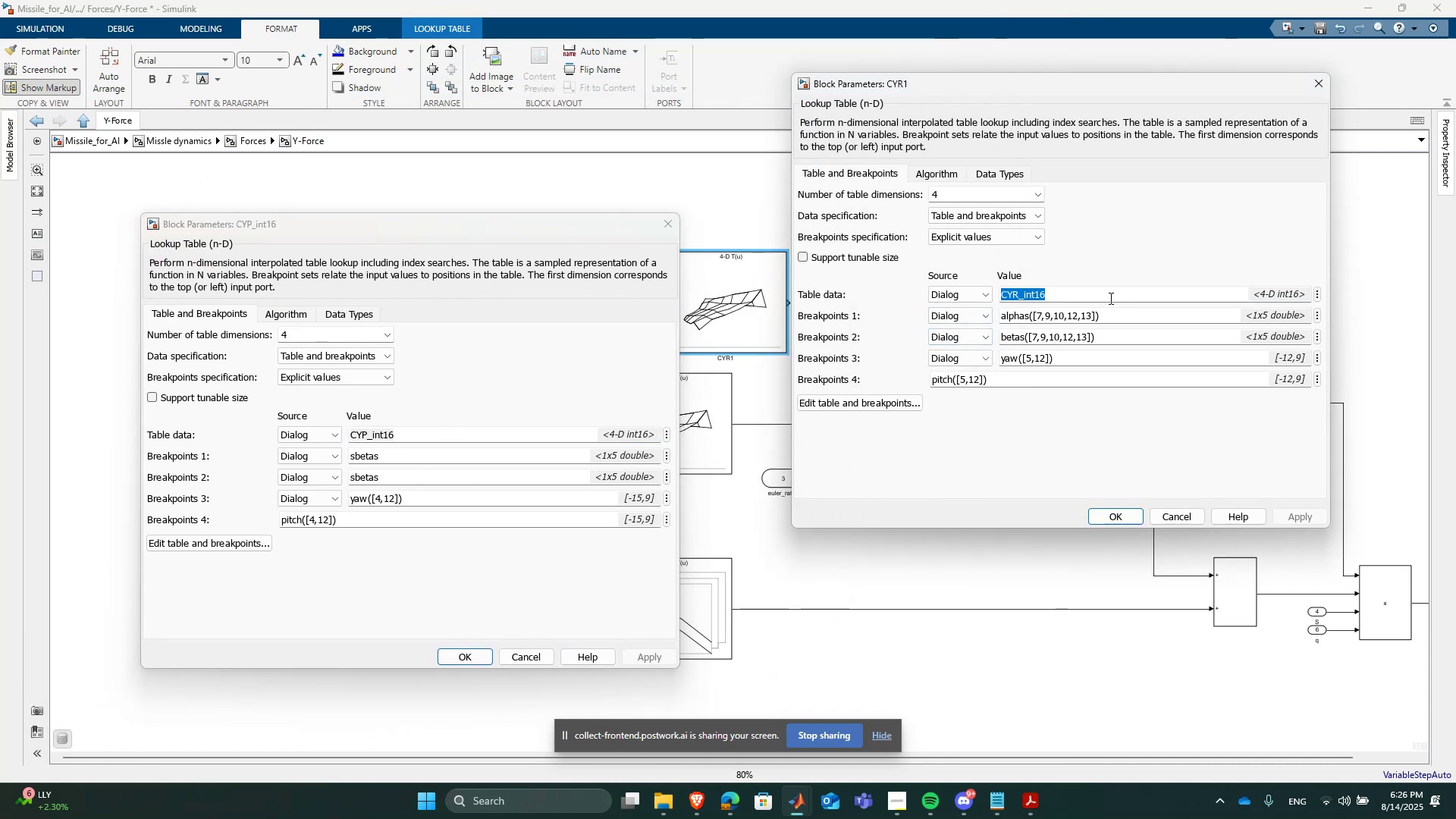 
key(Control+ControlLeft)
 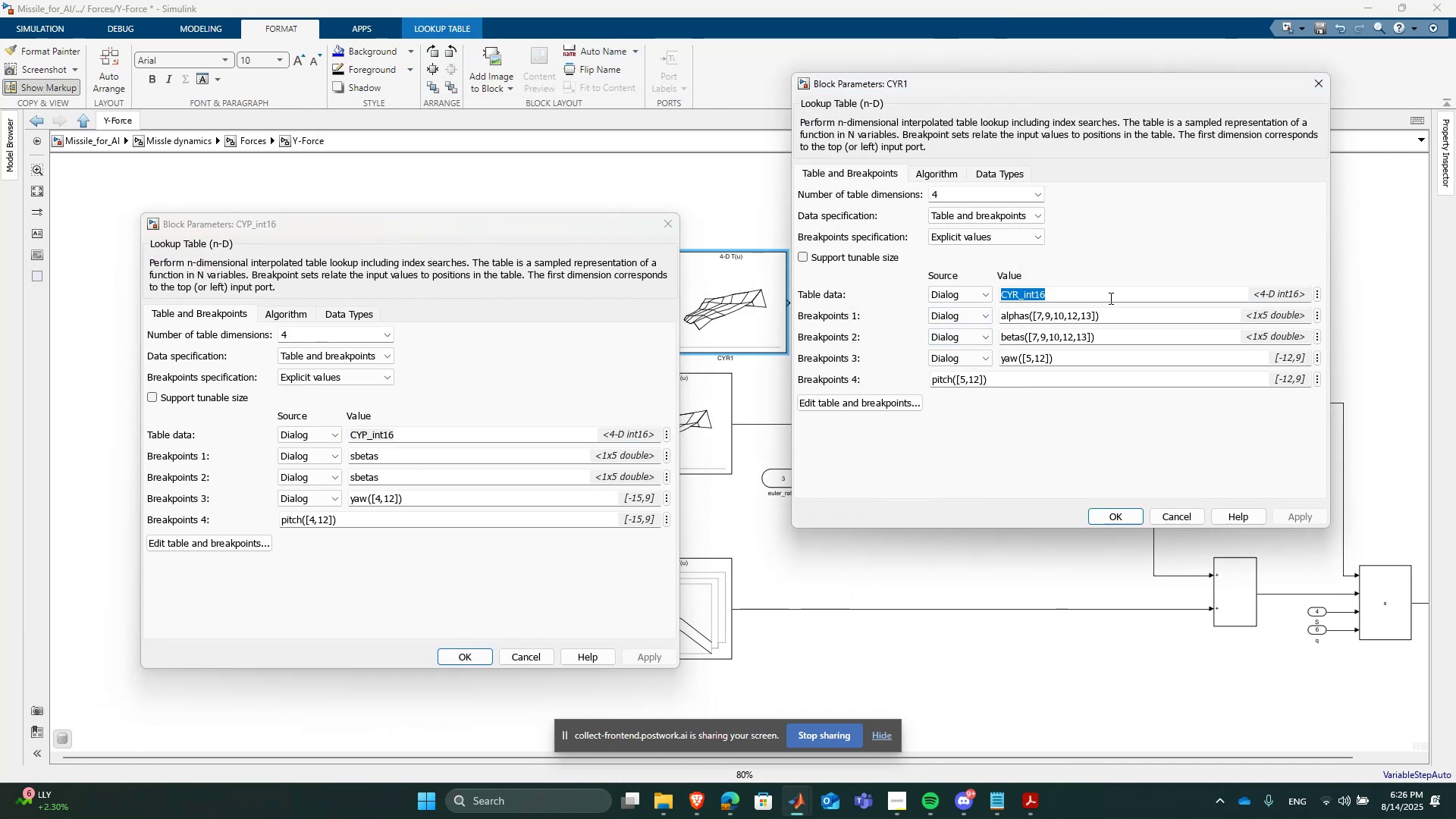 
key(Control+V)
 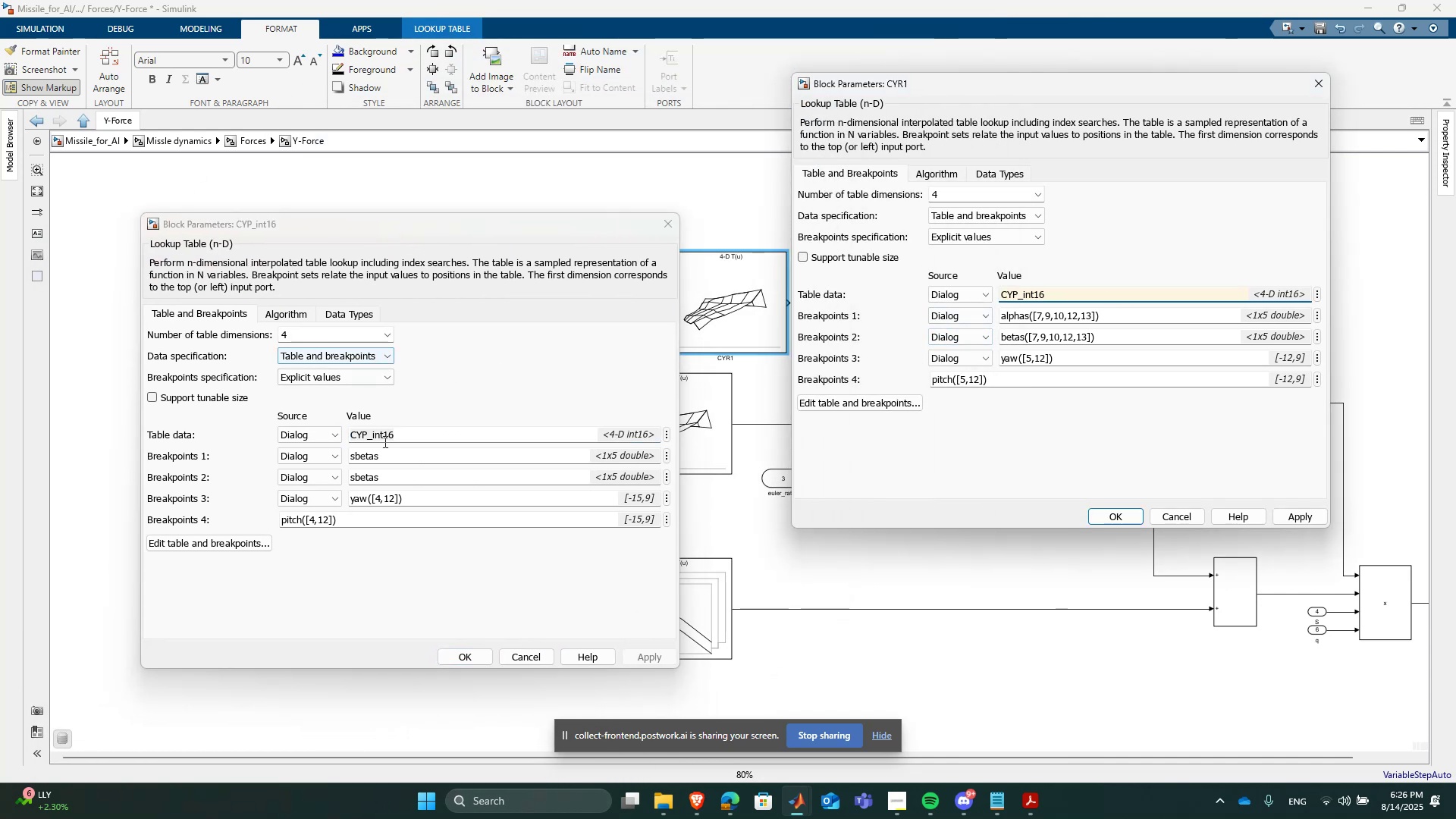 
left_click([399, 451])
 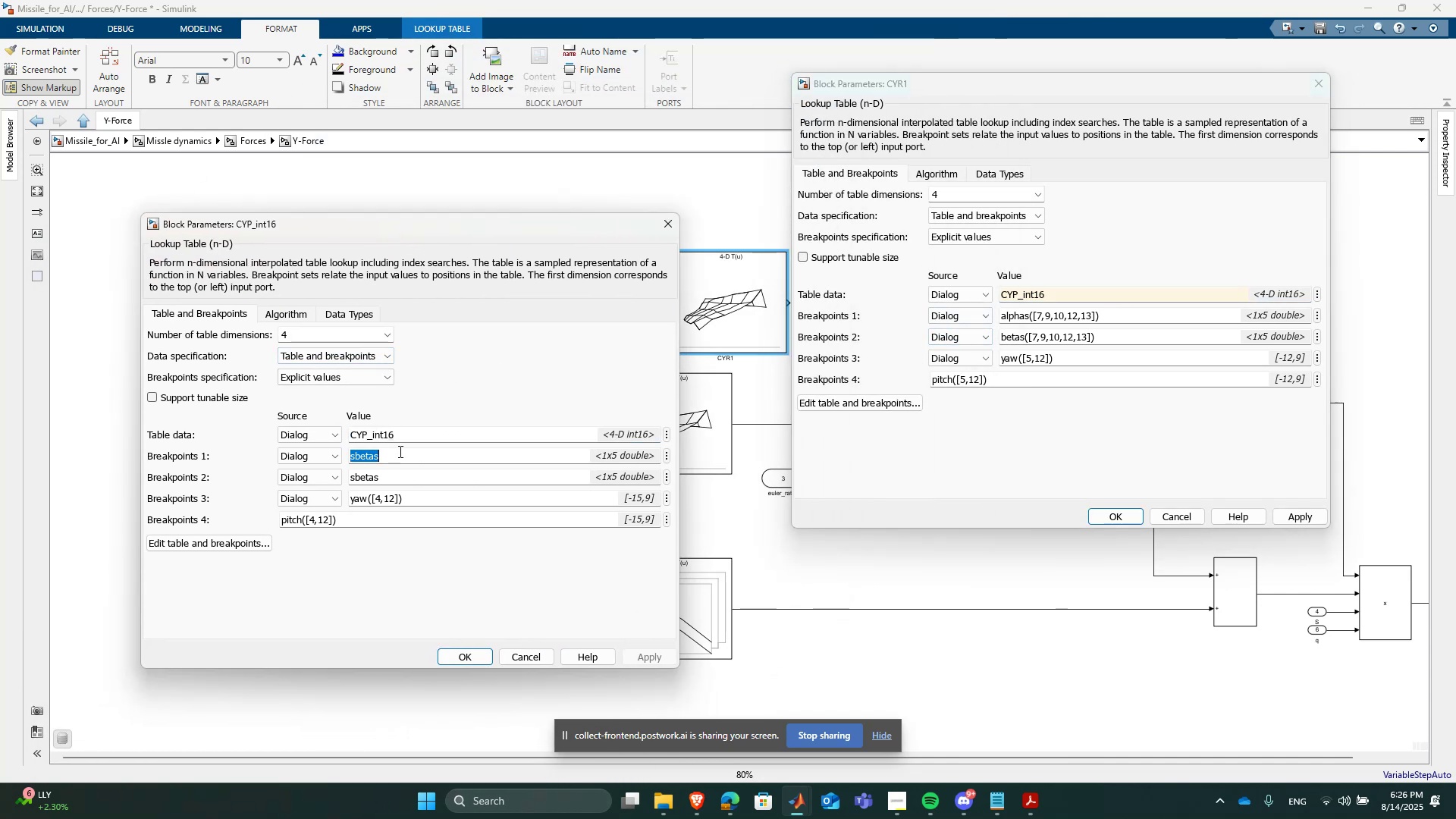 
key(Control+C)
 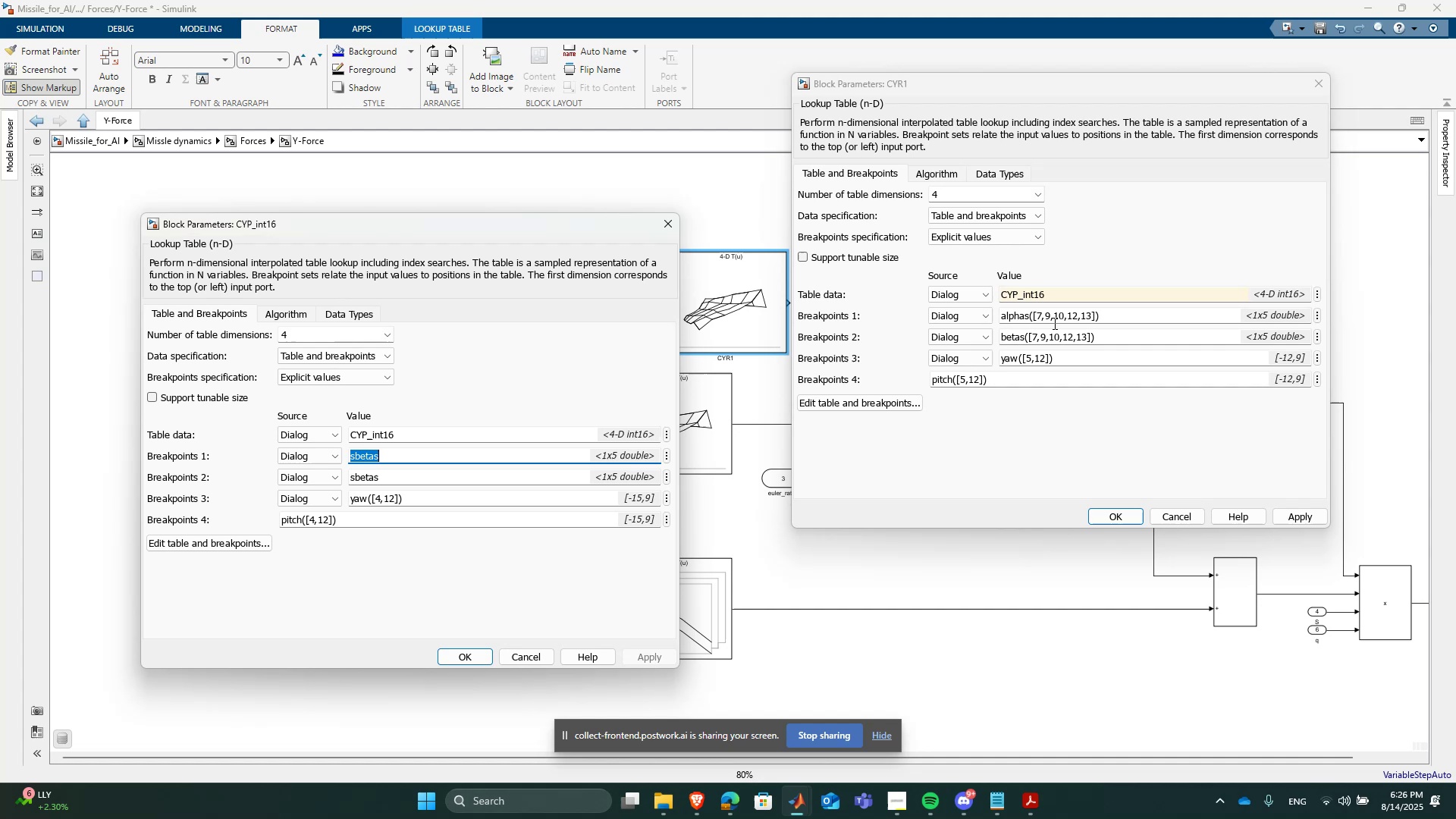 
left_click([1053, 320])
 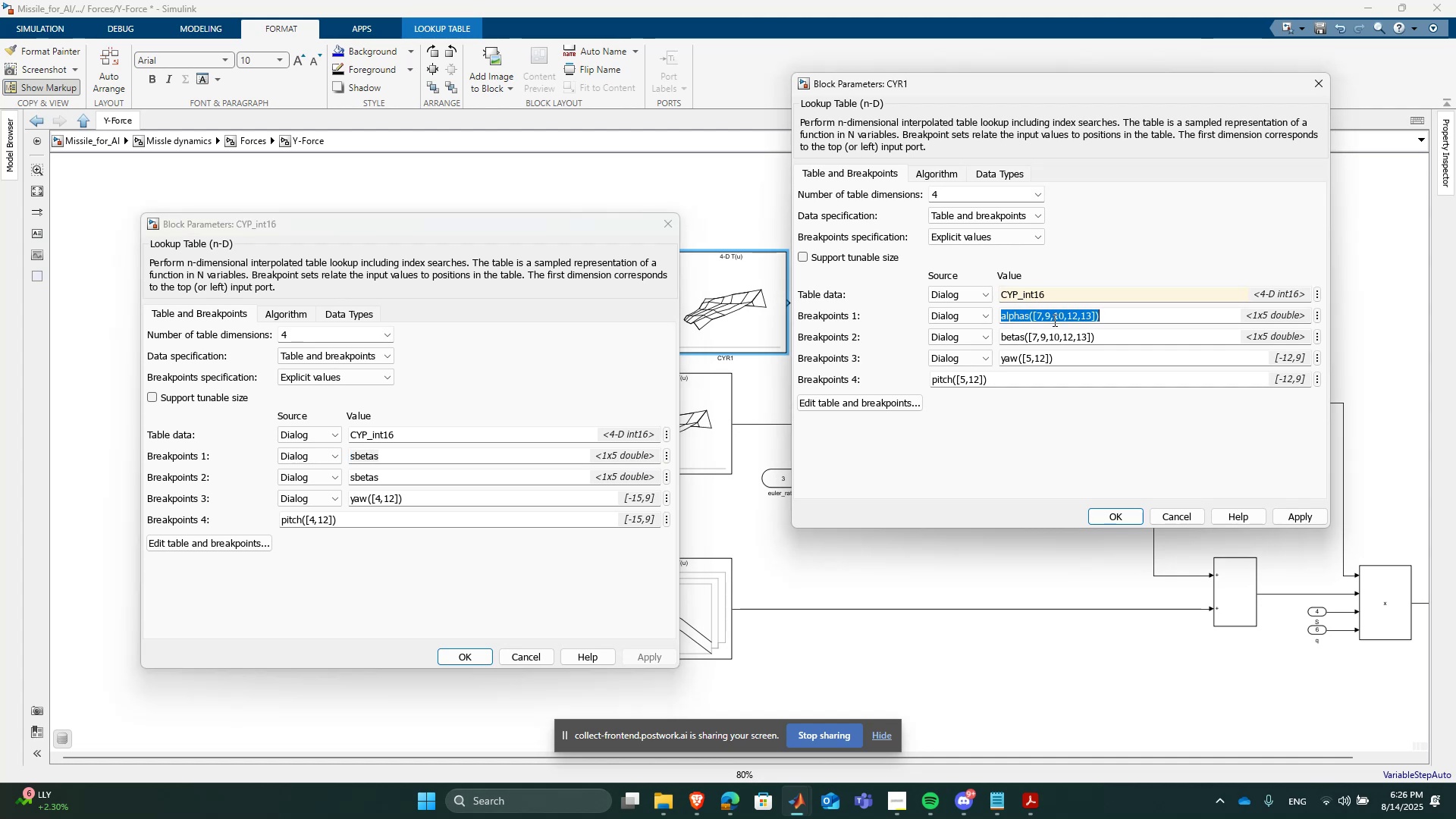 
key(Control+ControlLeft)
 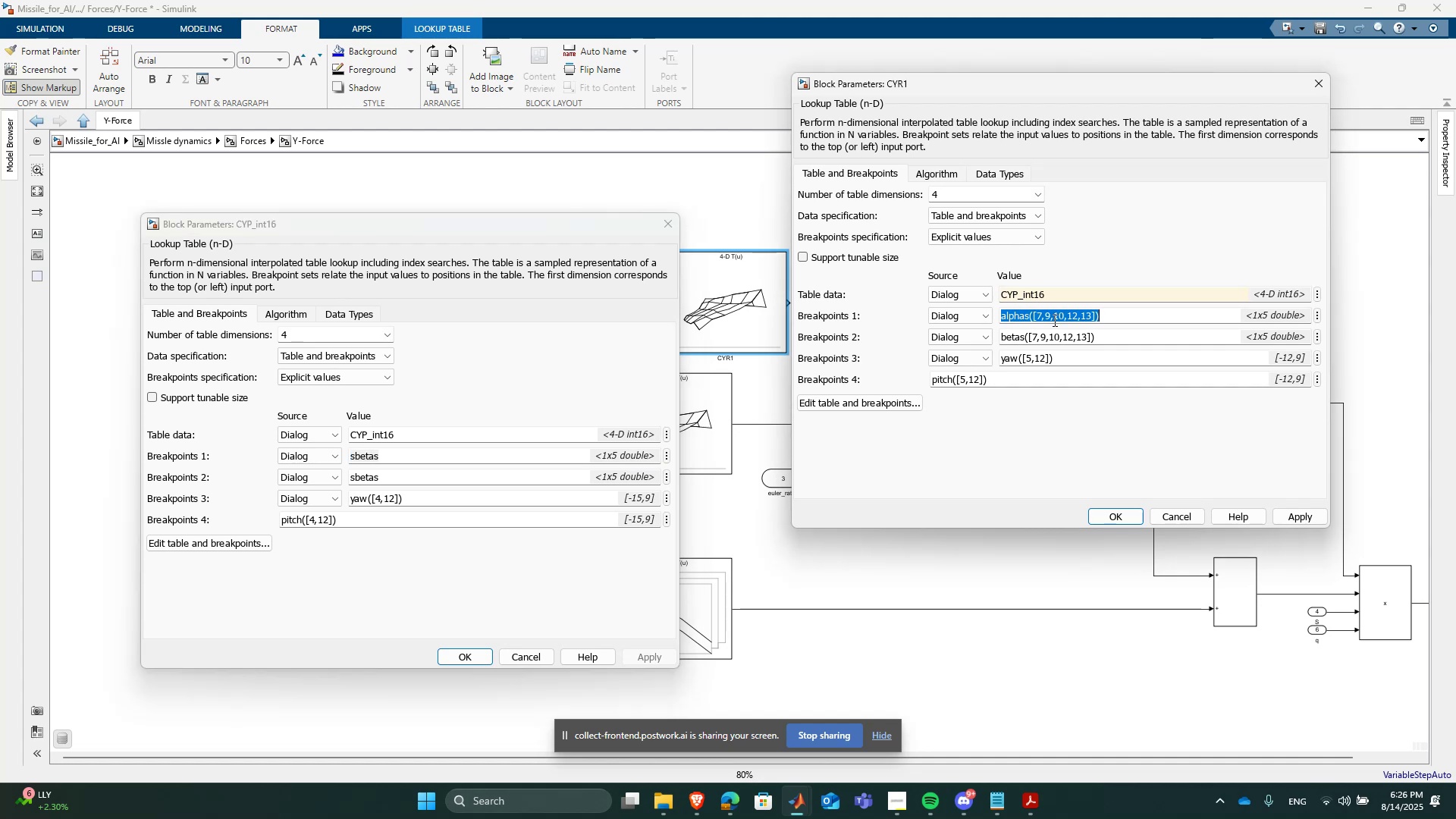 
key(Control+V)
 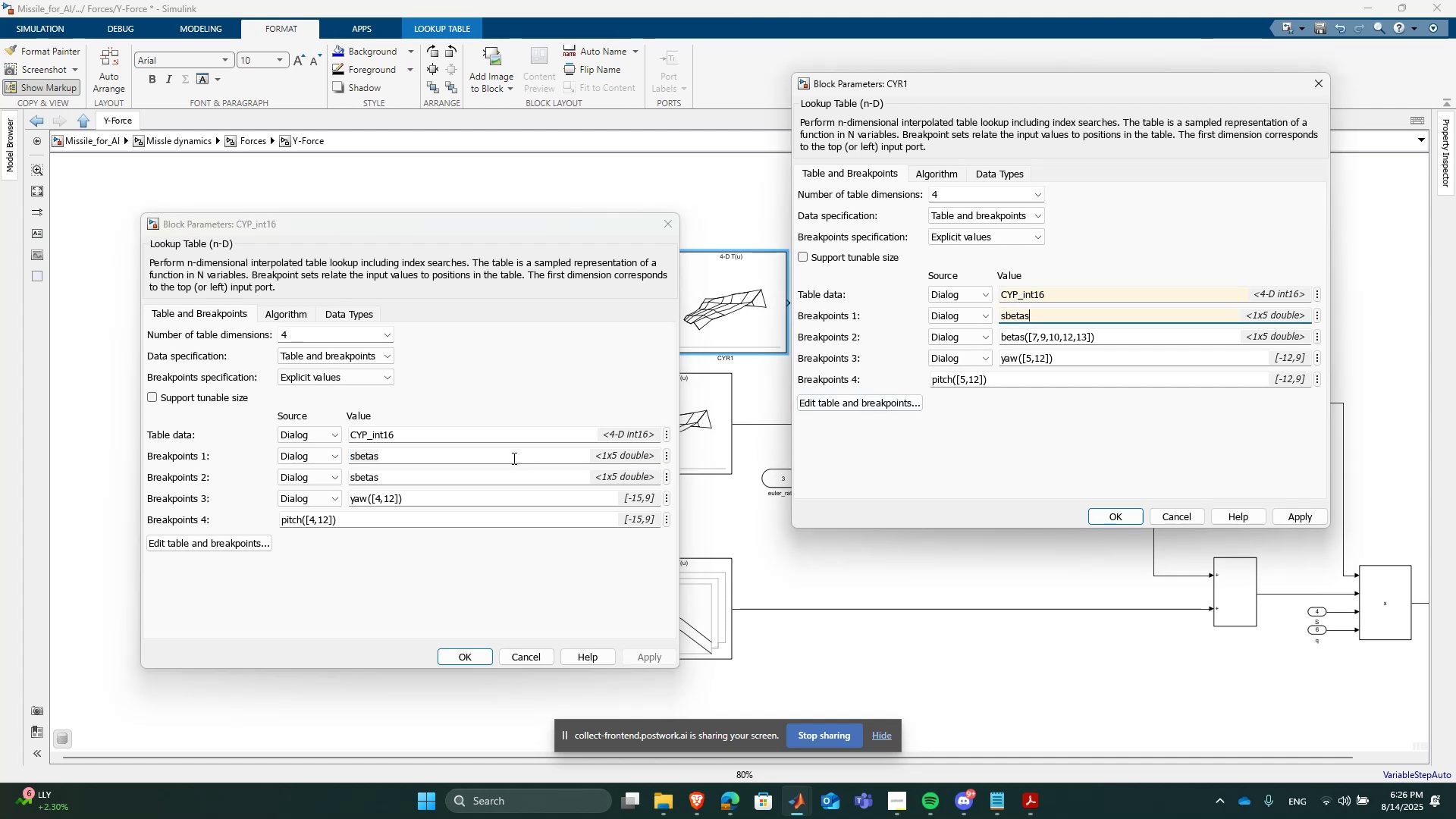 
left_click([475, 472])
 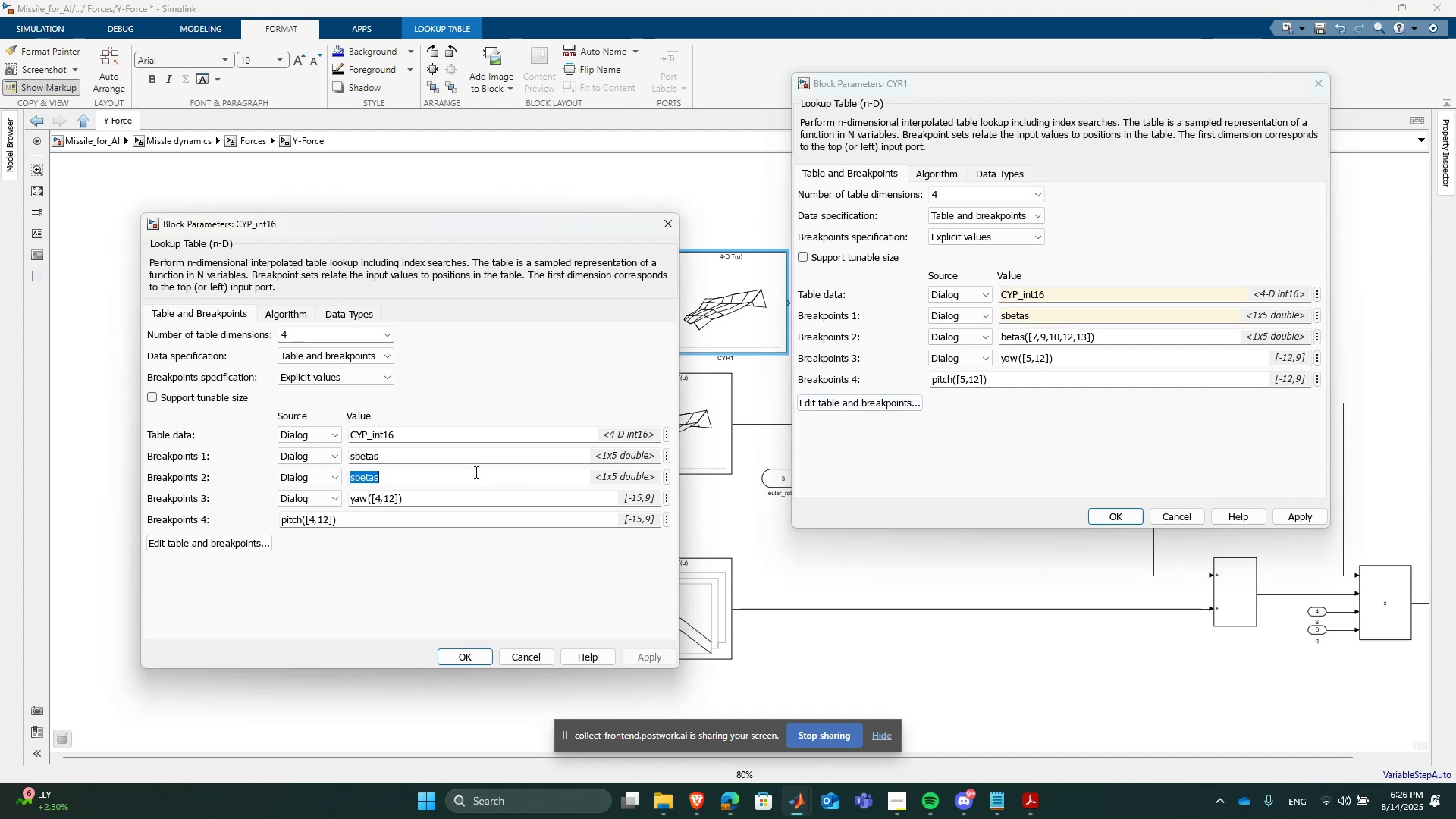 
key(Control+ControlLeft)
 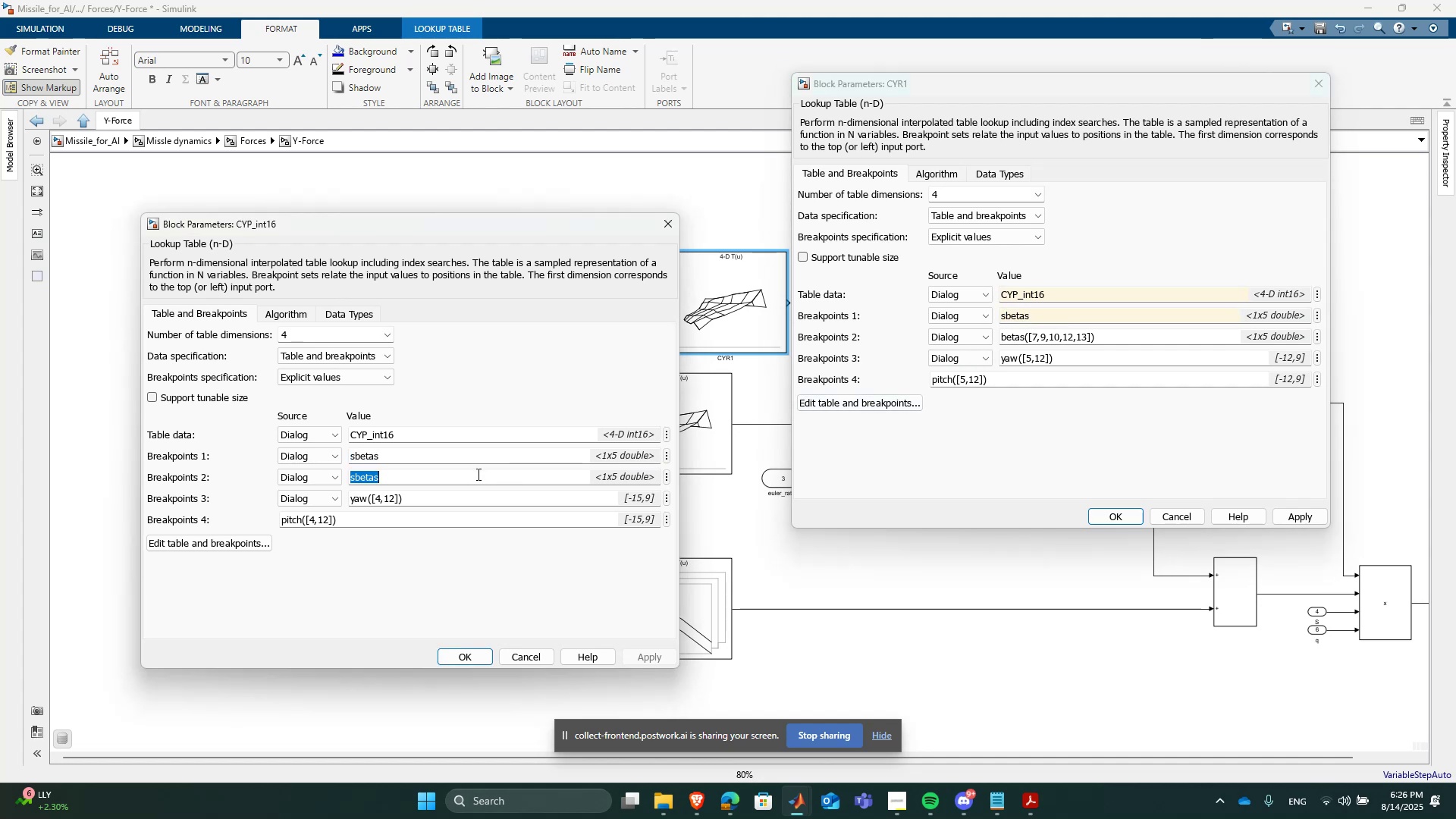 
key(Control+C)
 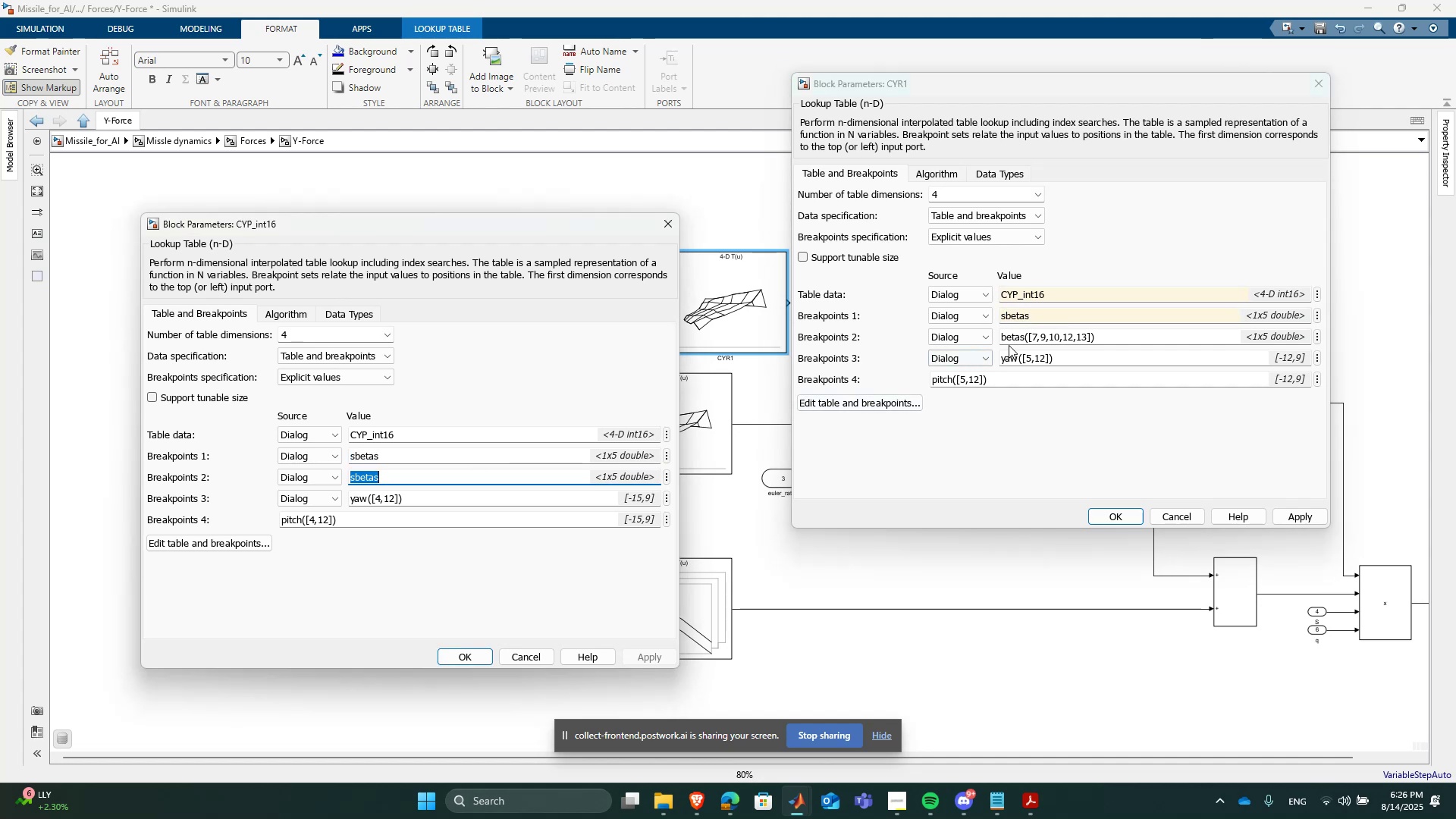 
left_click([1028, 330])
 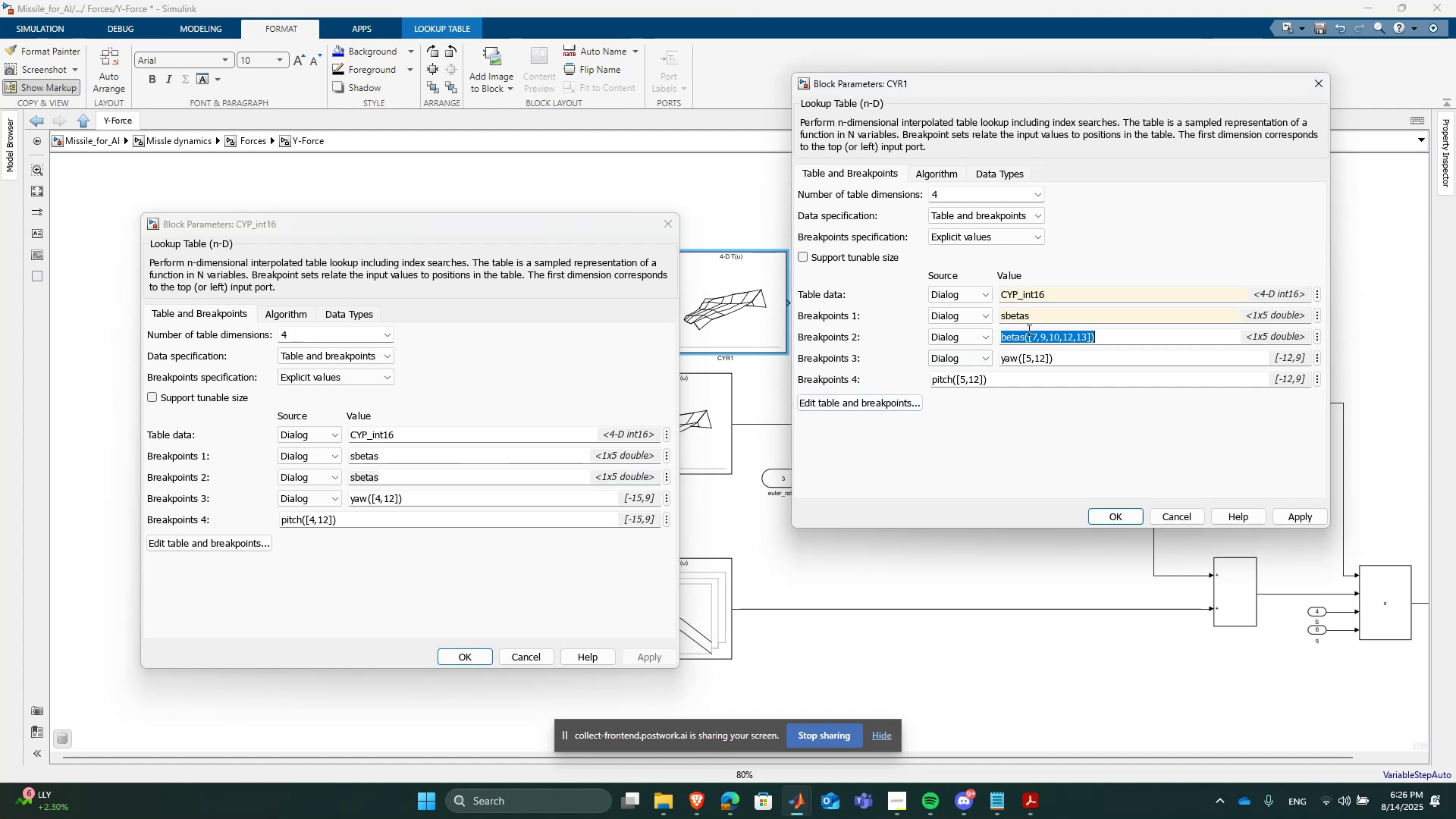 
key(Control+ControlLeft)
 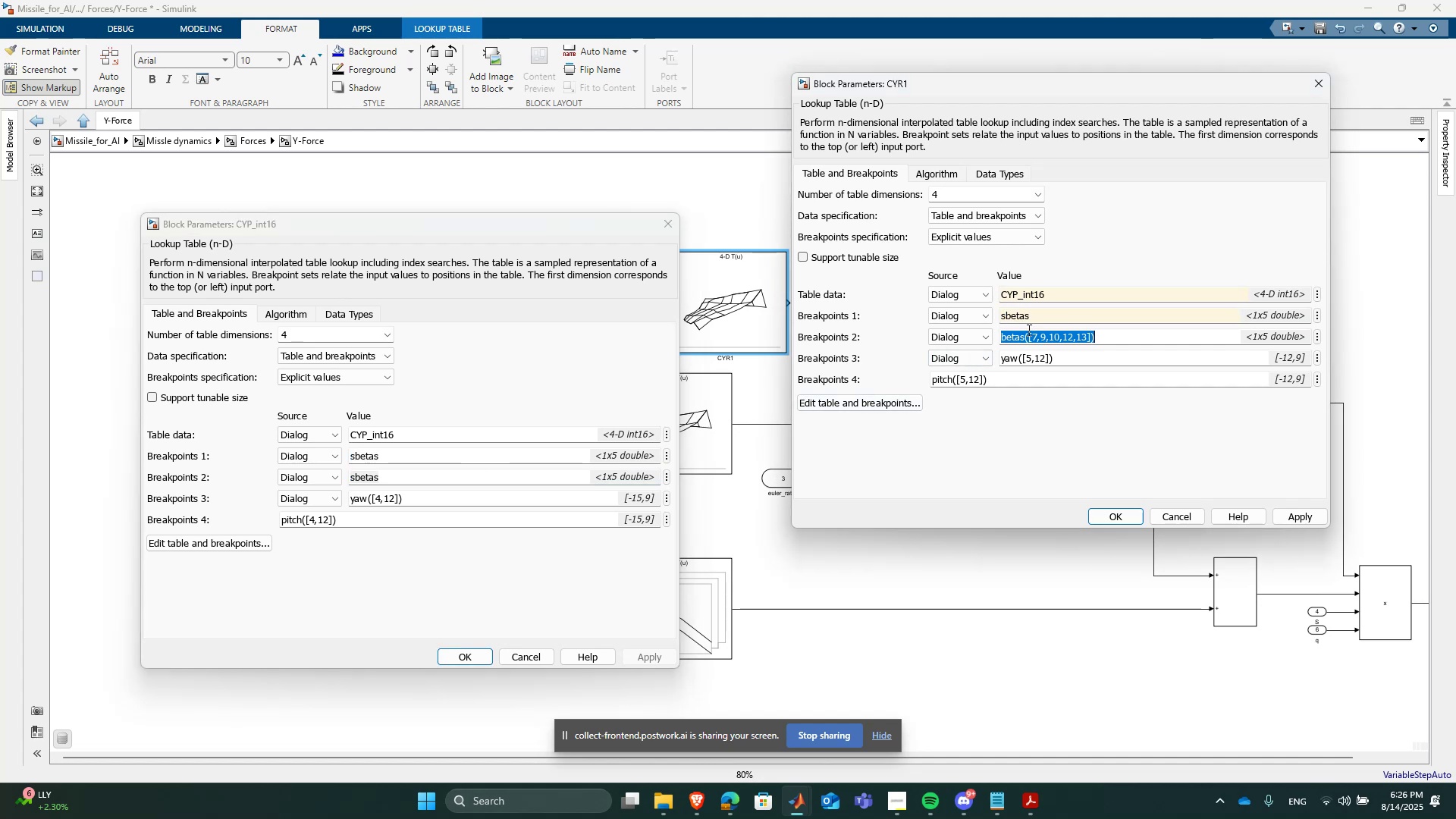 
key(Control+V)
 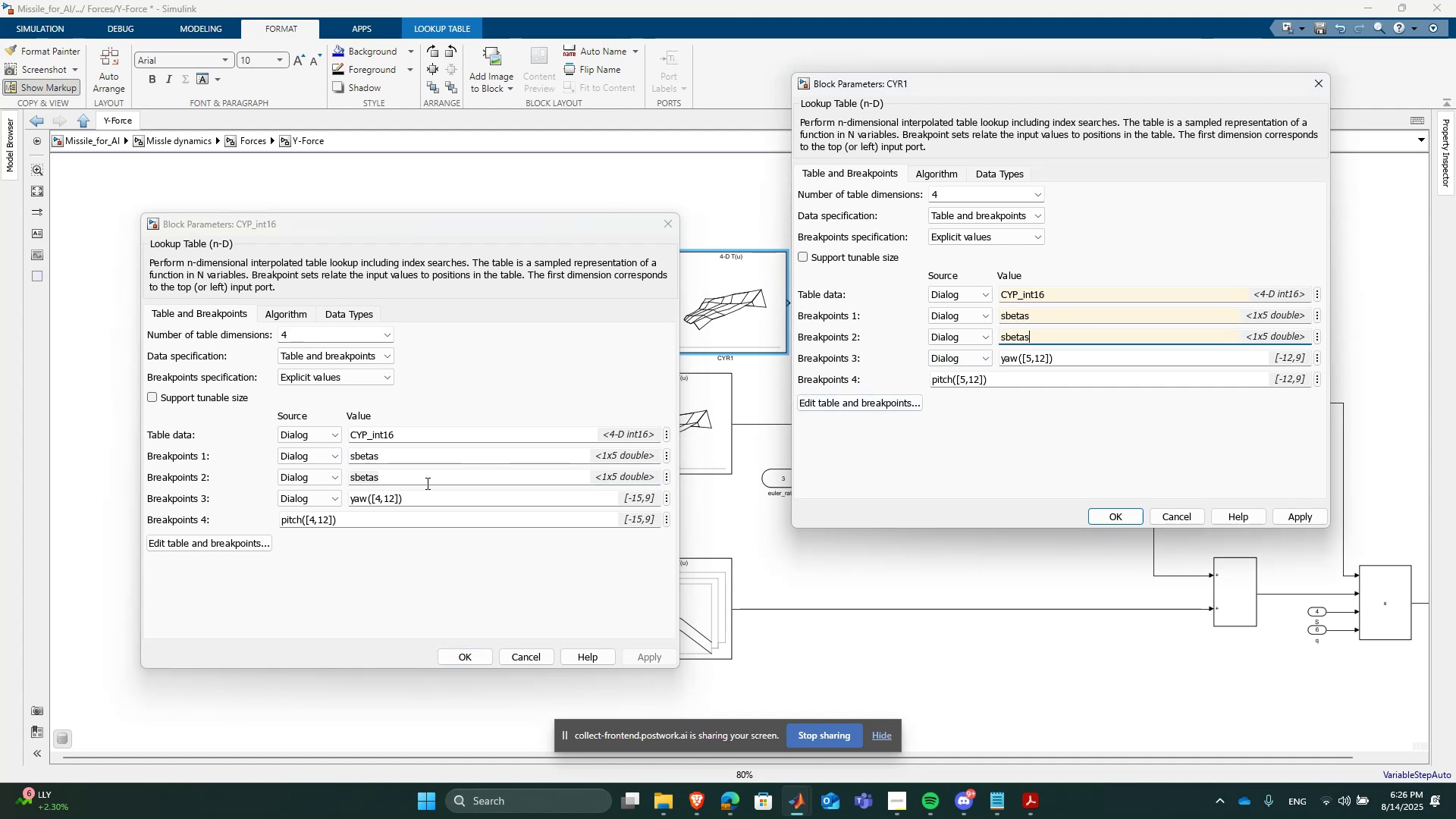 
left_click([441, 494])
 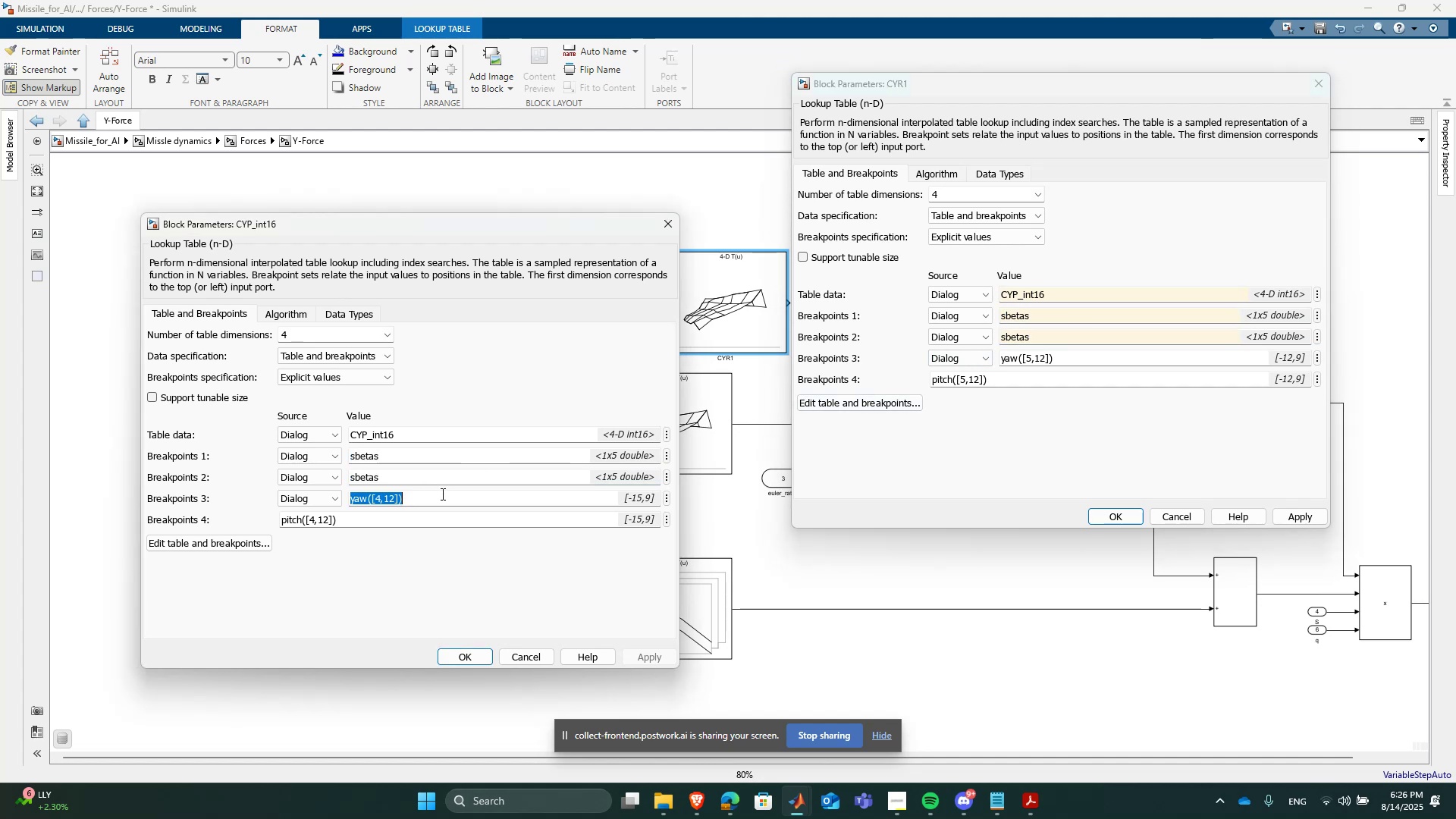 
key(Control+C)
 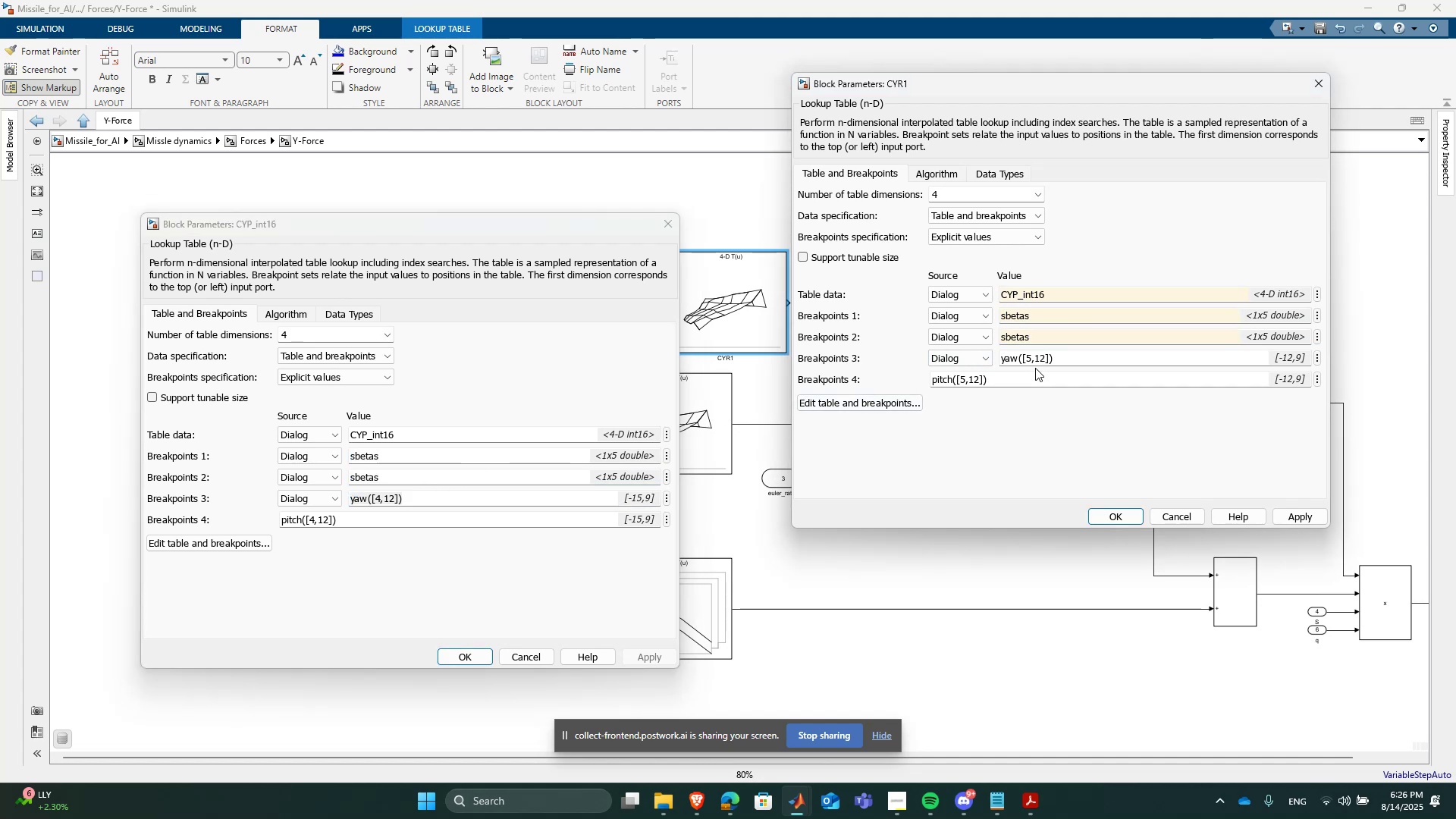 
double_click([1035, 363])
 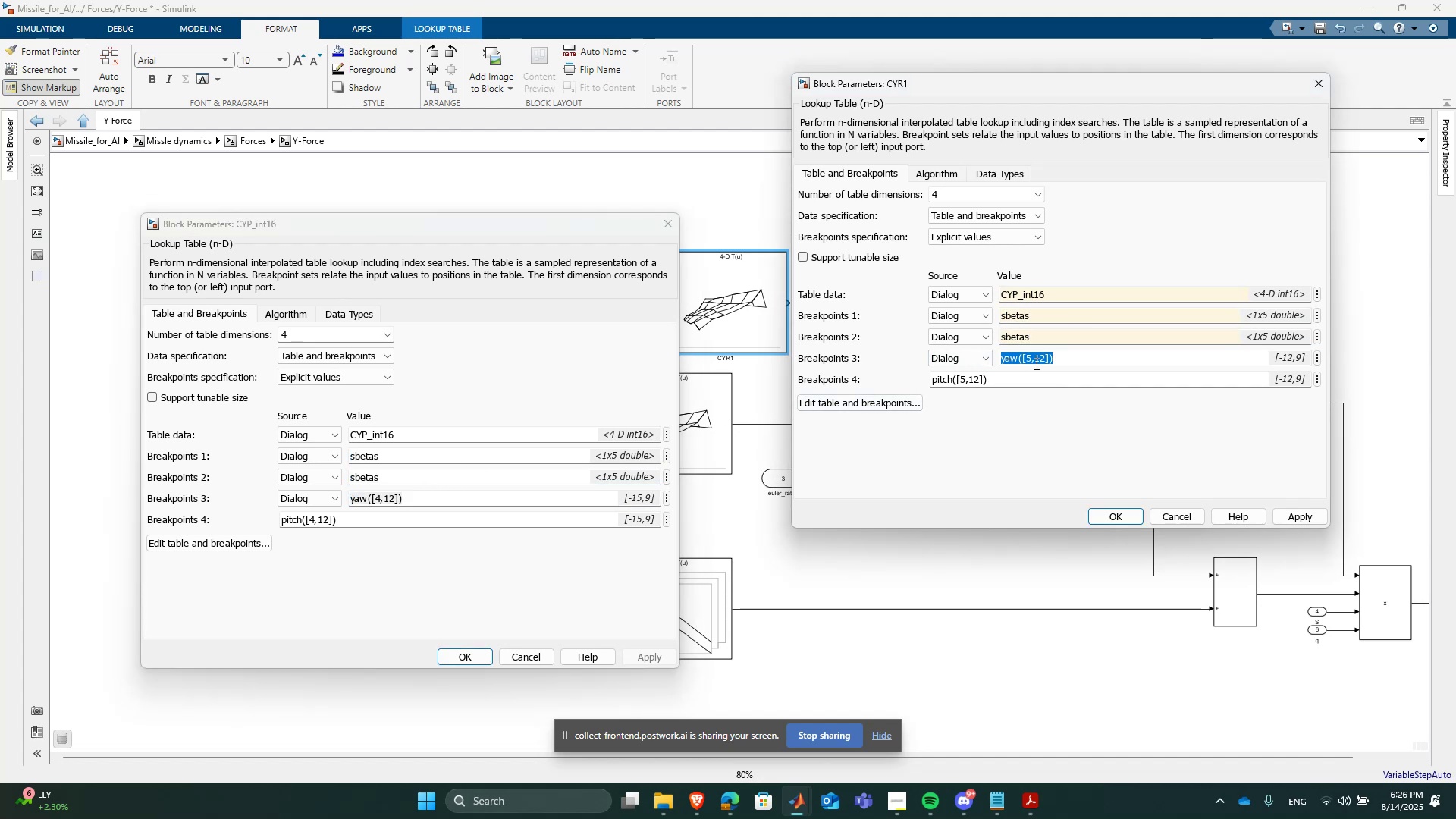 
key(Control+ControlLeft)
 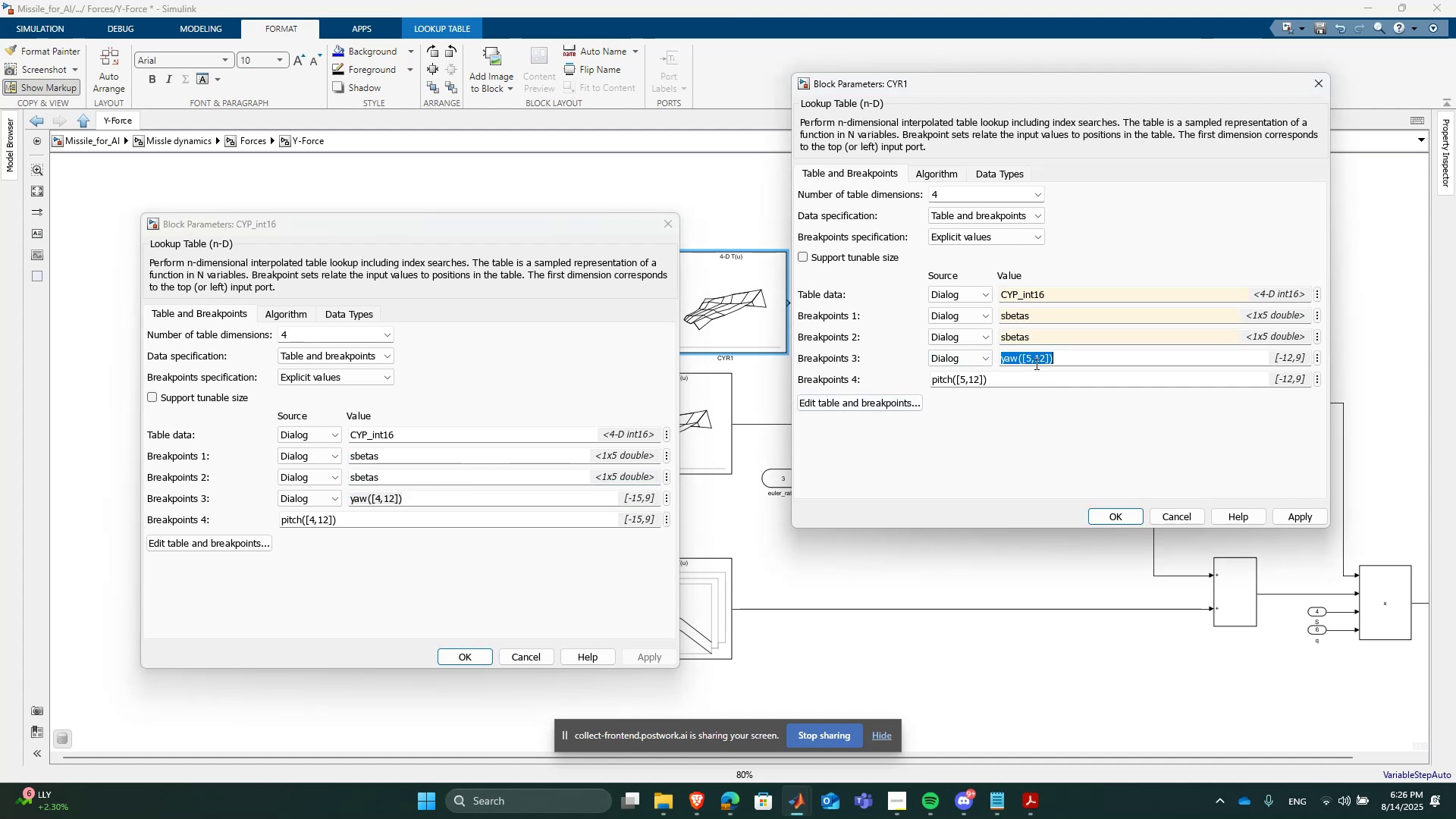 
key(Control+V)
 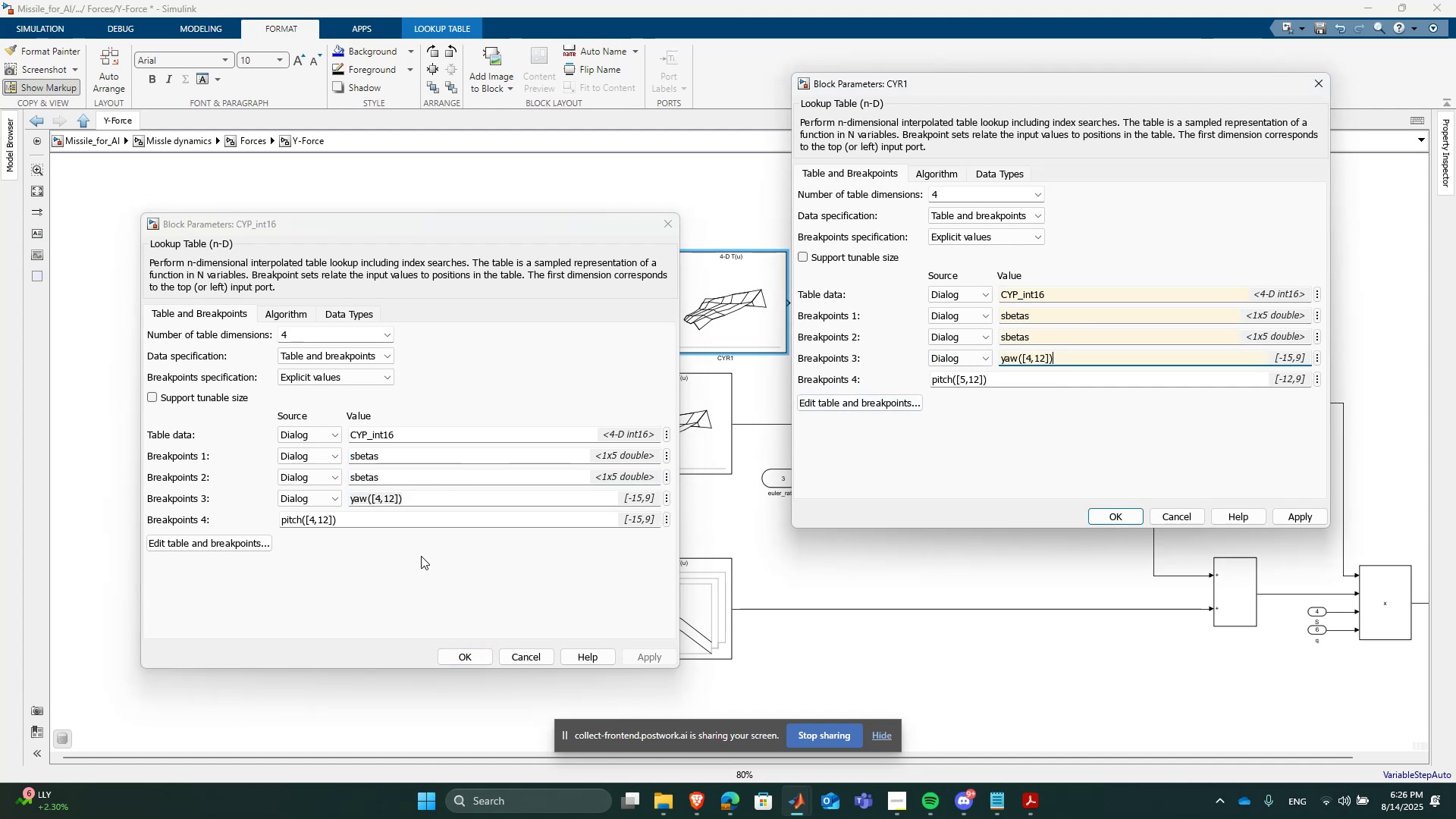 
left_click([397, 521])
 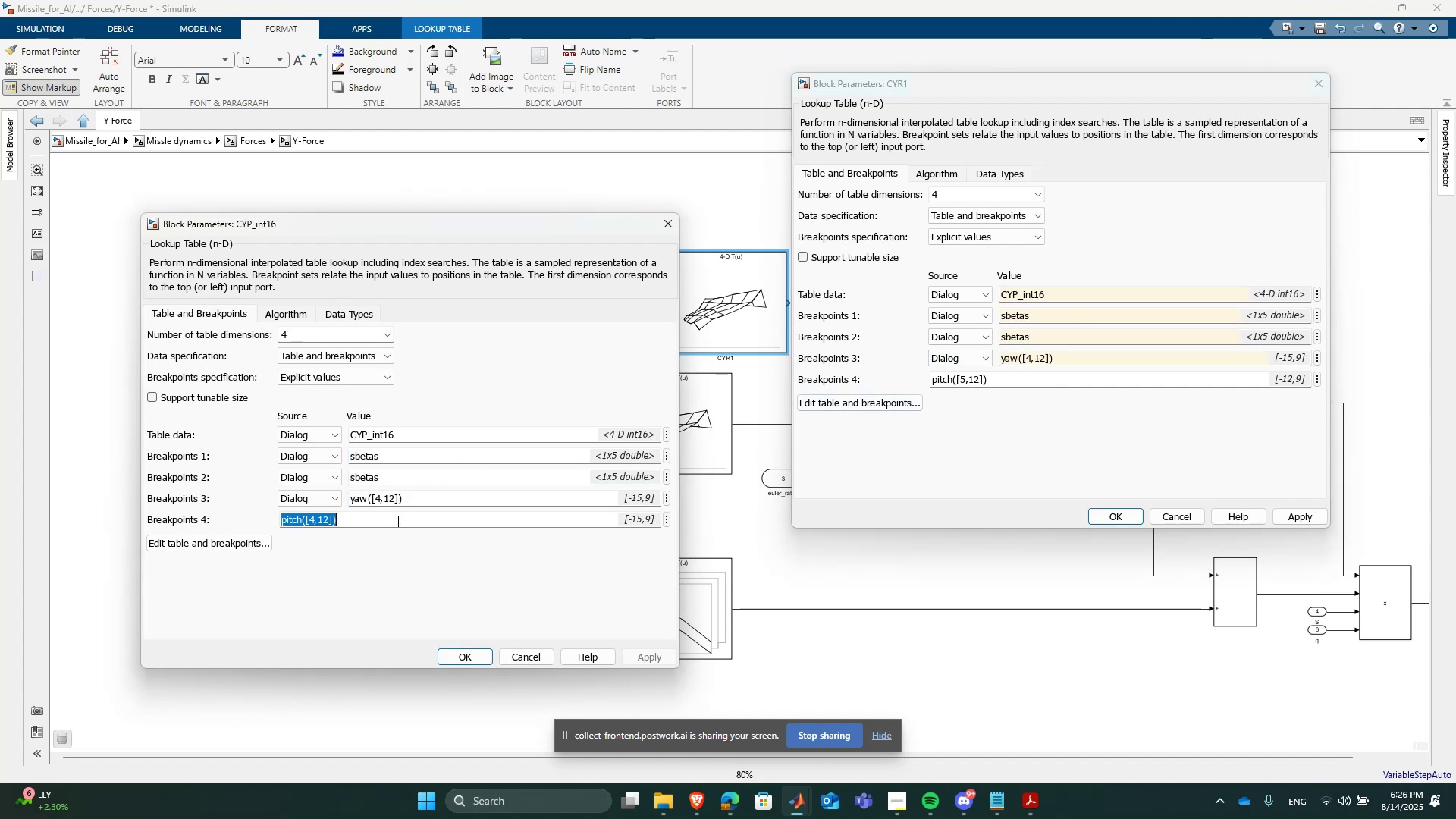 
key(Control+C)
 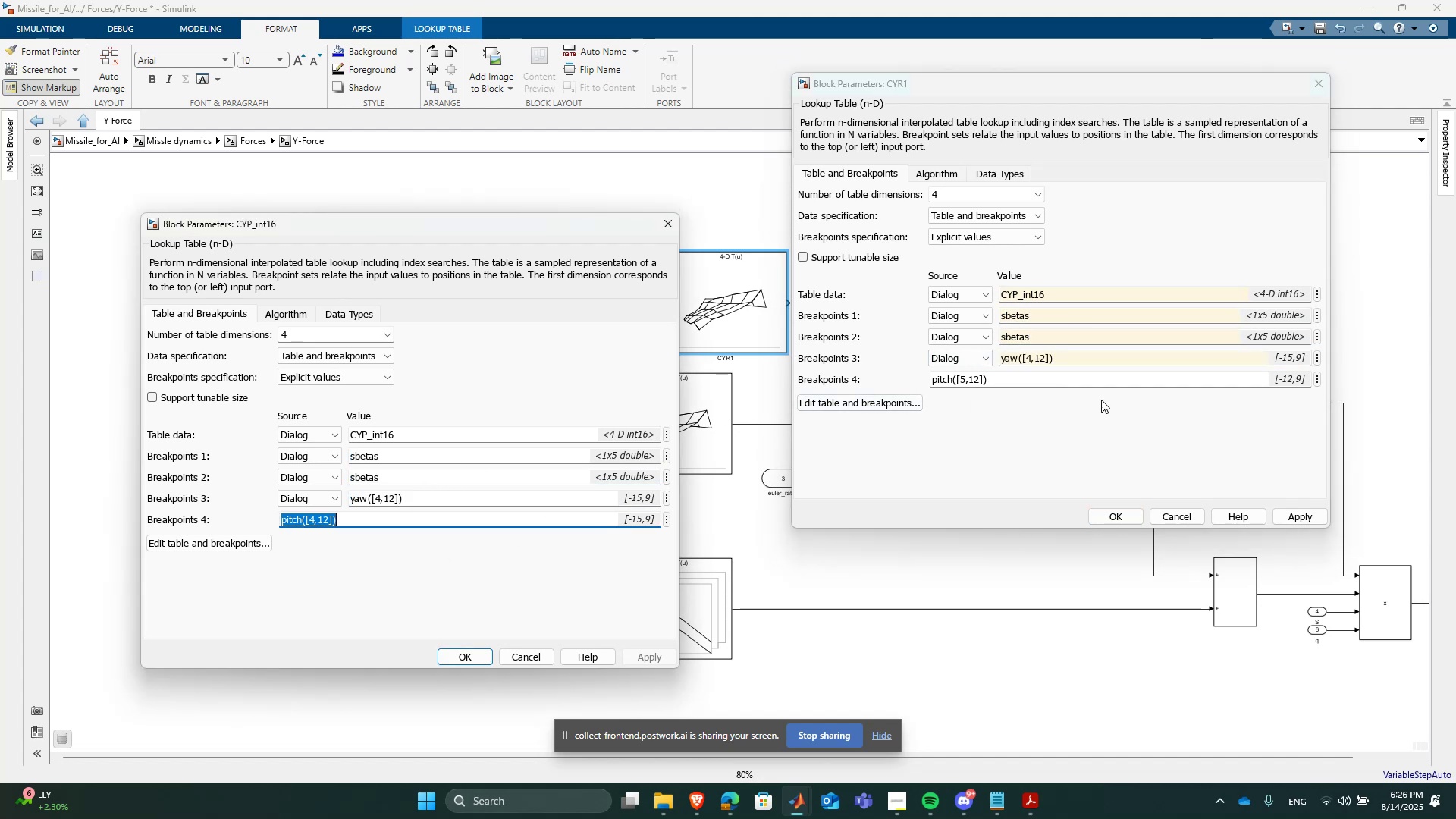 
left_click([1092, 384])
 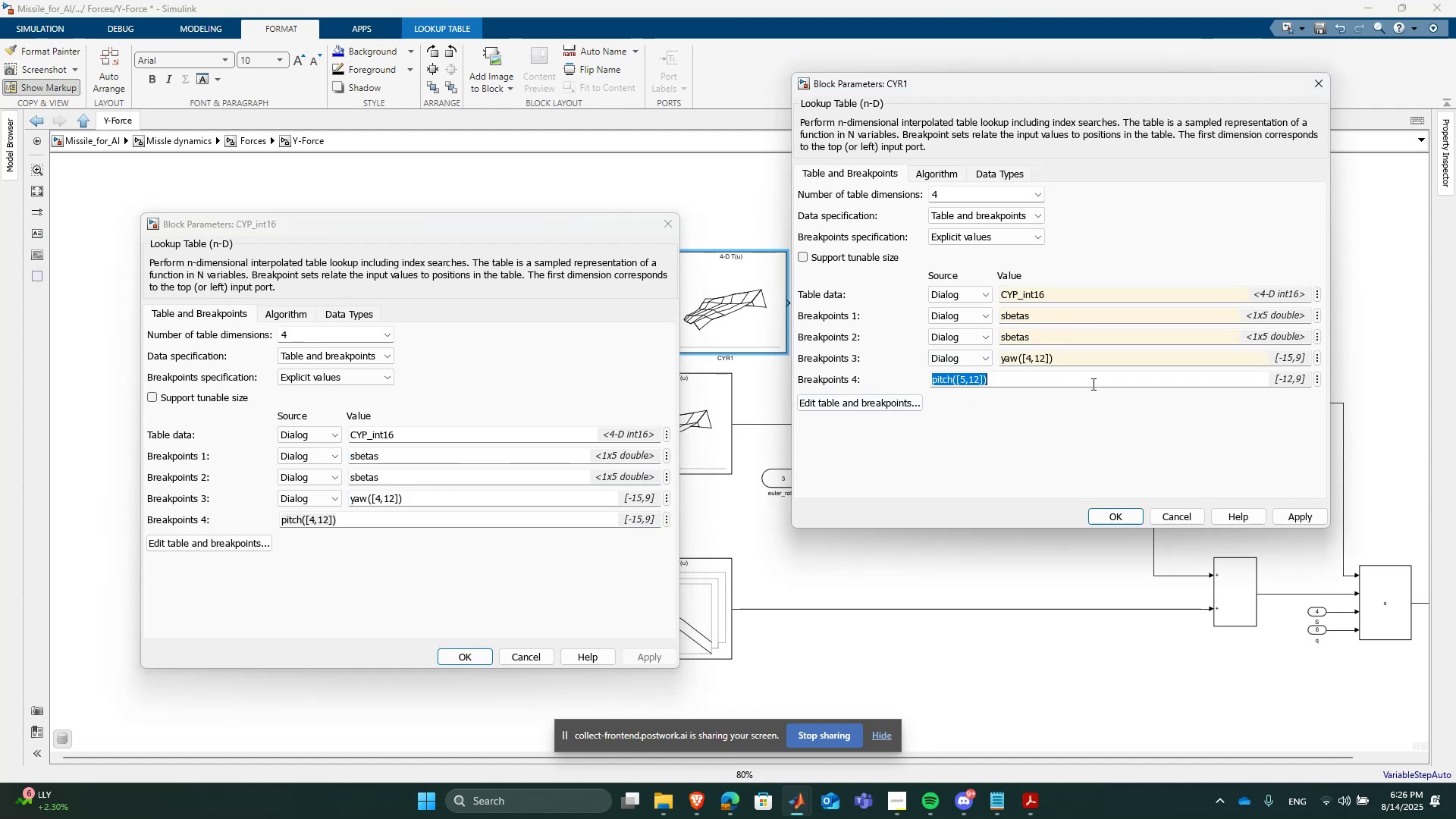 
key(Control+ControlLeft)
 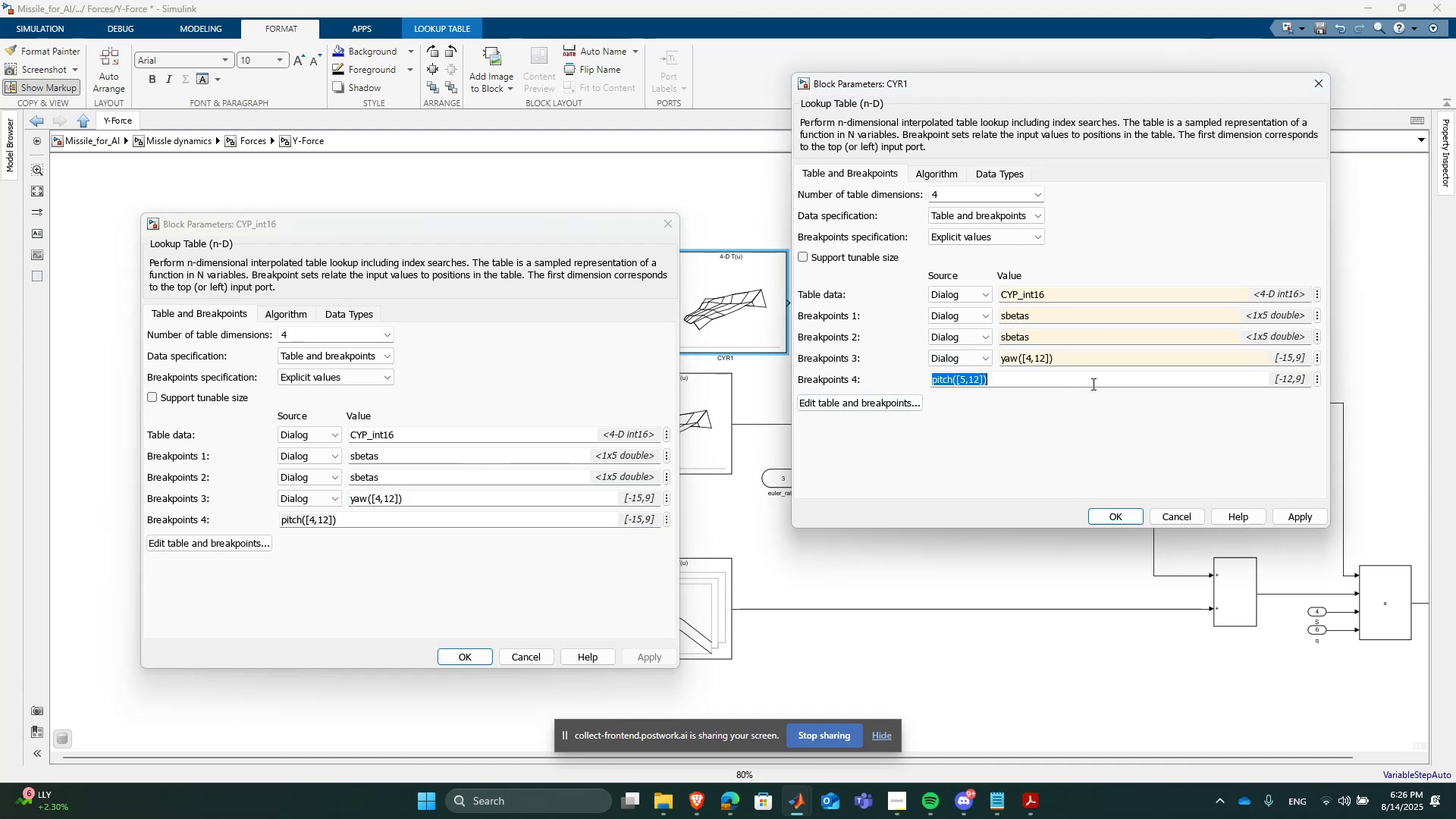 
key(Control+V)
 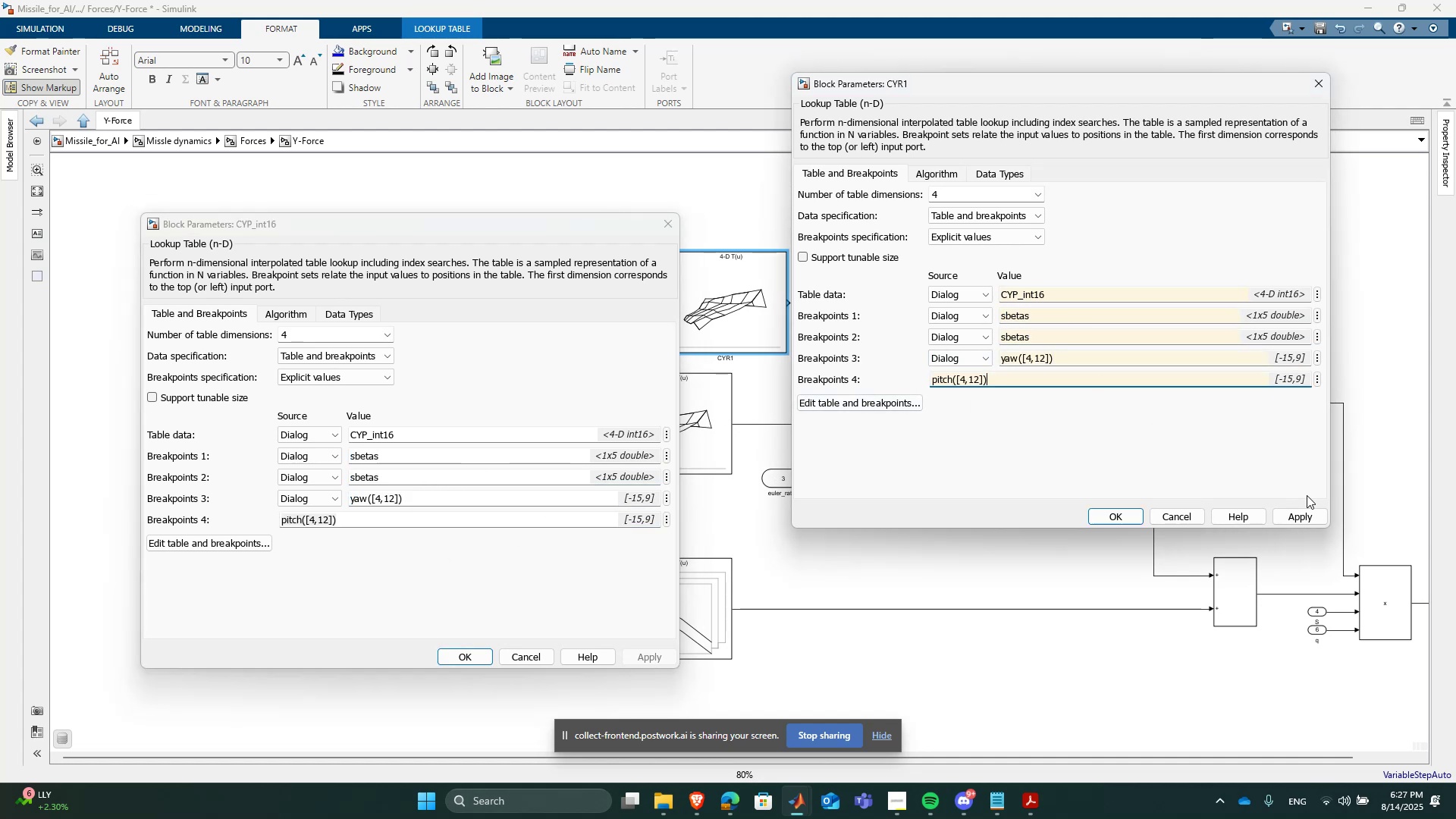 
left_click([1315, 513])
 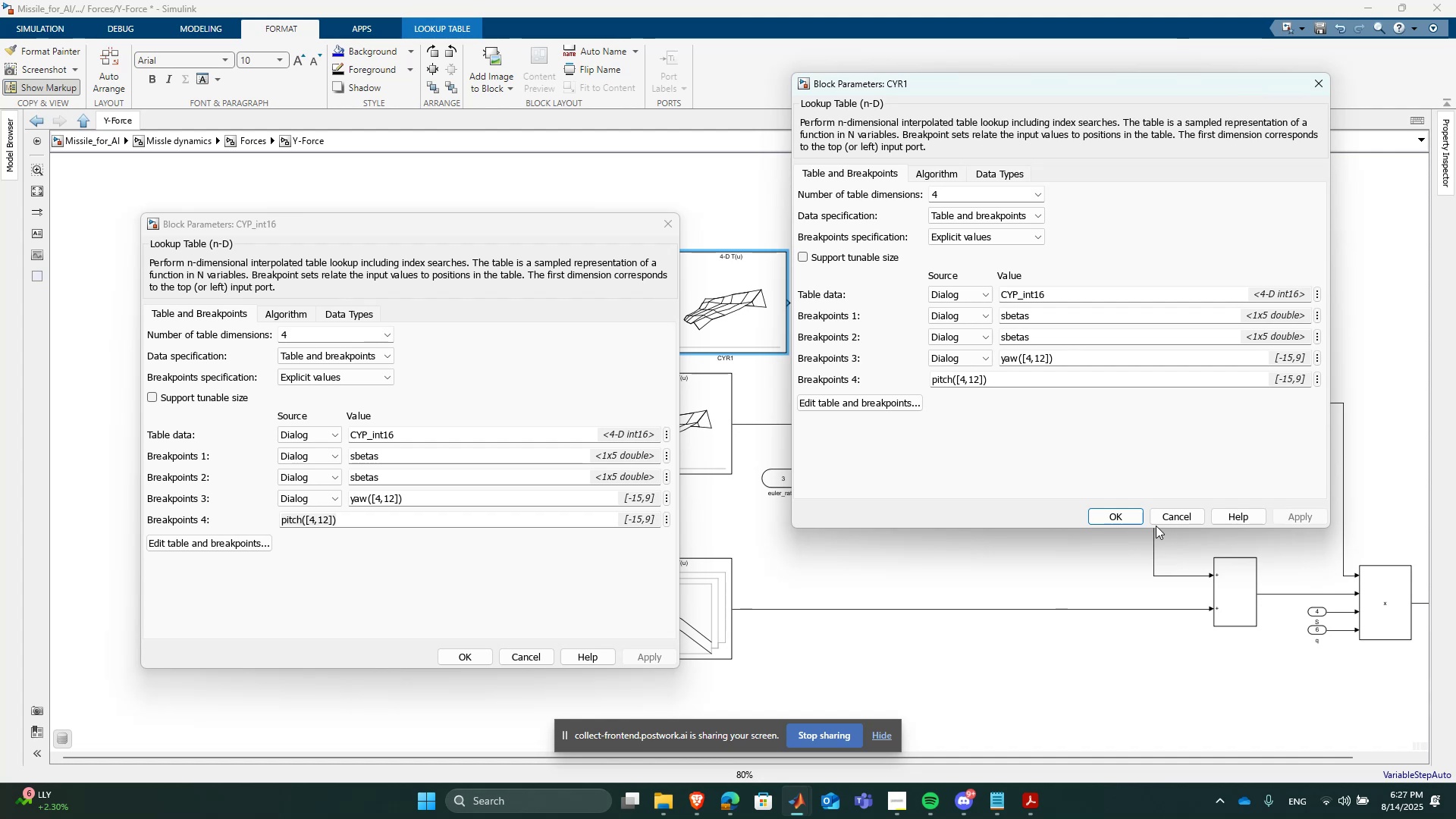 
left_click([1141, 516])
 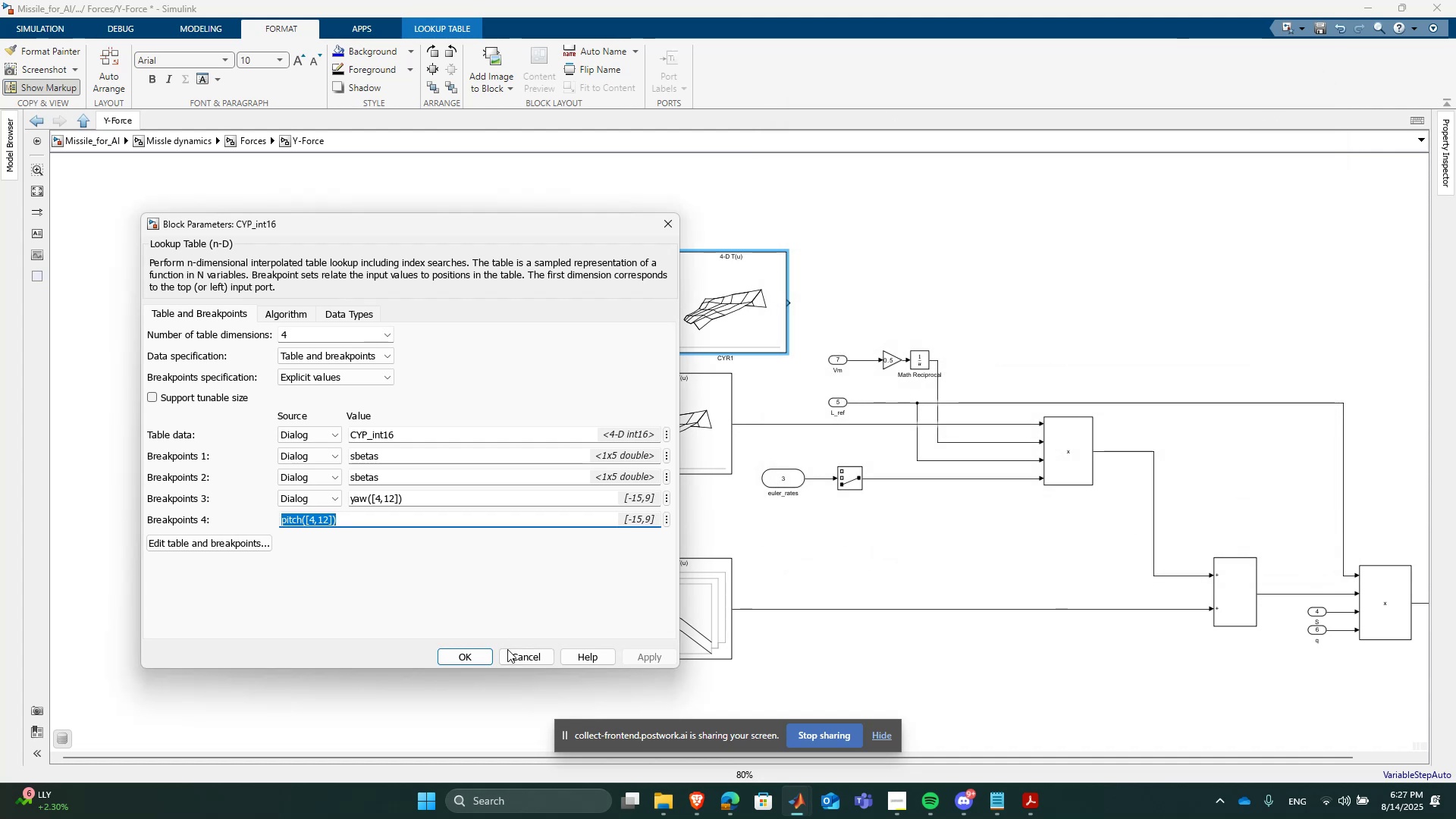 
left_click([513, 654])
 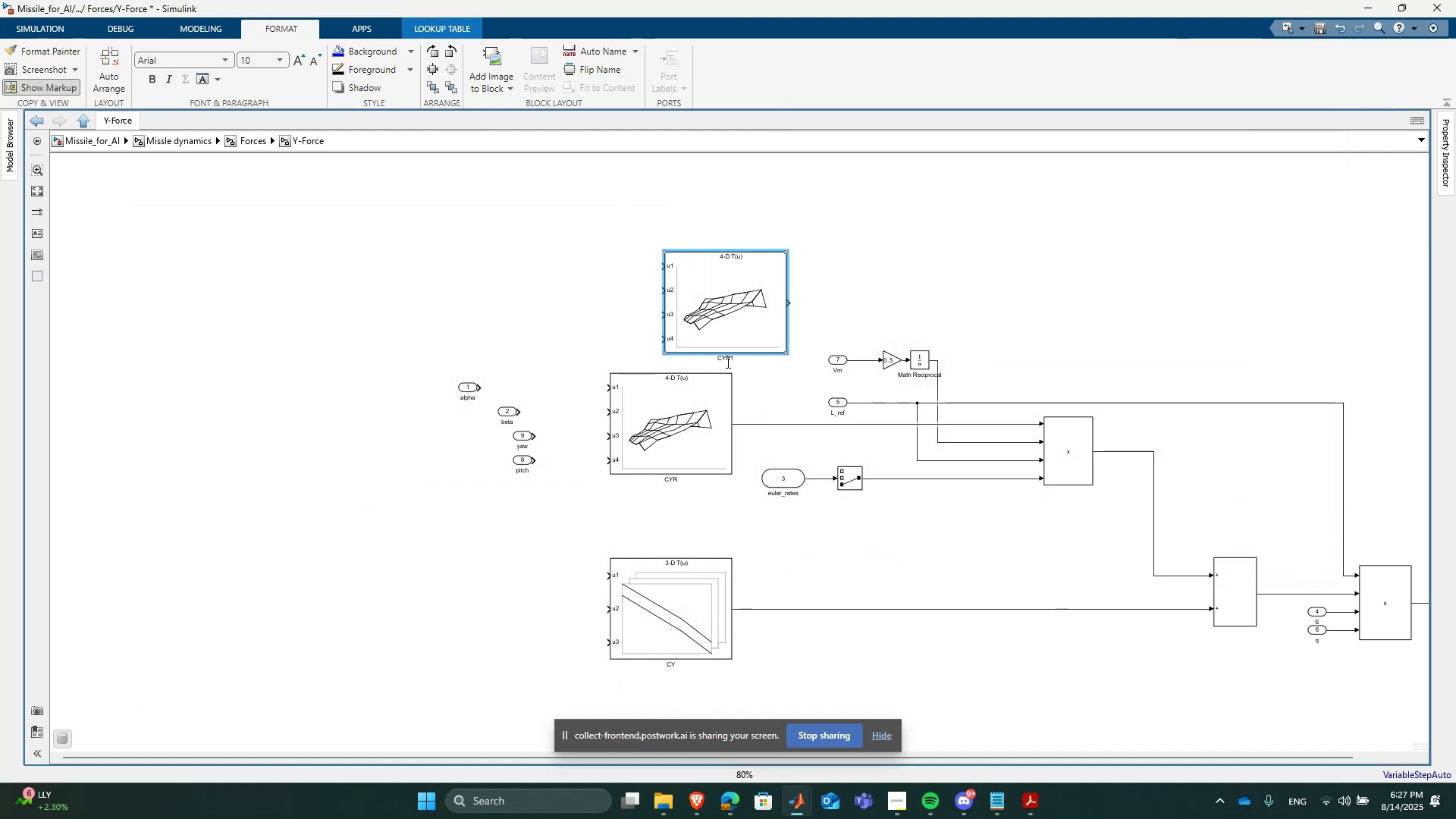 
double_click([726, 362])
 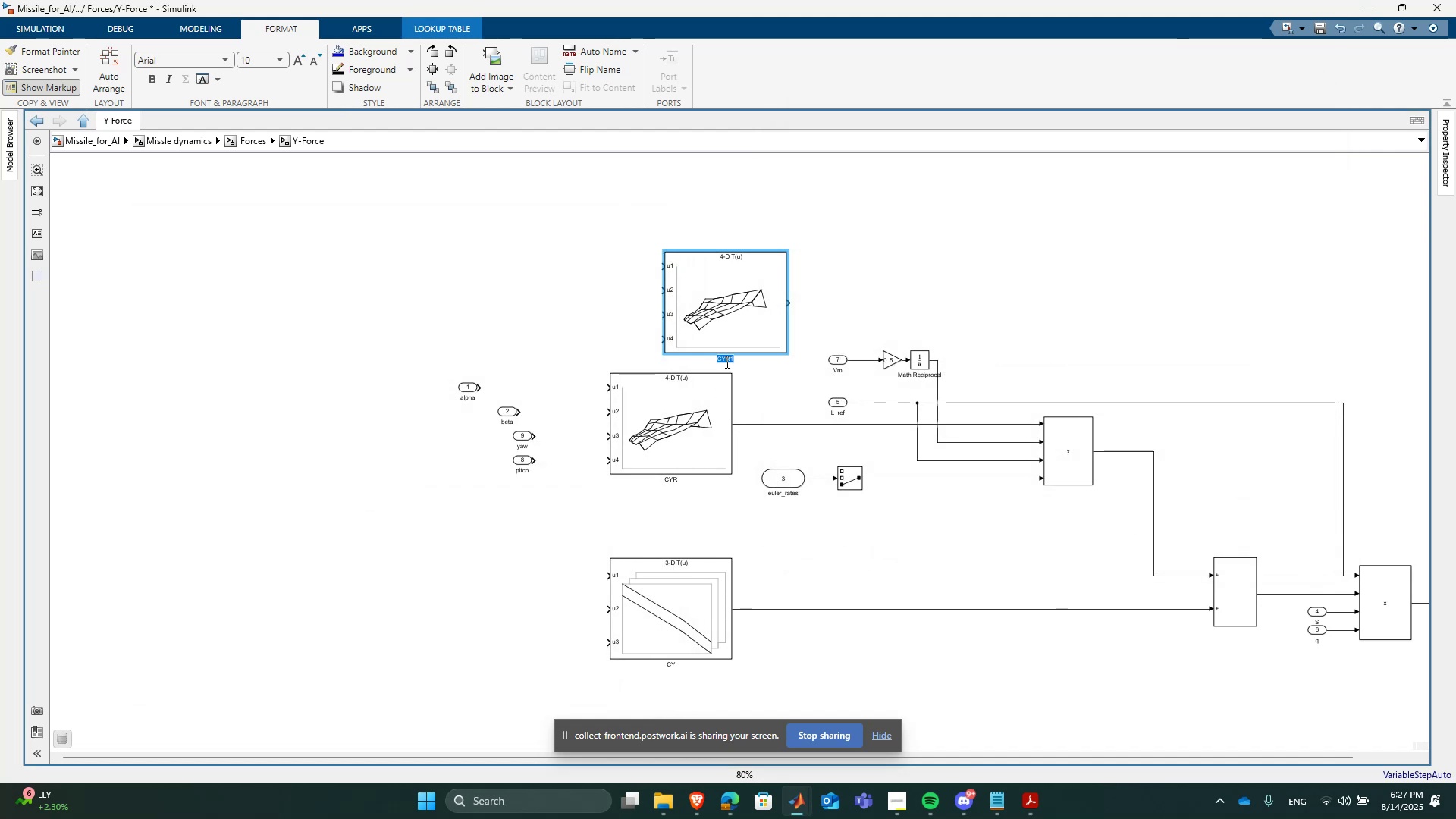 
type(CYP)
 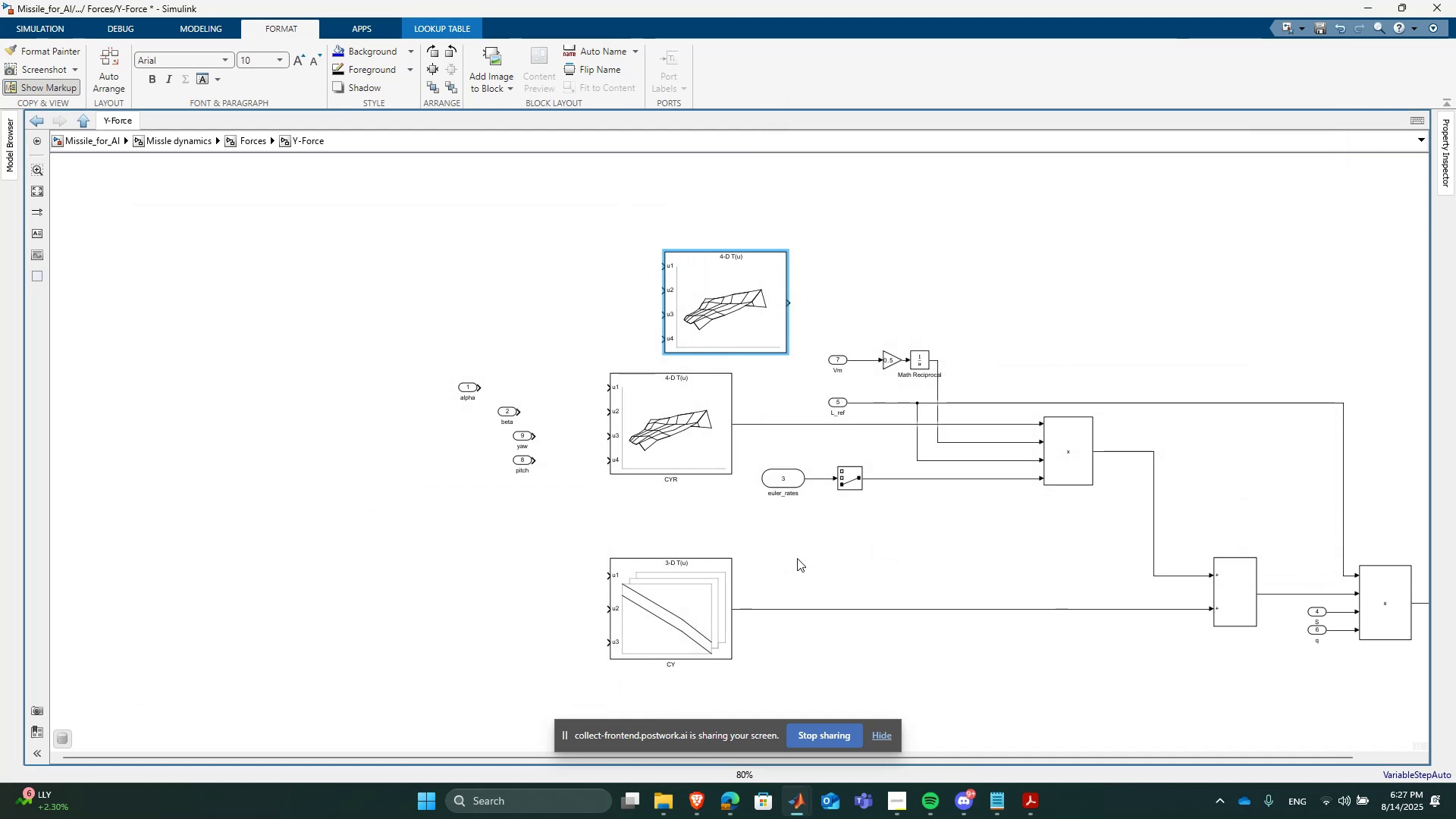 
left_click([797, 558])
 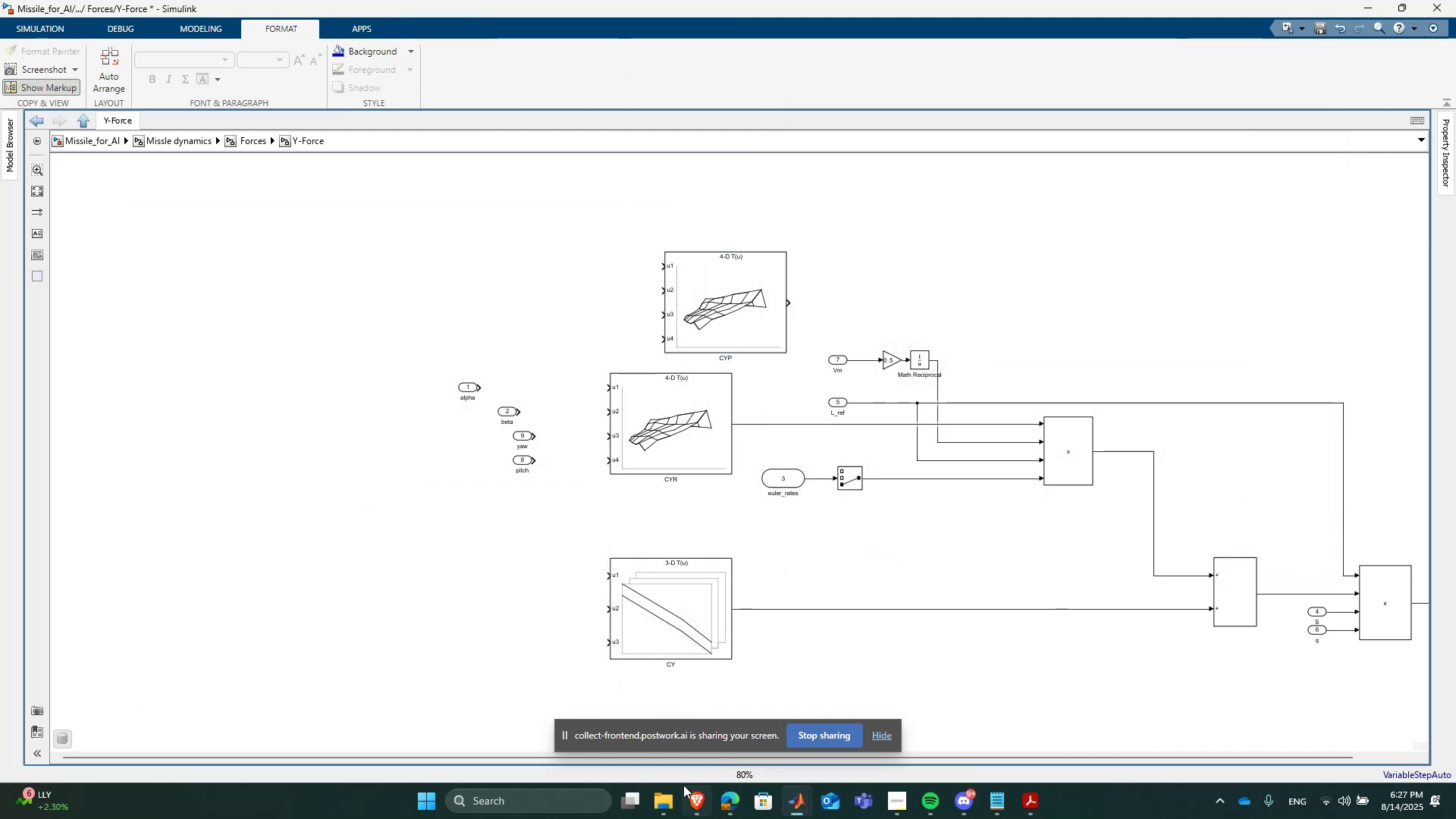 
left_click([735, 818])
 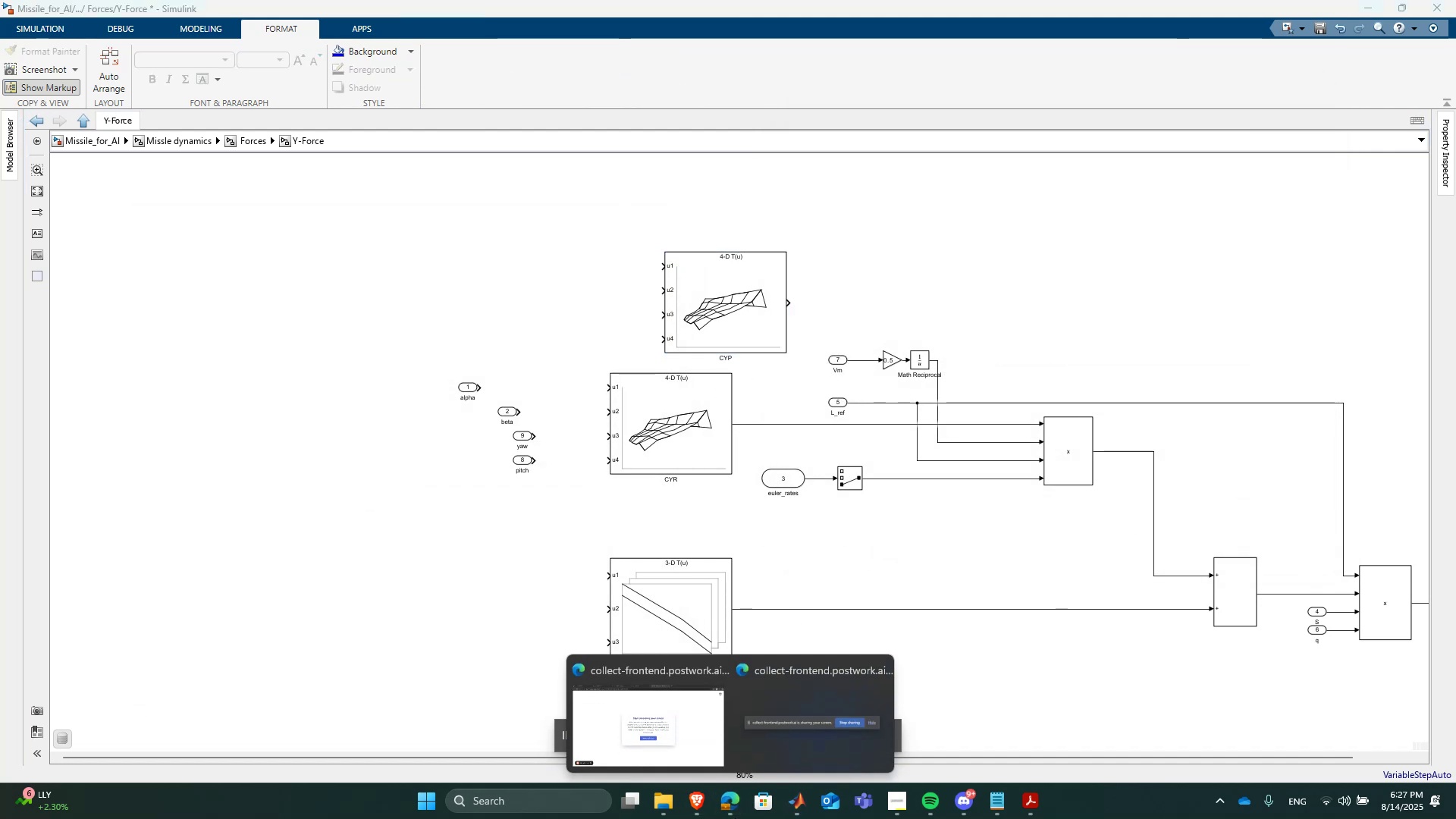 
left_click([659, 721])
 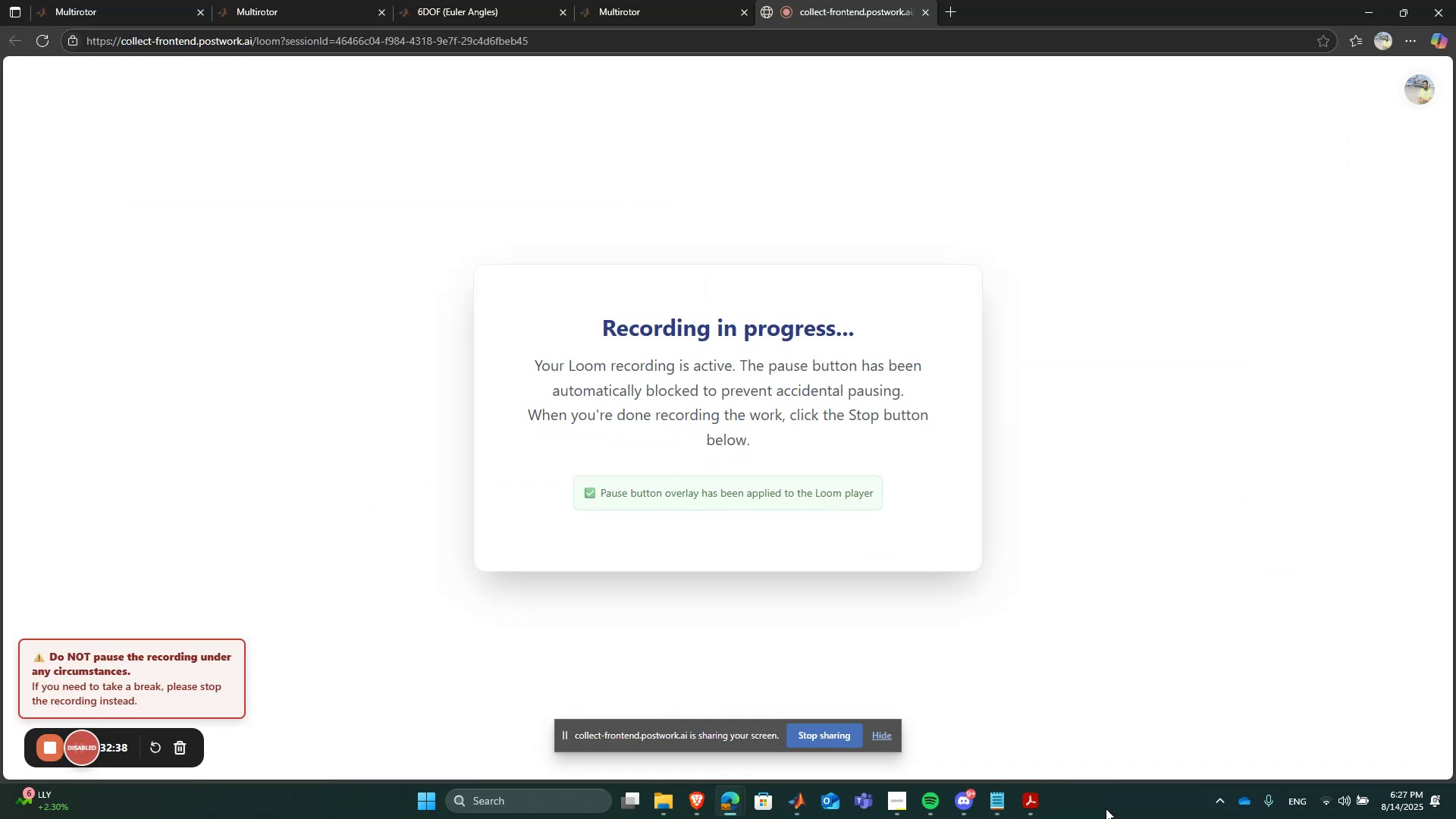 
left_click([793, 802])
 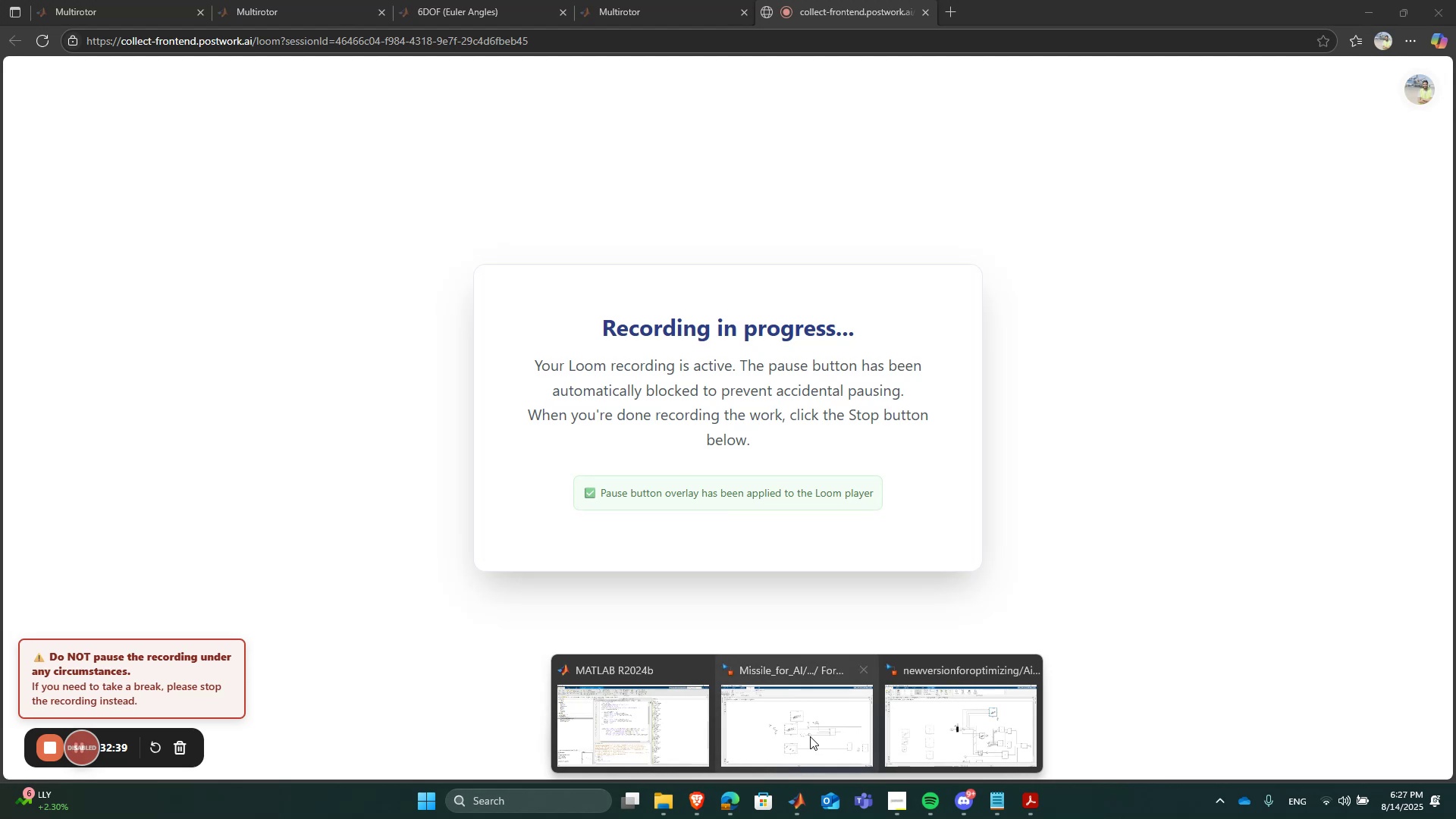 
left_click([811, 725])
 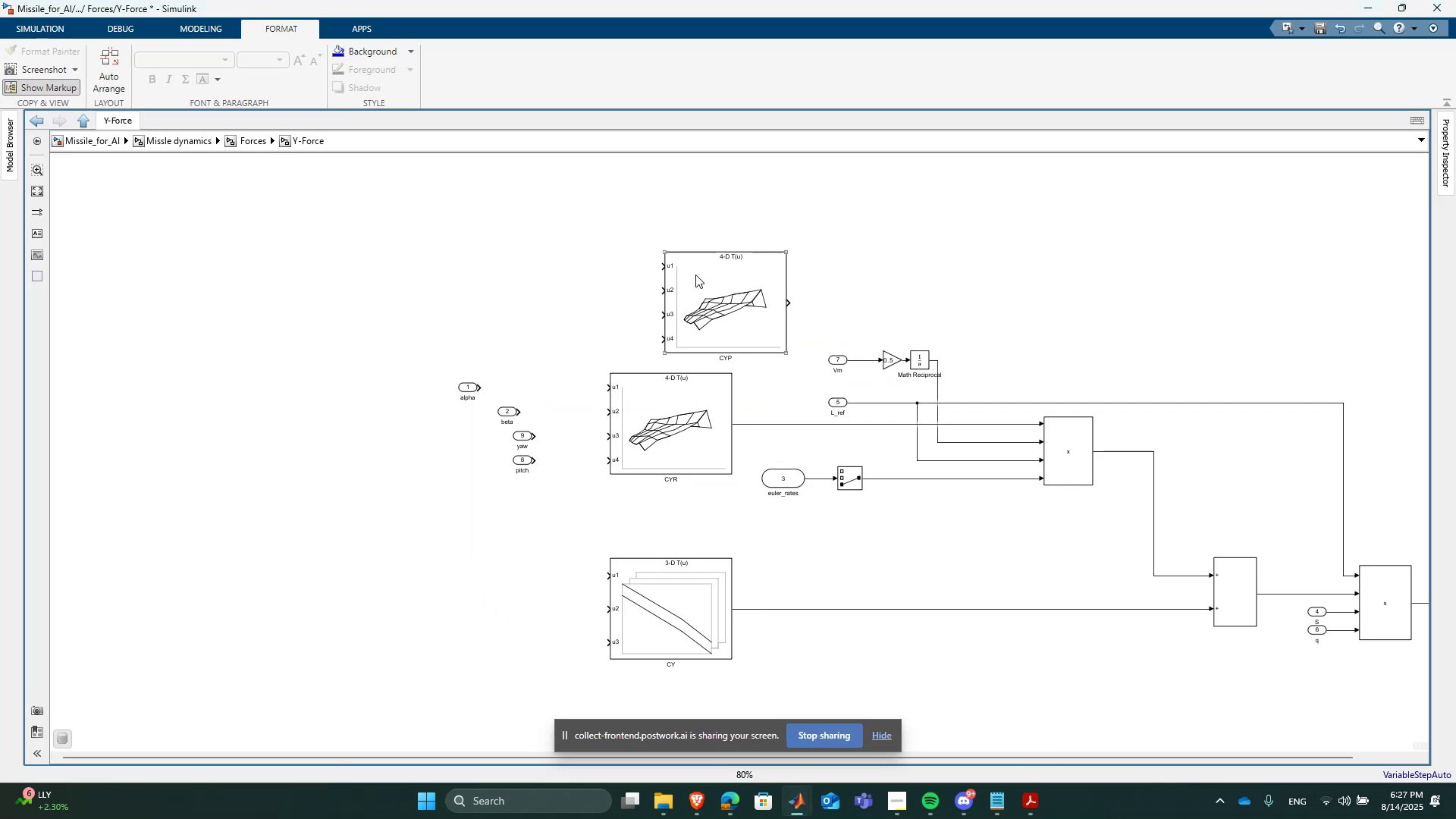 
scroll: coordinate [655, 373], scroll_direction: down, amount: 1.0
 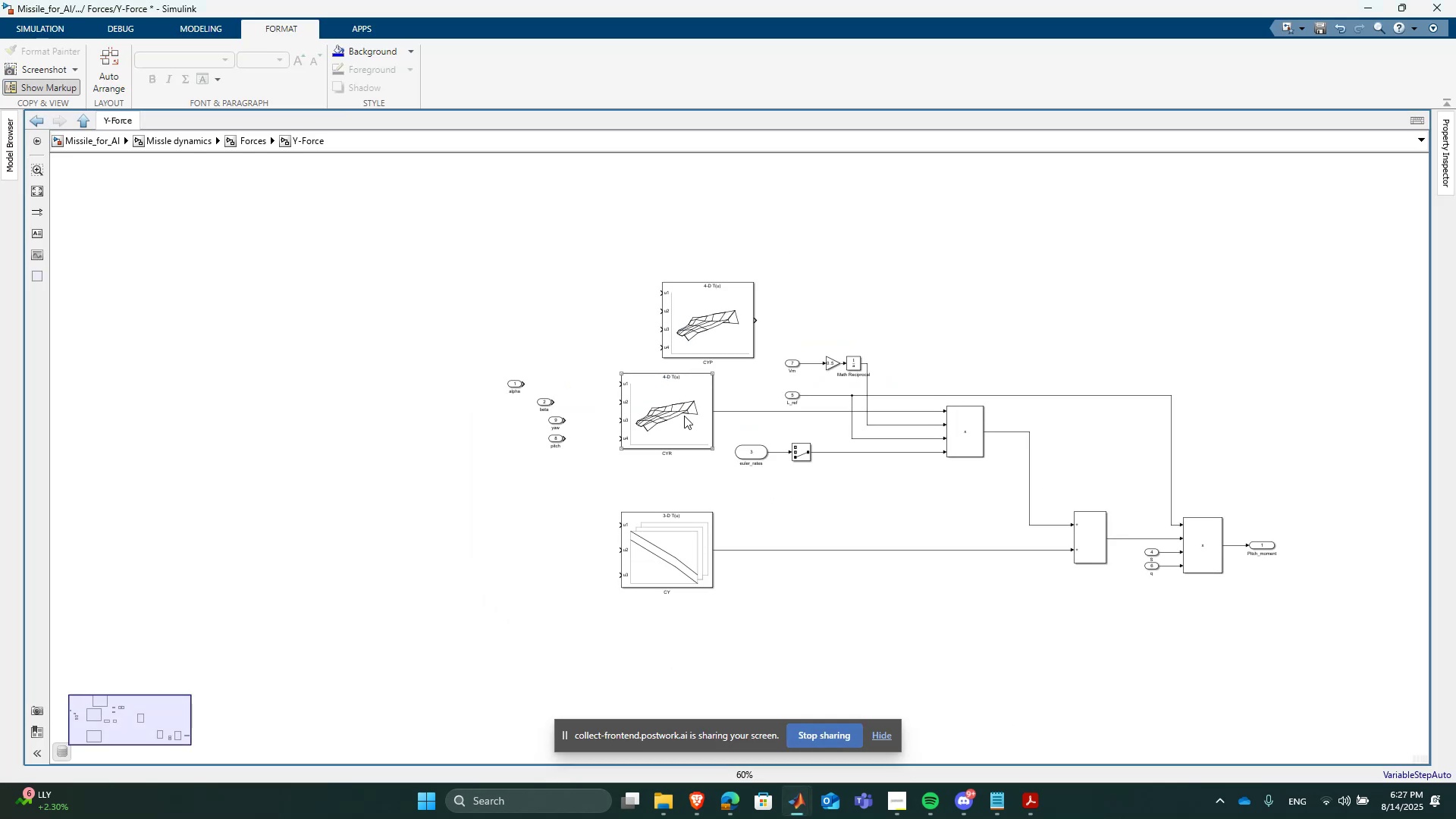 
scroll: coordinate [689, 455], scroll_direction: up, amount: 1.0
 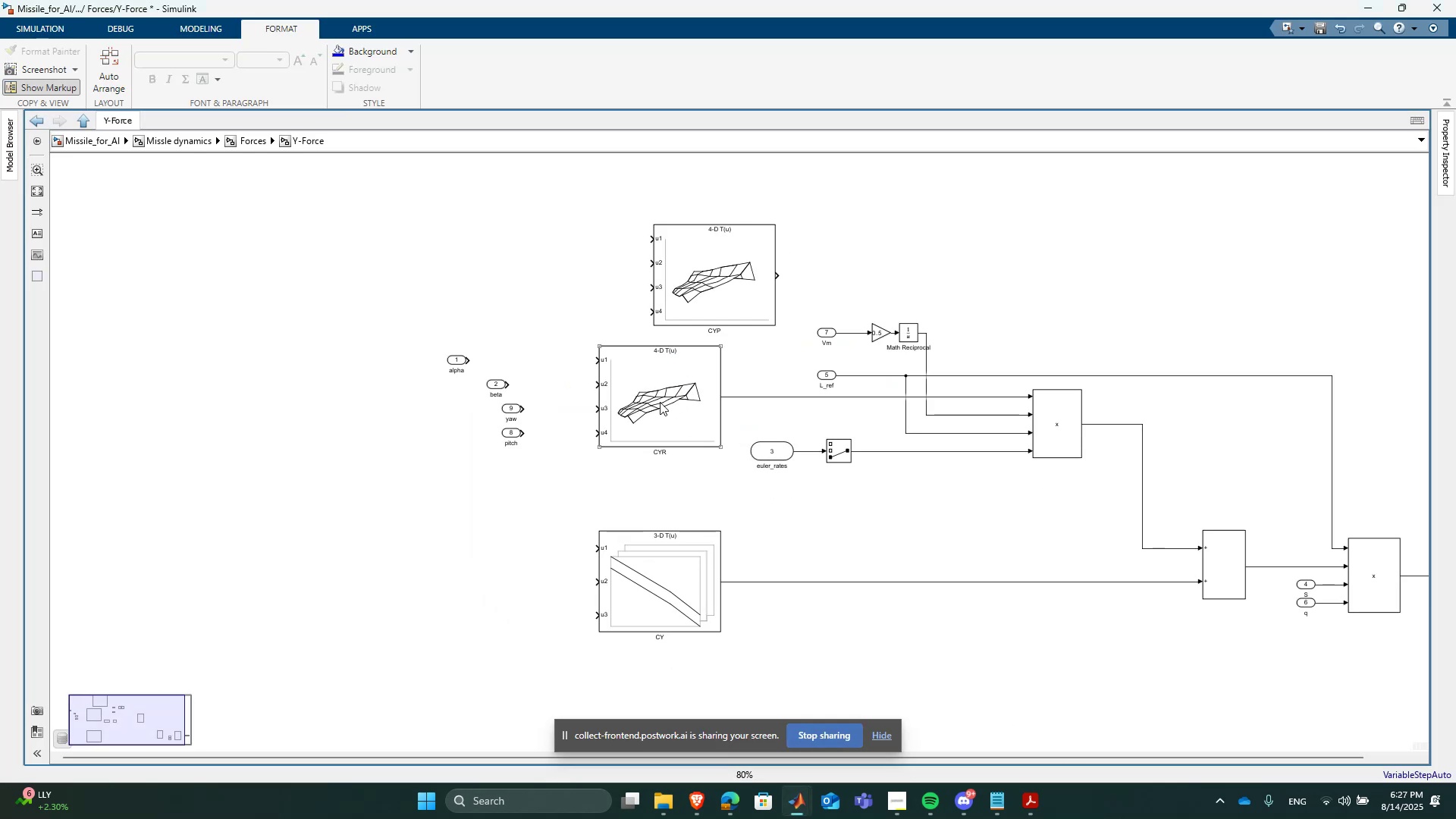 
scroll: coordinate [1094, 499], scroll_direction: down, amount: 1.0
 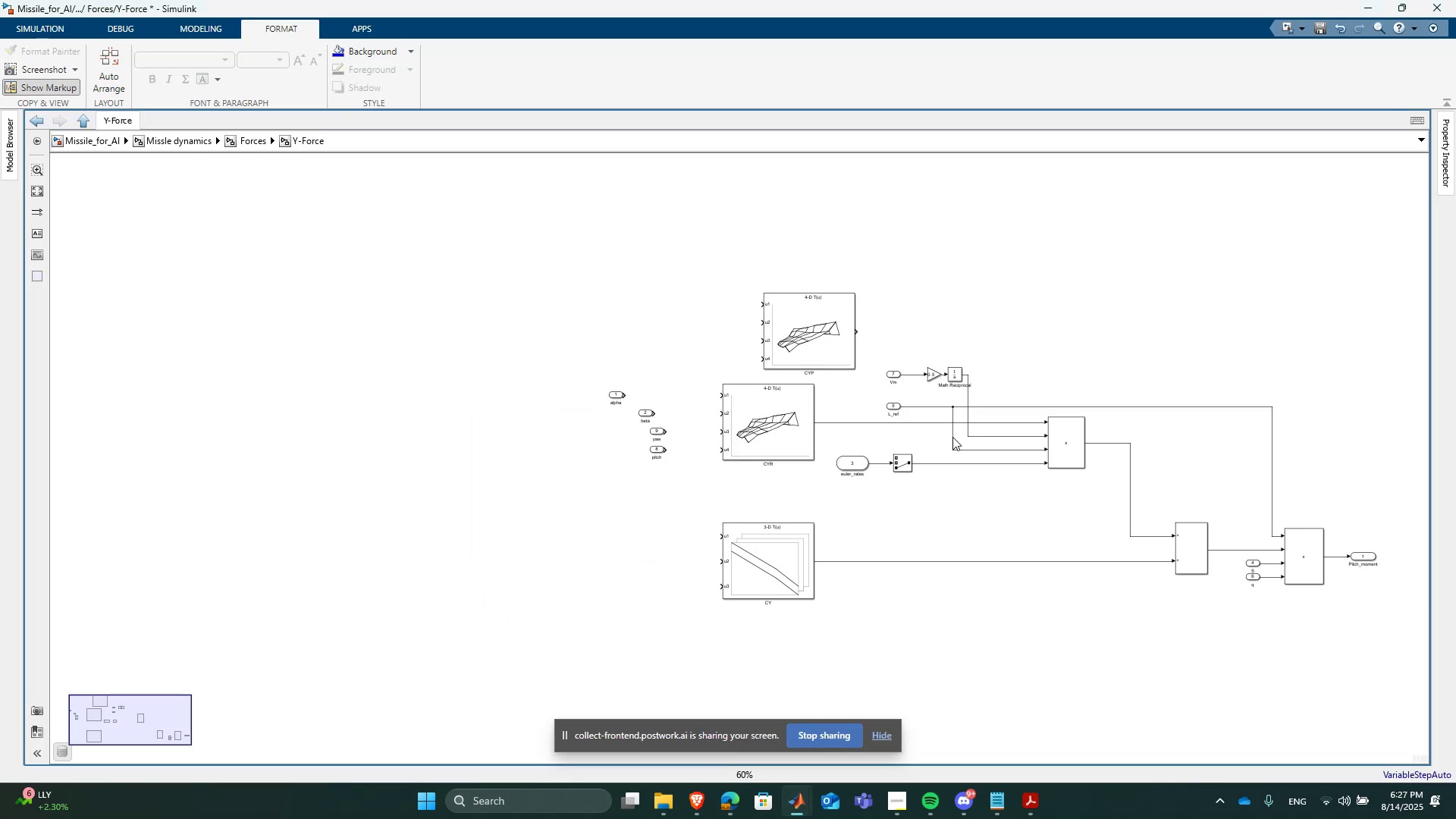 
left_click_drag(start_coordinate=[821, 358], to_coordinate=[775, 330])
 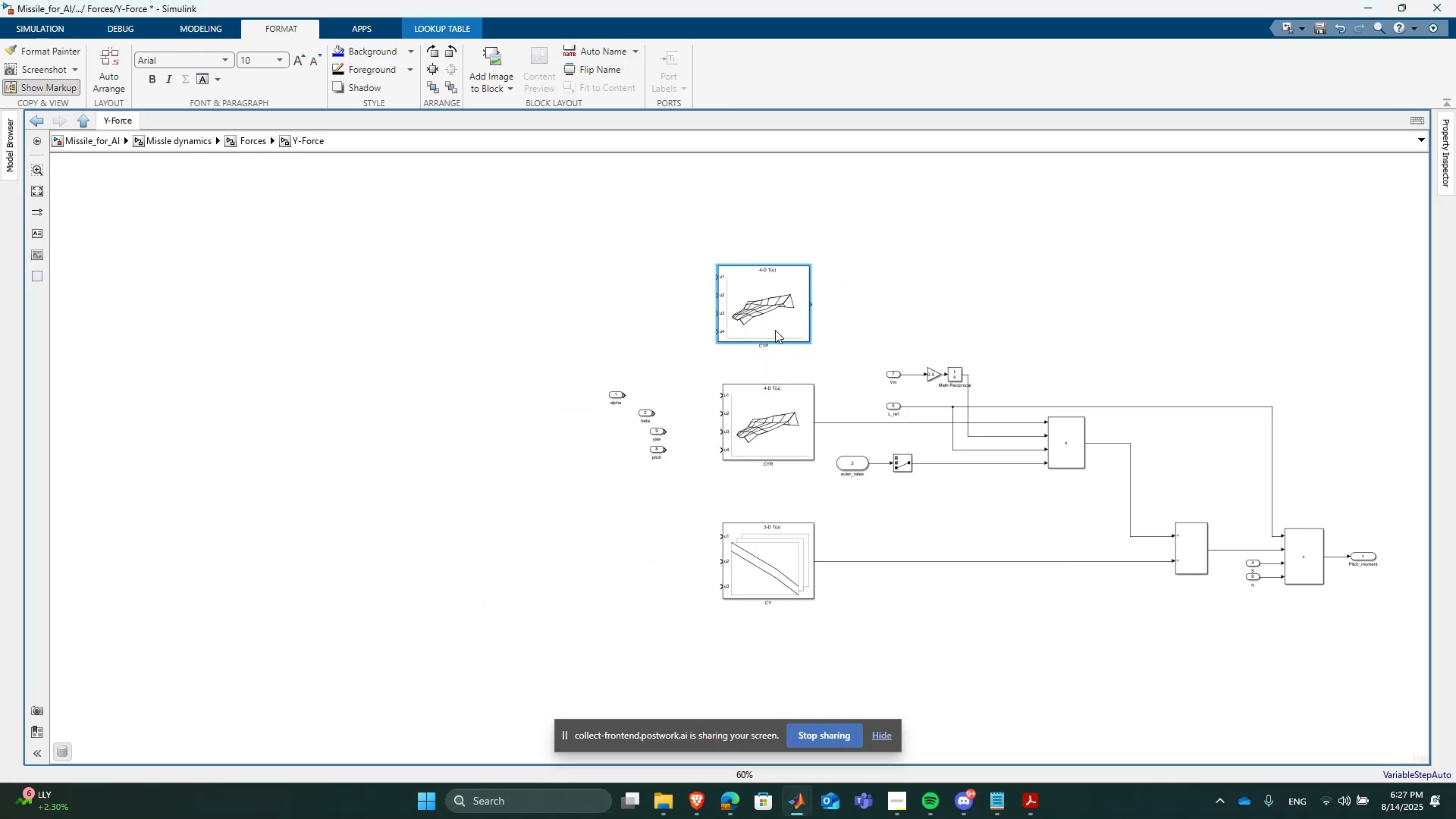 
left_click_drag(start_coordinate=[766, 320], to_coordinate=[779, 321])
 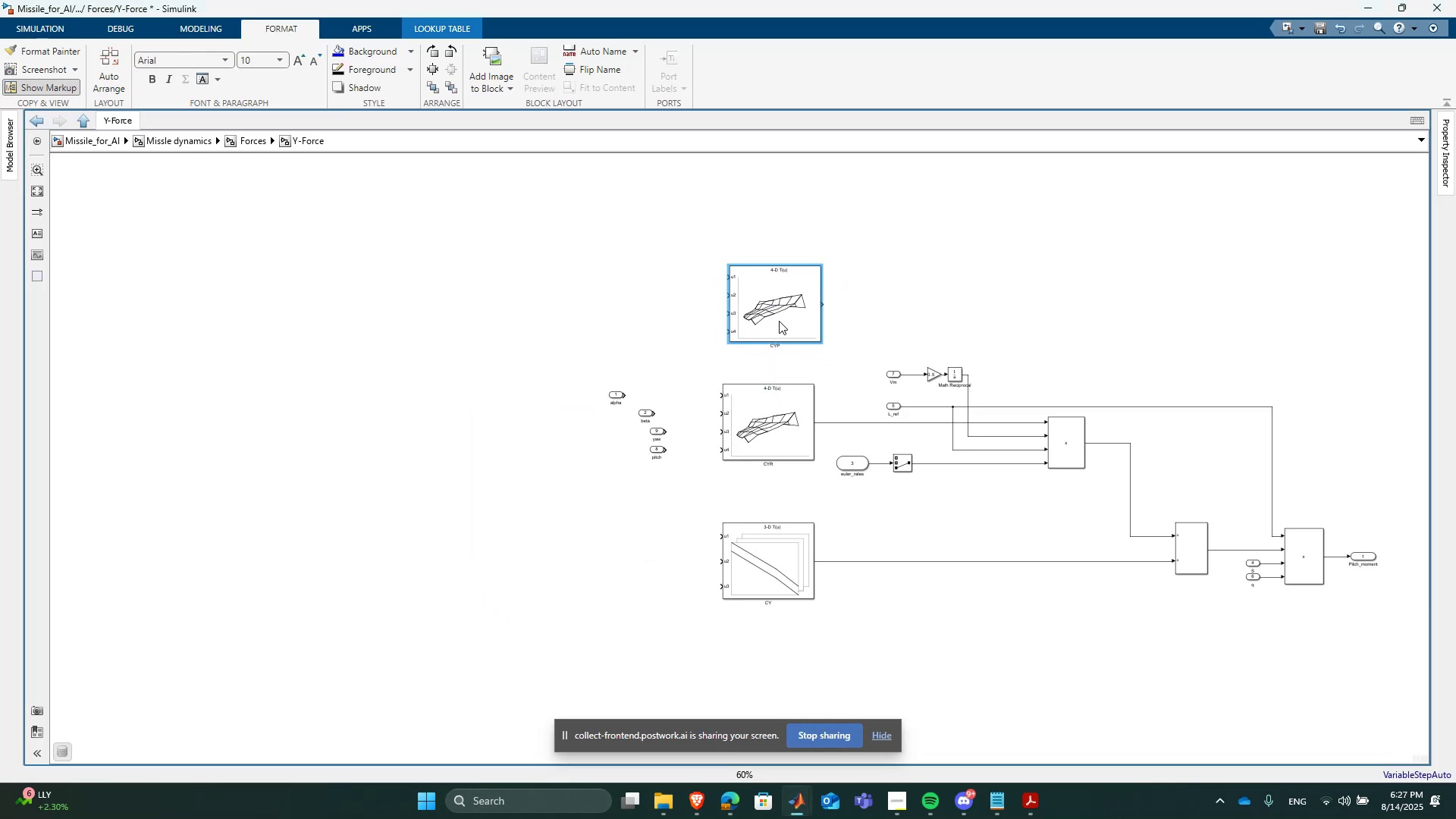 
scroll: coordinate [923, 381], scroll_direction: up, amount: 2.0
 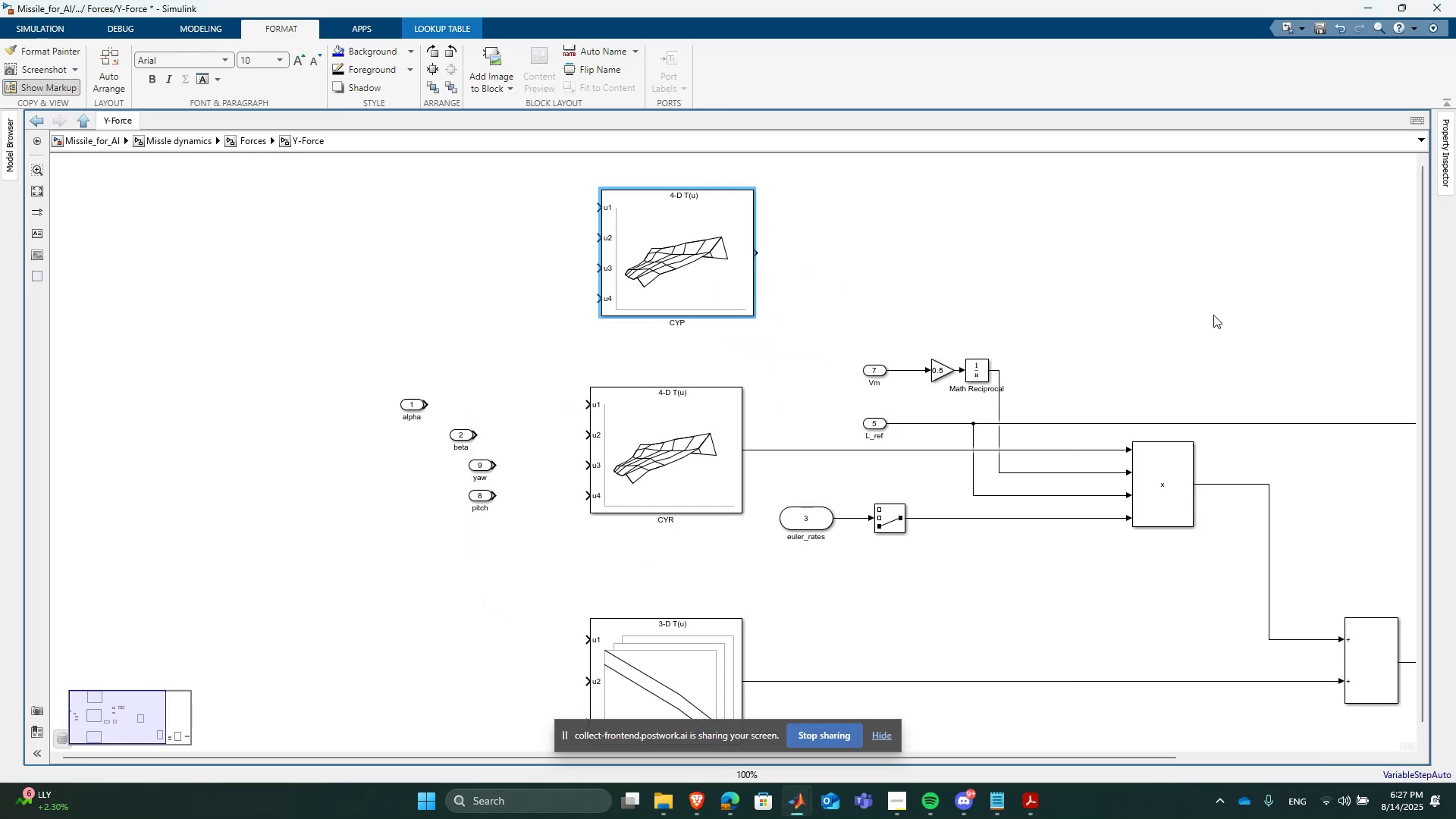 
scroll: coordinate [620, 359], scroll_direction: down, amount: 2.0
 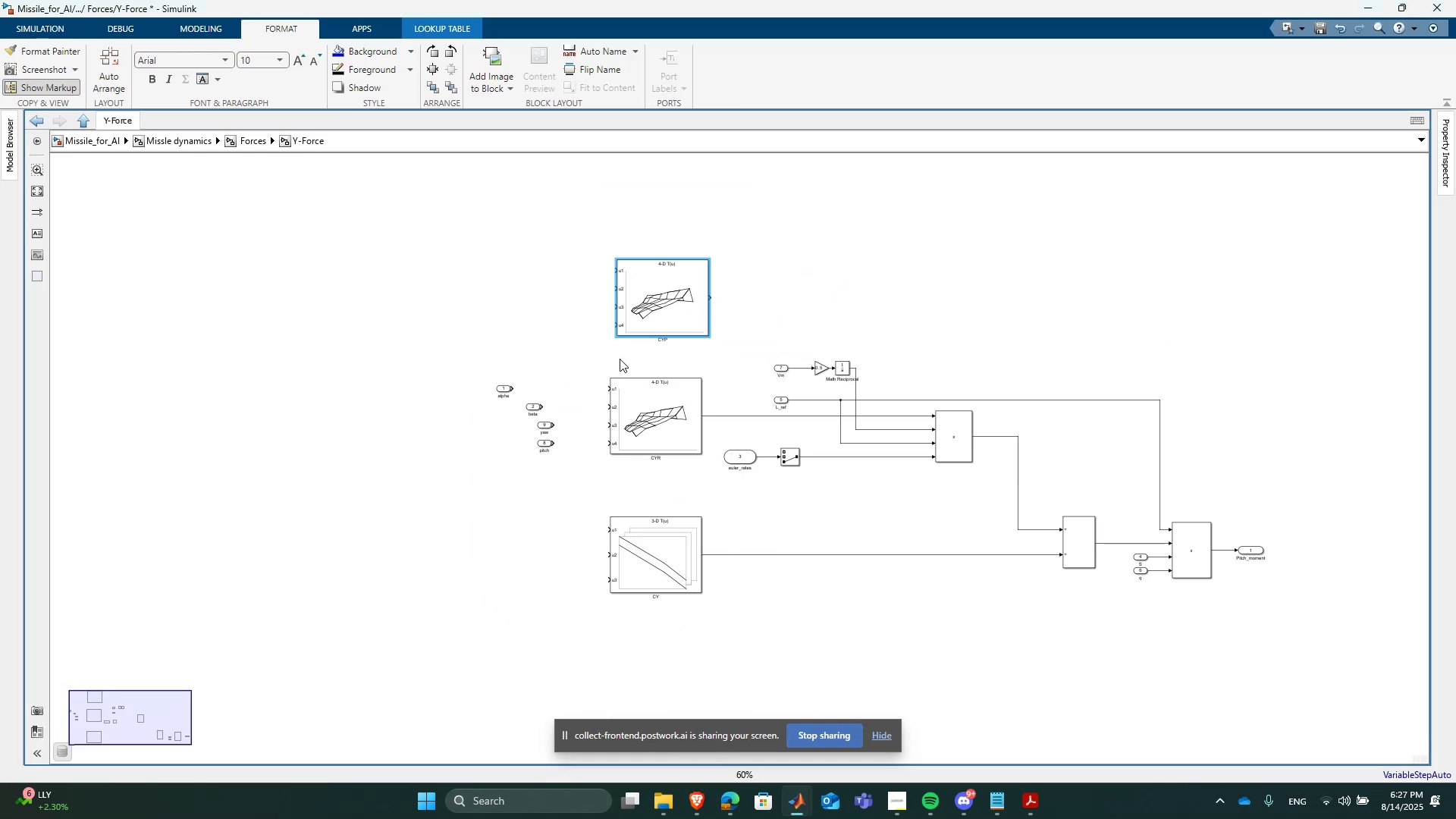 
scroll: coordinate [617, 359], scroll_direction: none, amount: 0.0
 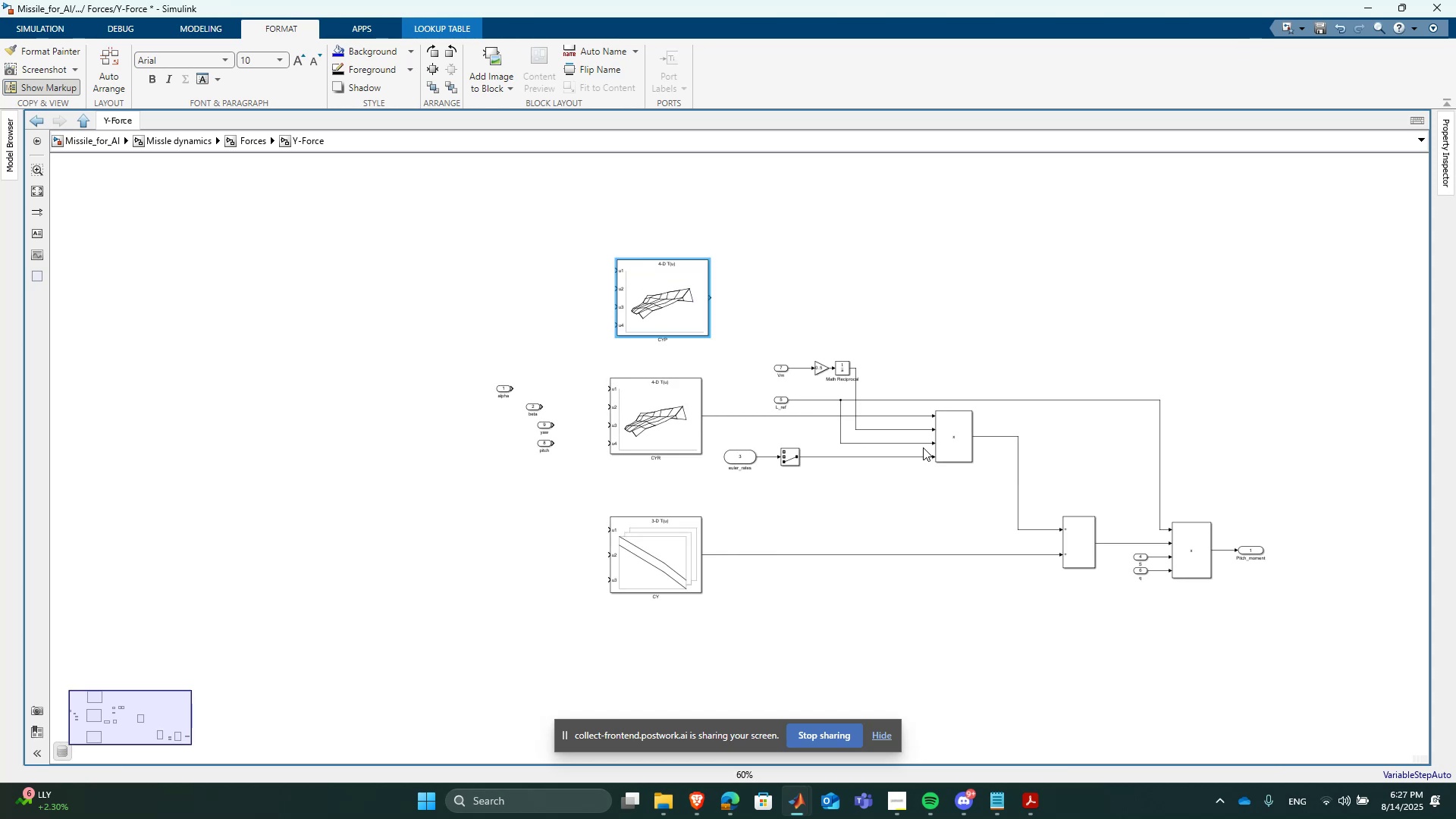 
scroll: coordinate [654, 485], scroll_direction: up, amount: 3.0
 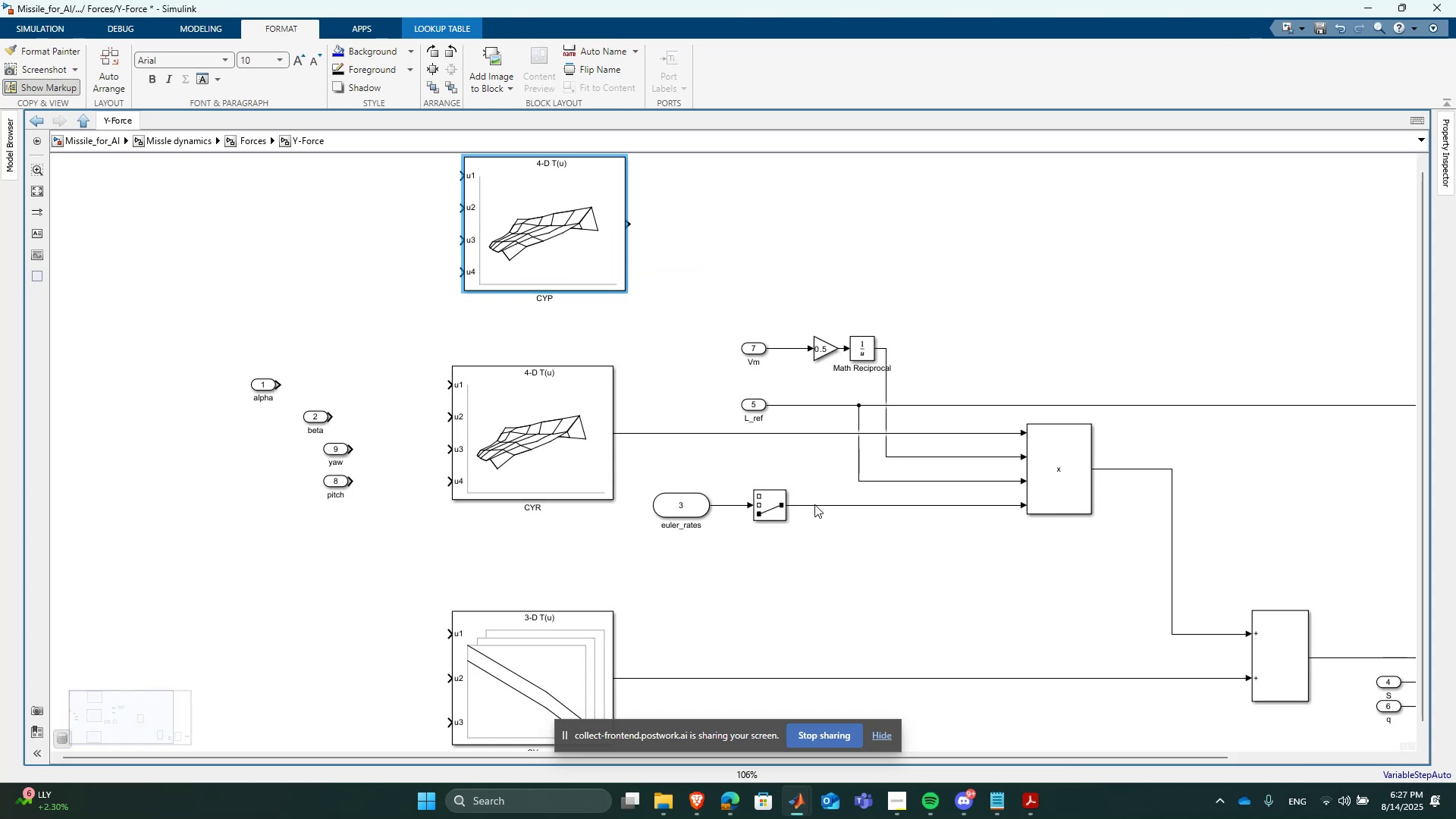 
scroll: coordinate [708, 576], scroll_direction: down, amount: 3.0
 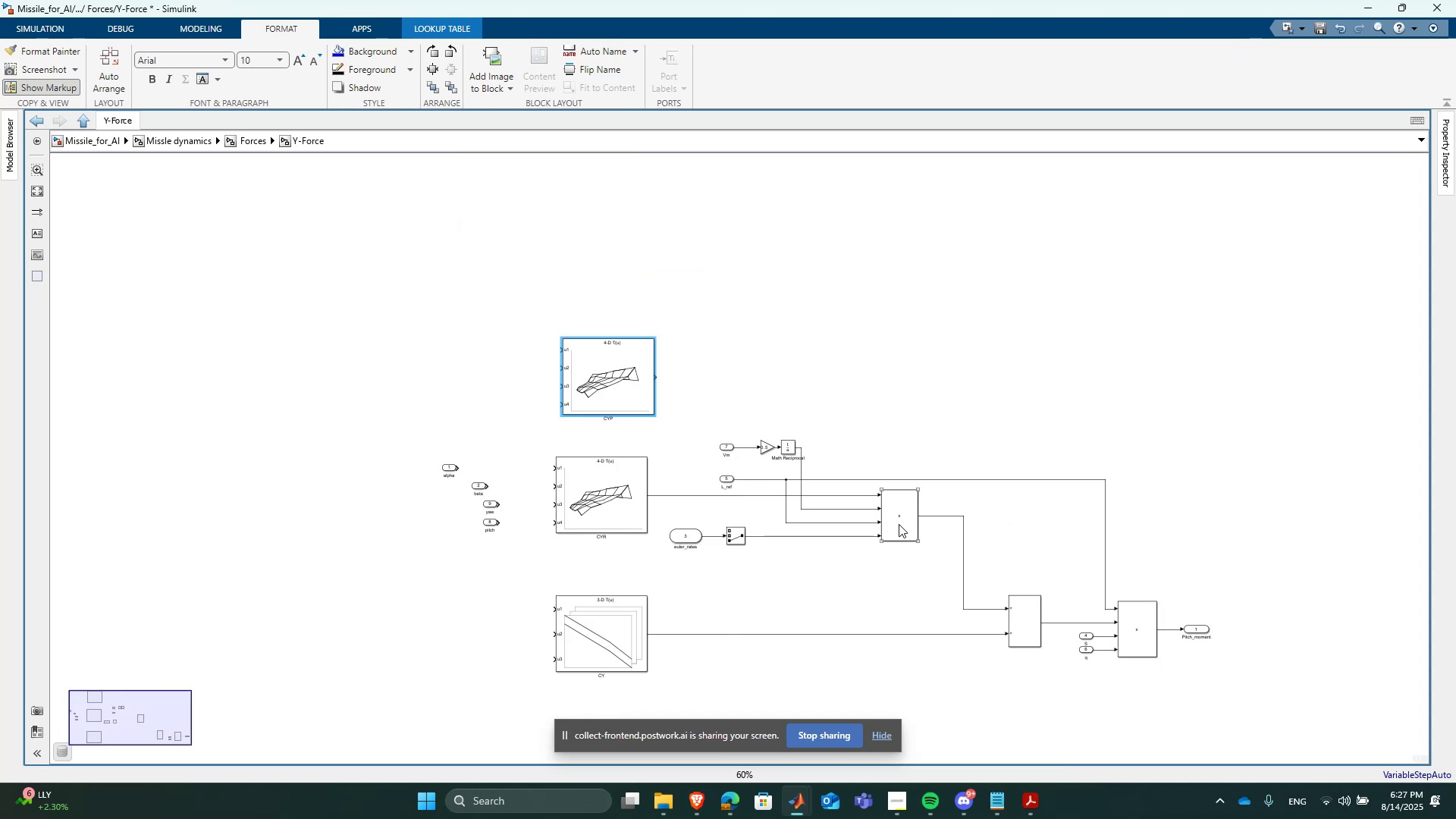 
key(Control+C)
 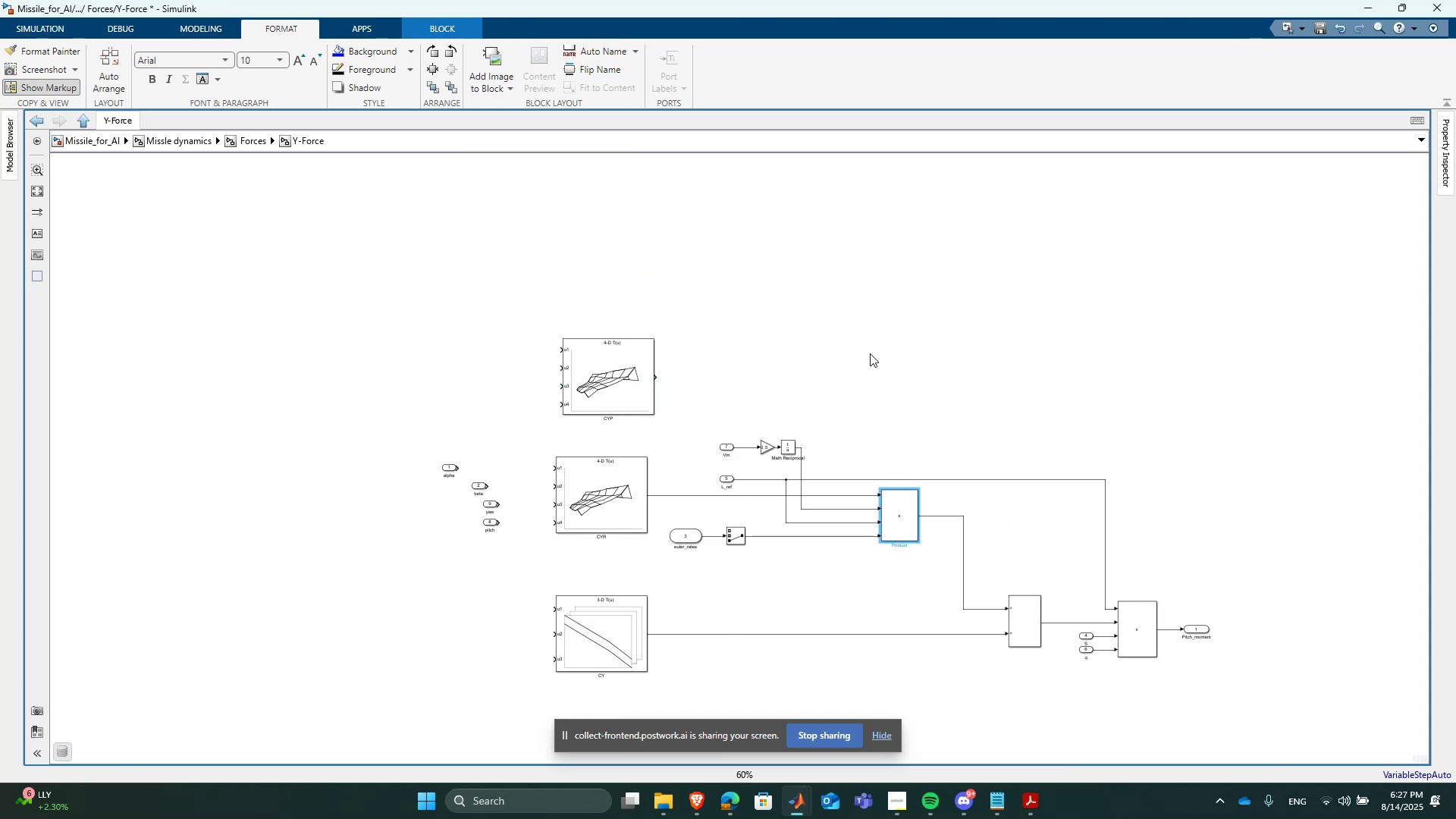 
left_click([870, 353])
 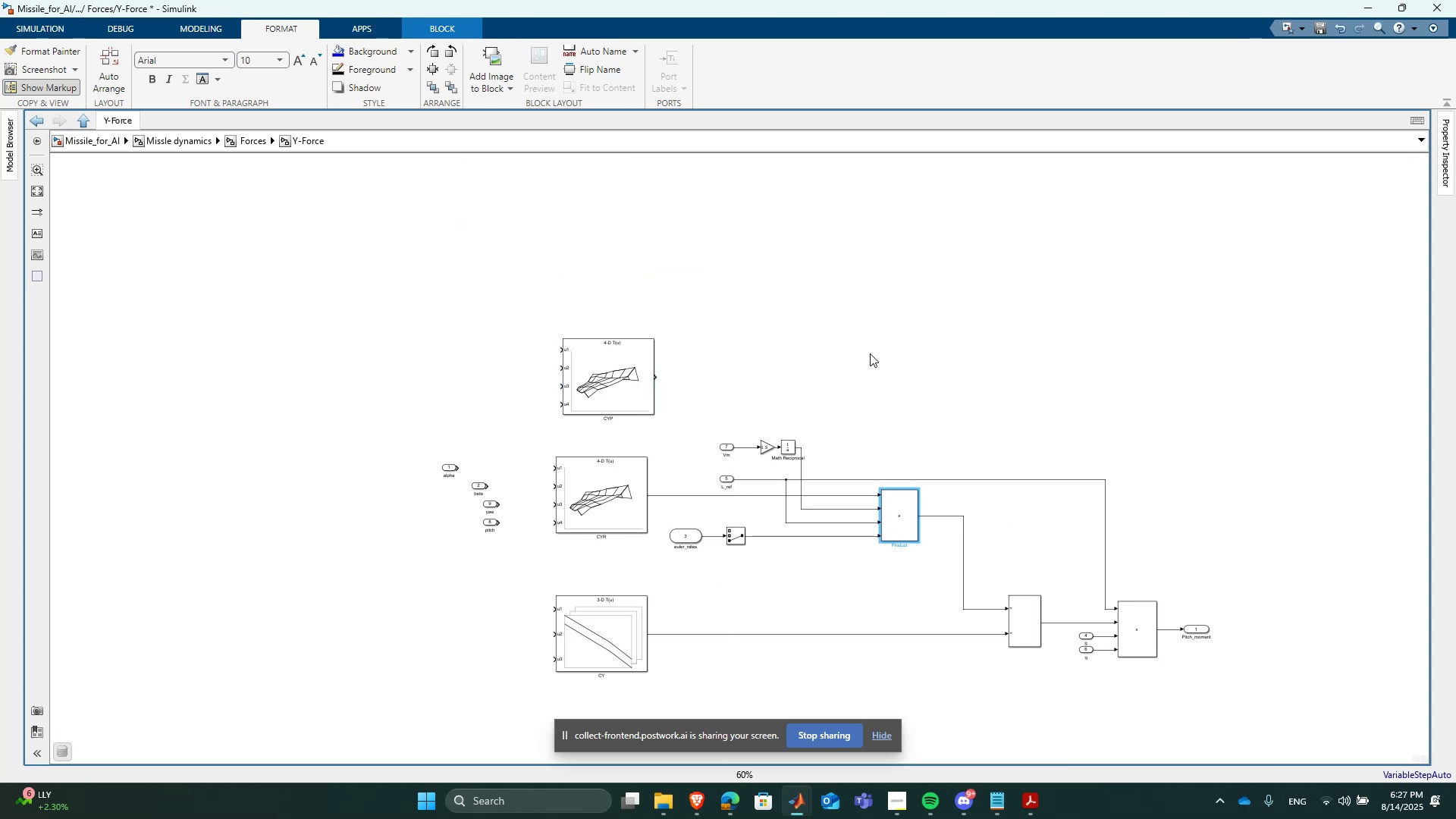 
key(Control+ControlLeft)
 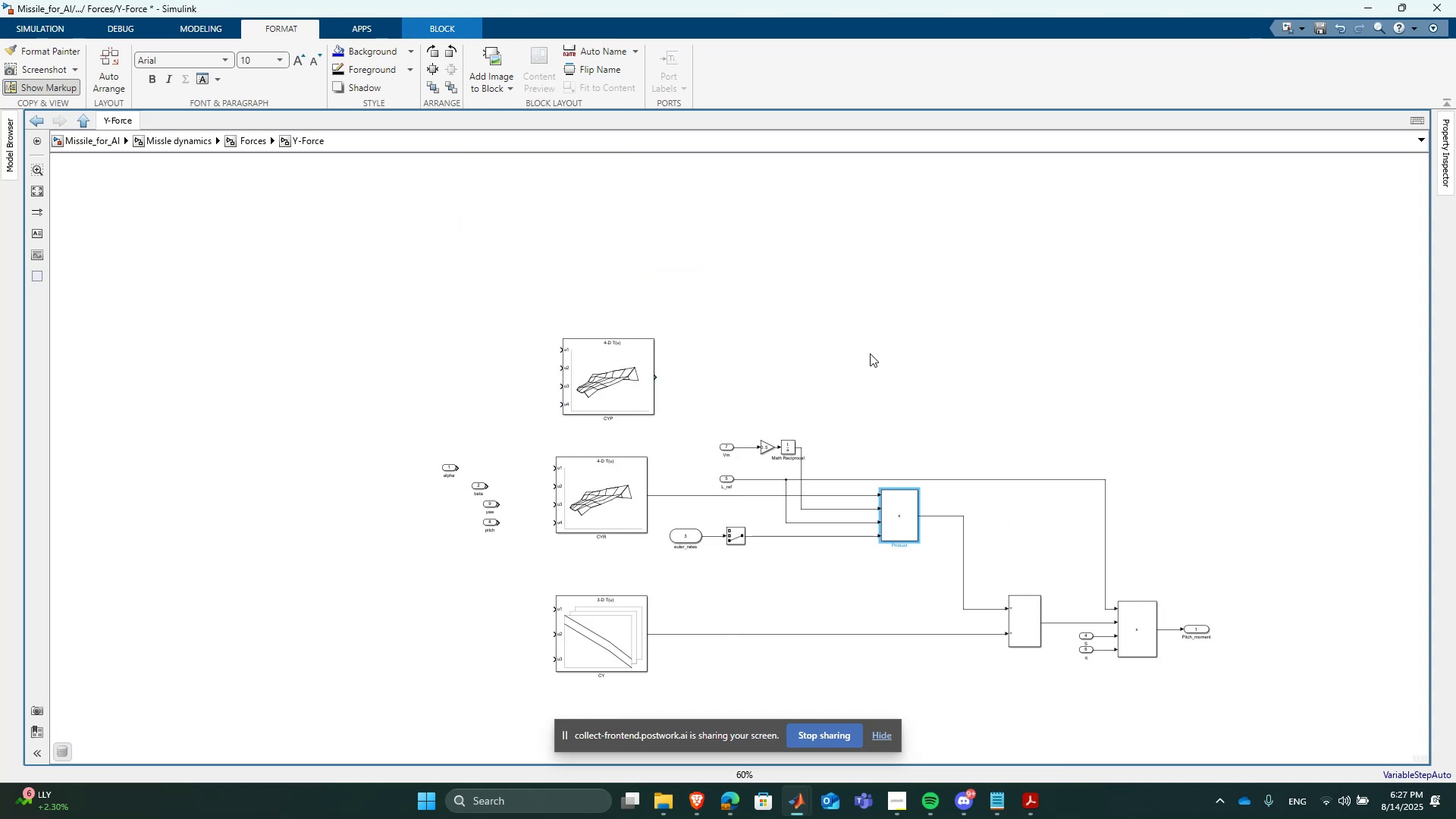 
key(Control+V)
 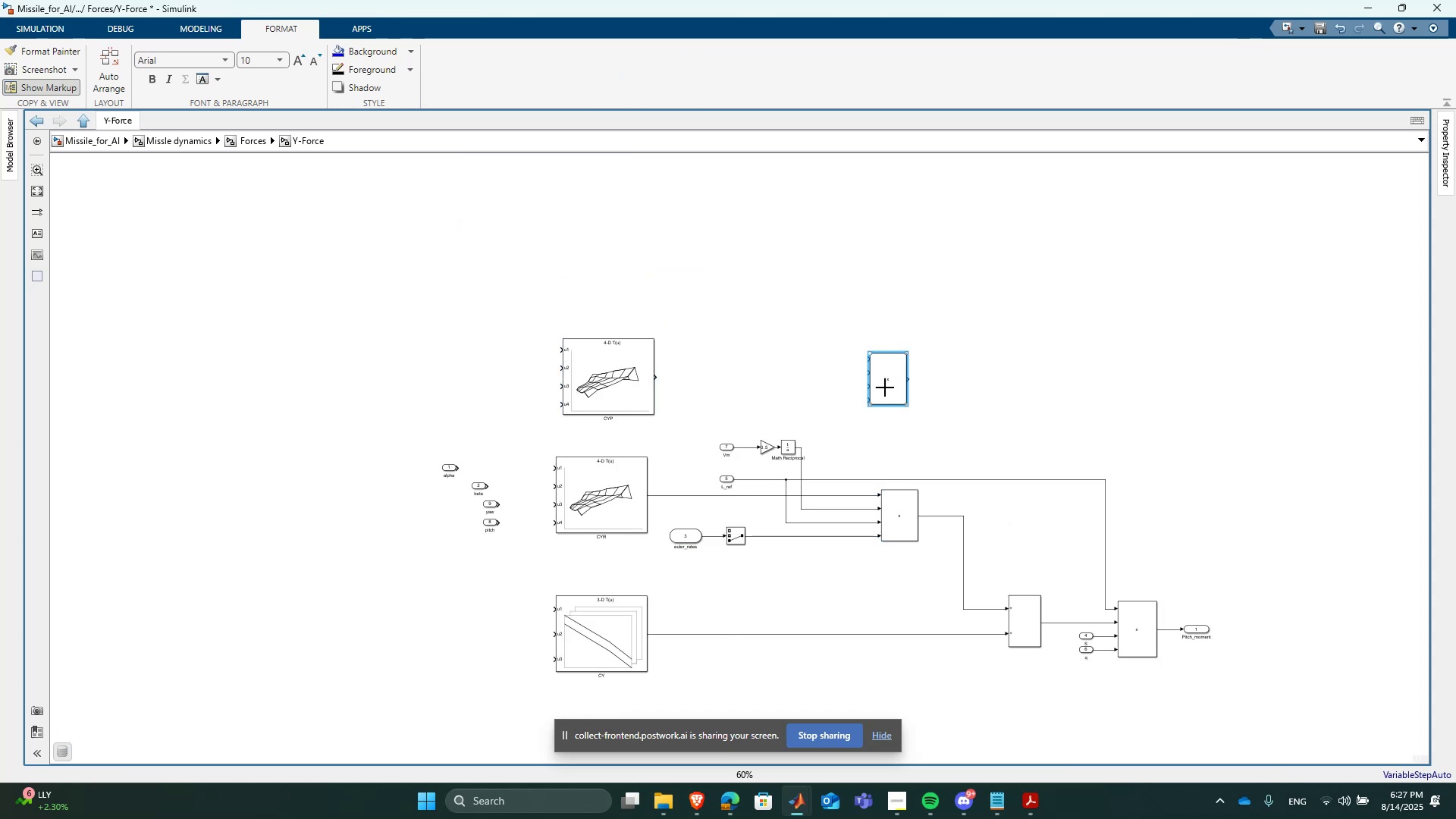 
scroll: coordinate [888, 399], scroll_direction: up, amount: 3.0
 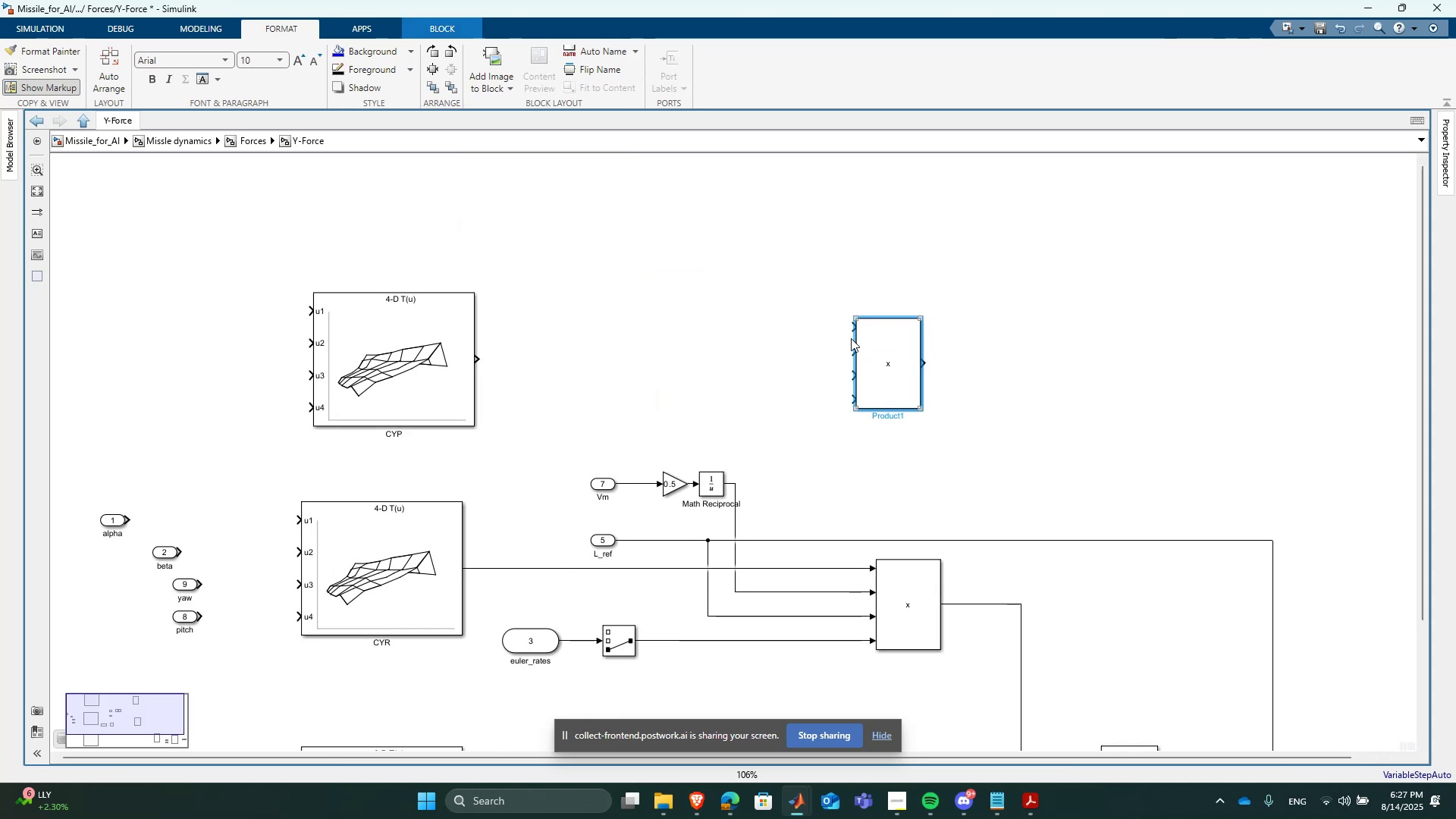 
left_click_drag(start_coordinate=[851, 330], to_coordinate=[478, 365])
 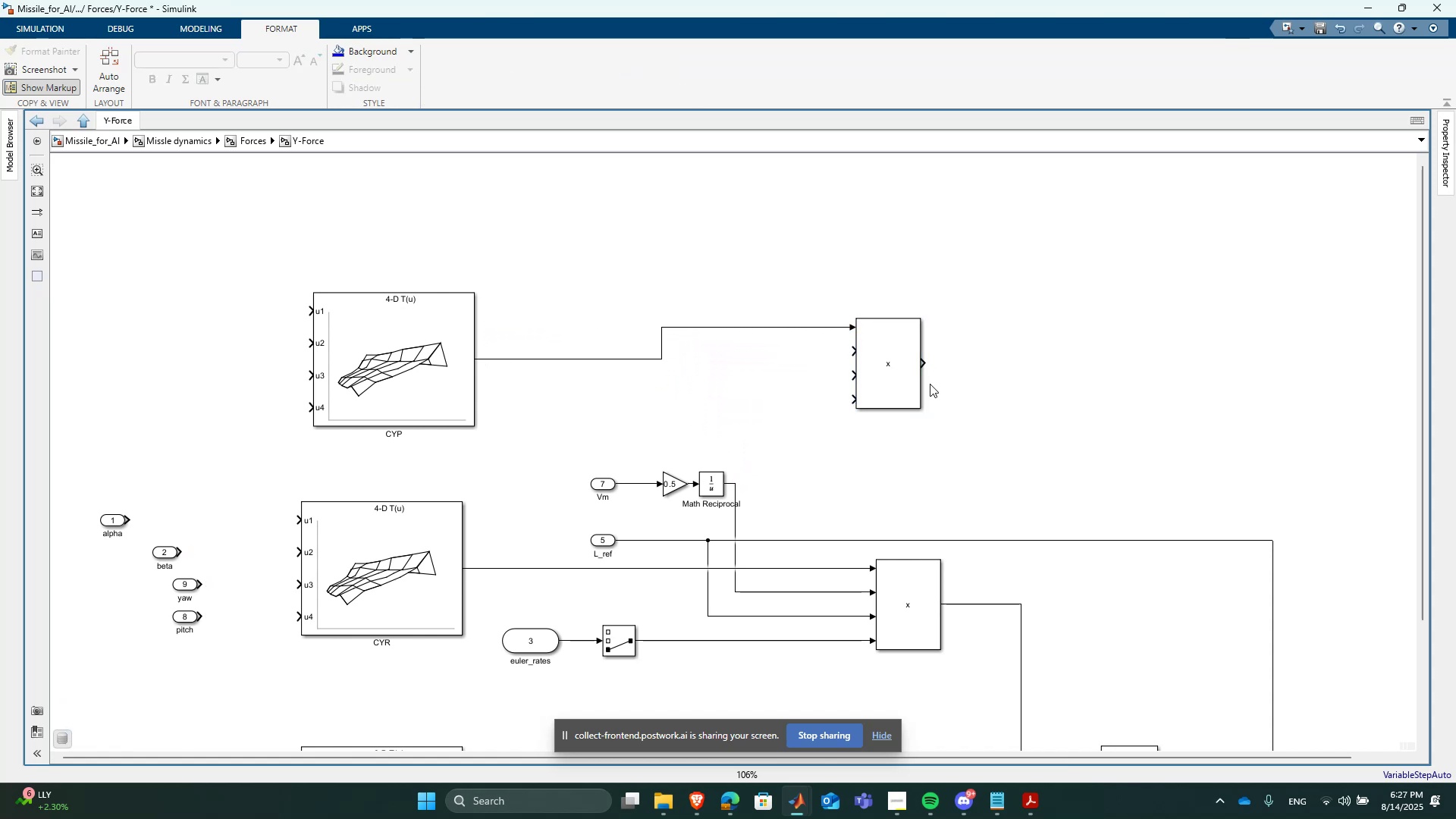 
left_click_drag(start_coordinate=[900, 372], to_coordinate=[943, 410])
 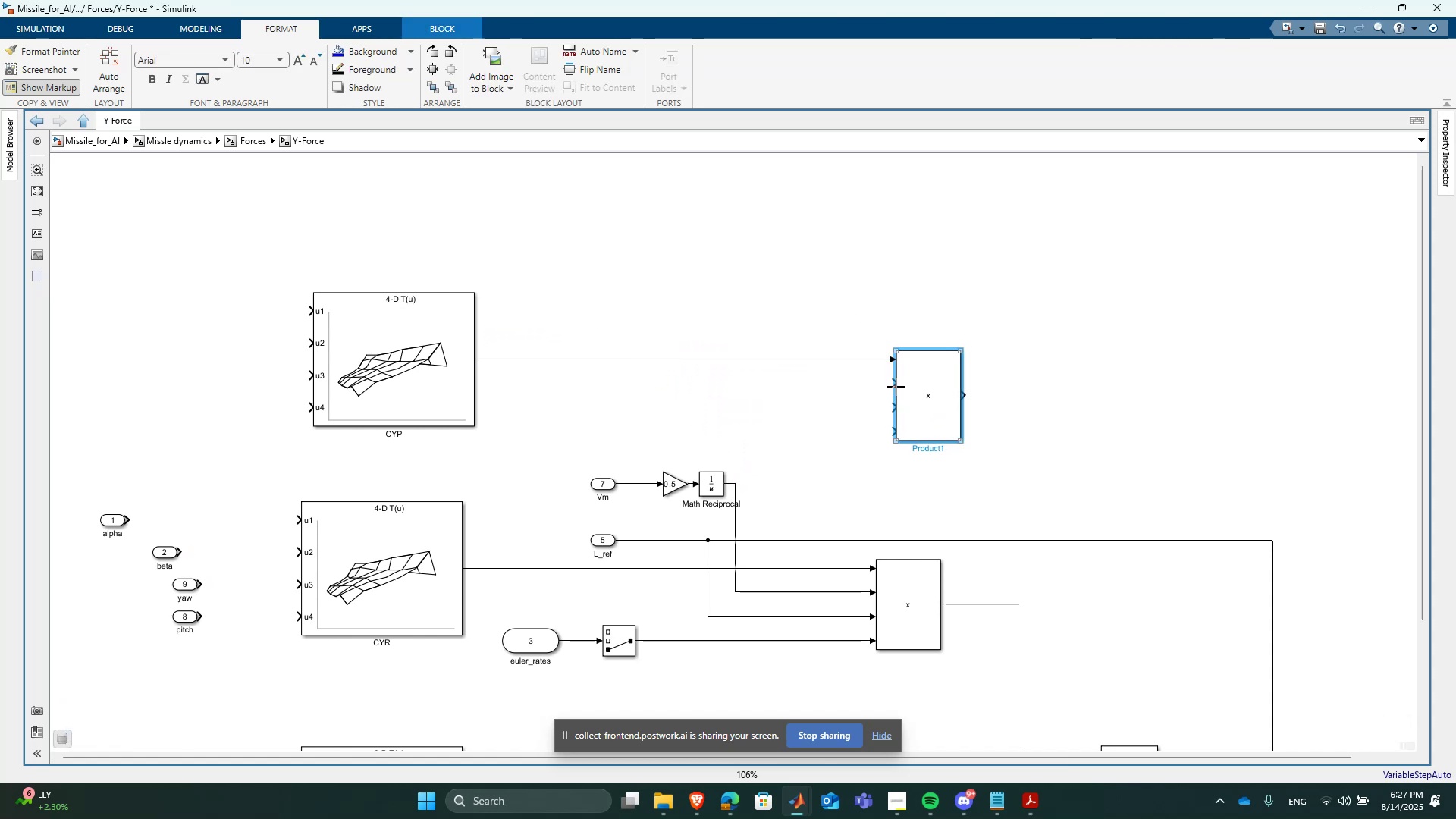 
left_click_drag(start_coordinate=[894, 387], to_coordinate=[734, 488])
 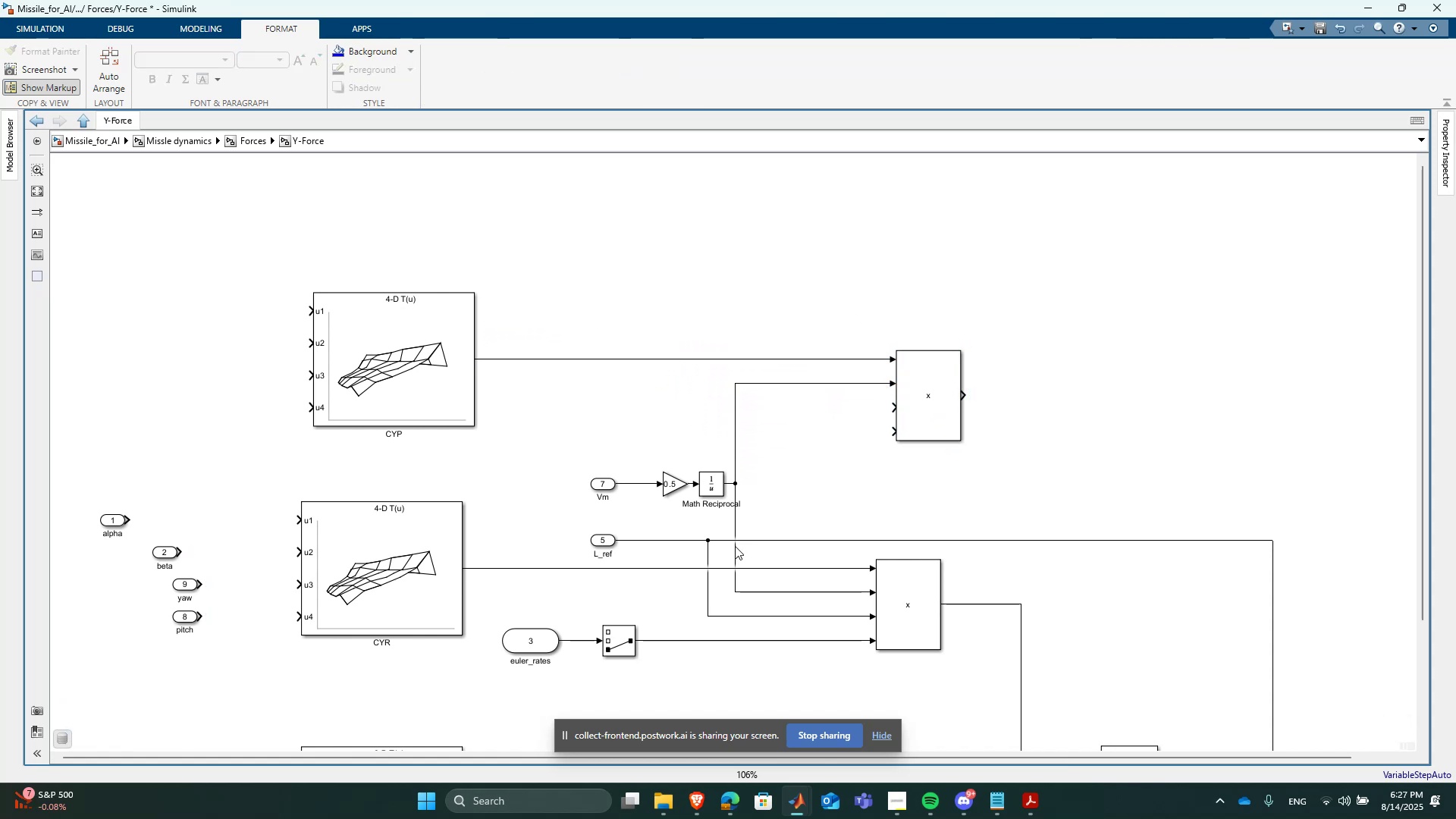 
left_click([742, 540])
 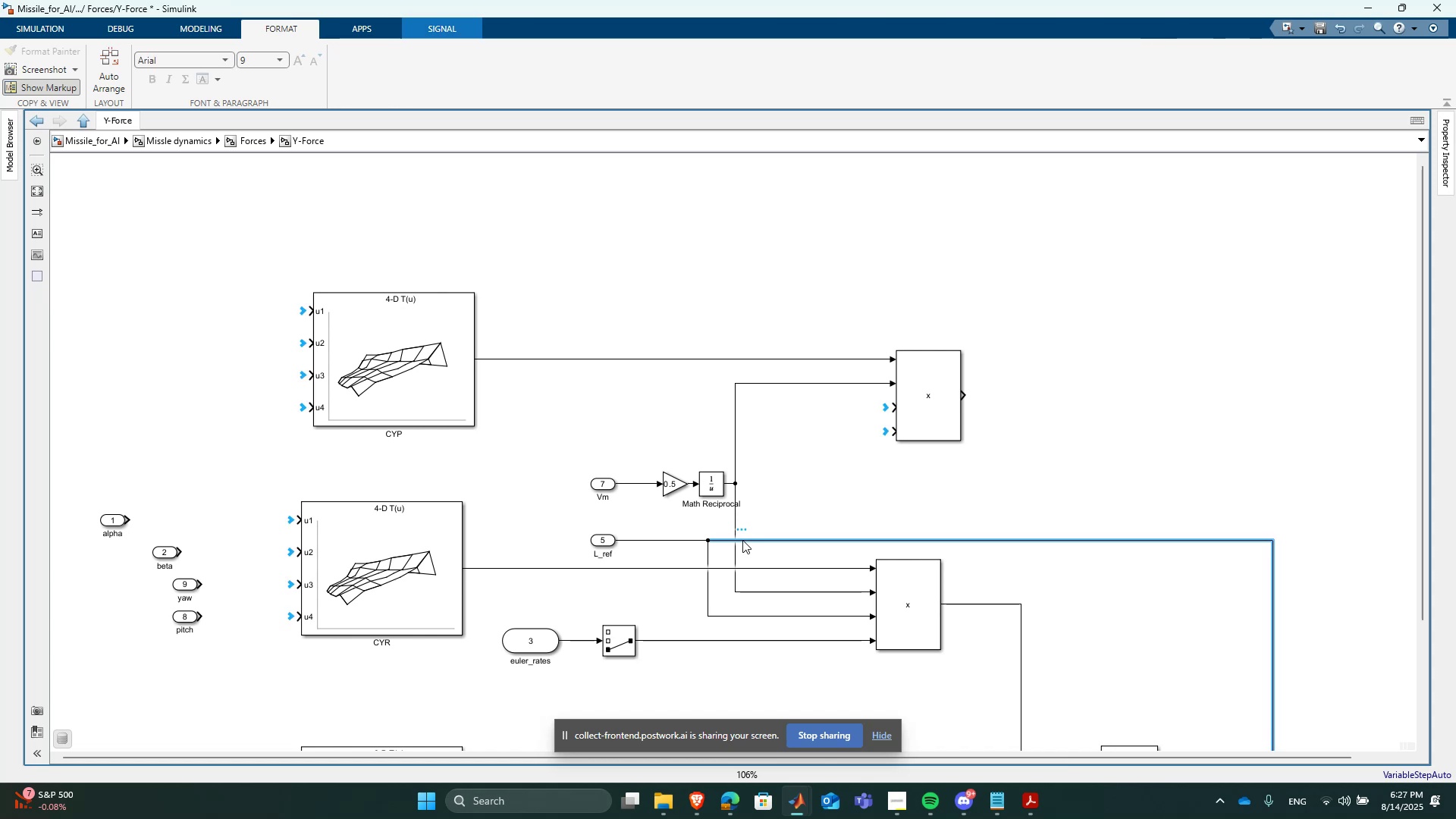 
scroll: coordinate [1043, 455], scroll_direction: down, amount: 1.0
 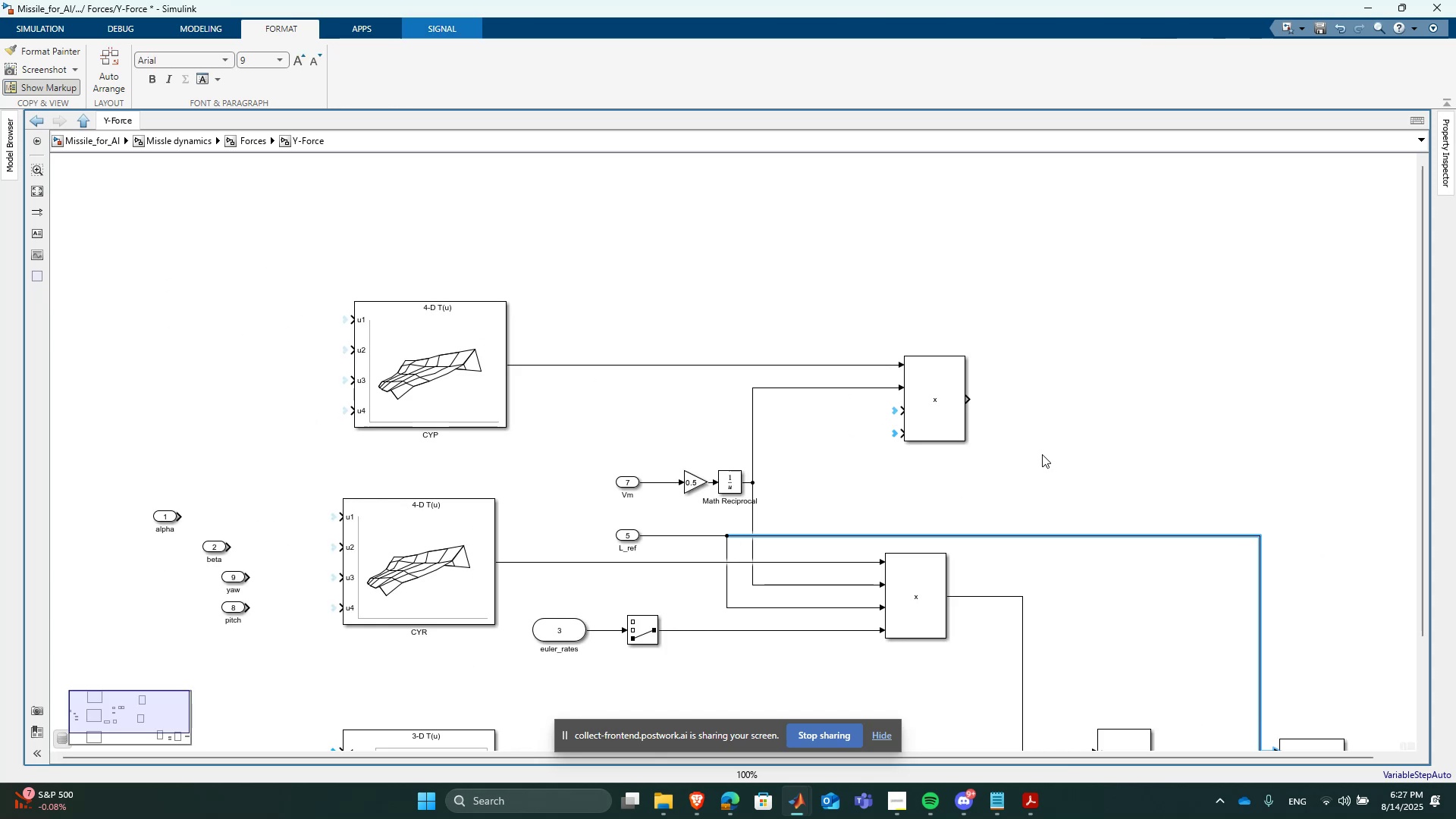 
key(Delete)
 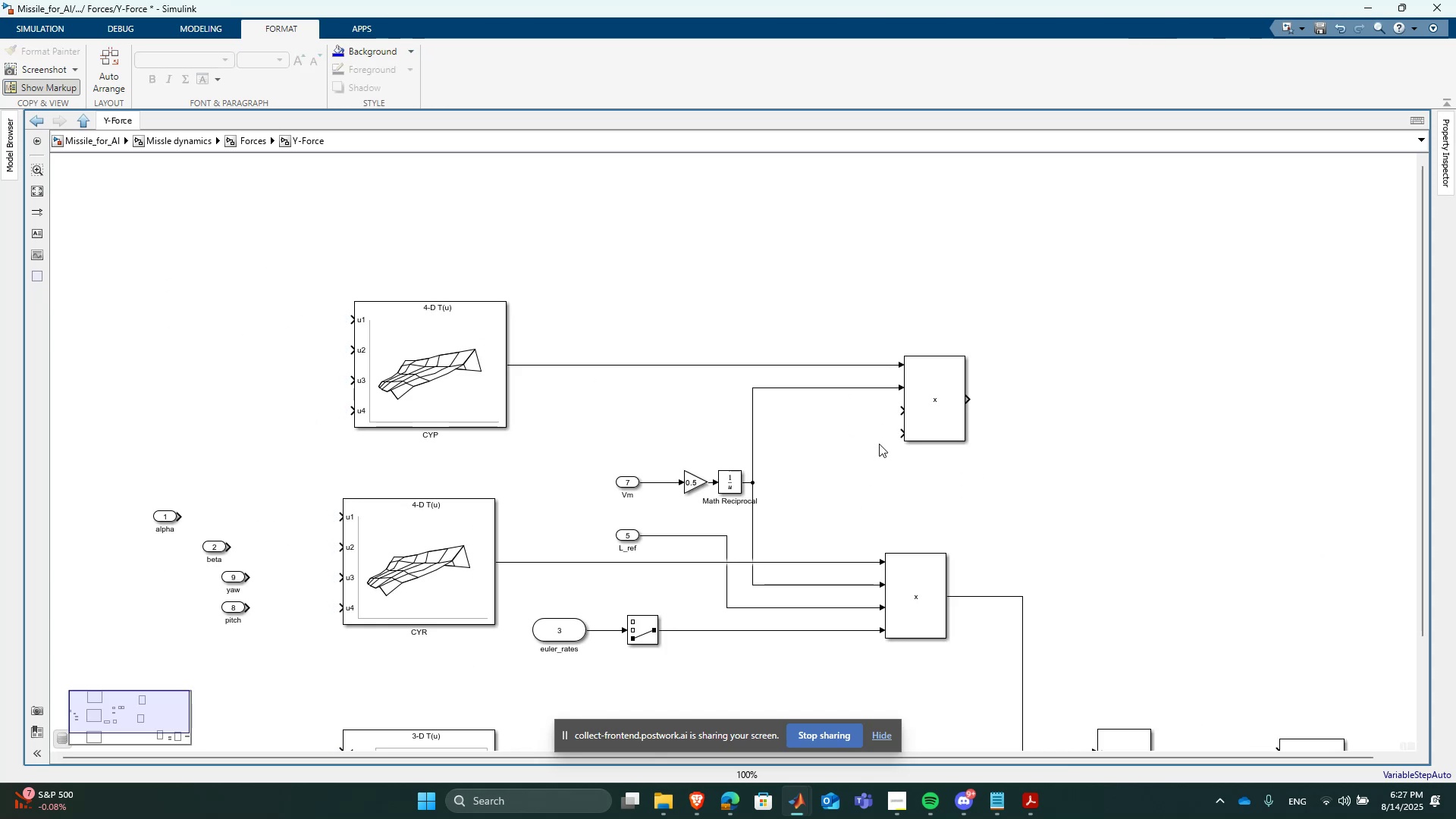 
left_click_drag(start_coordinate=[900, 409], to_coordinate=[767, 609])
 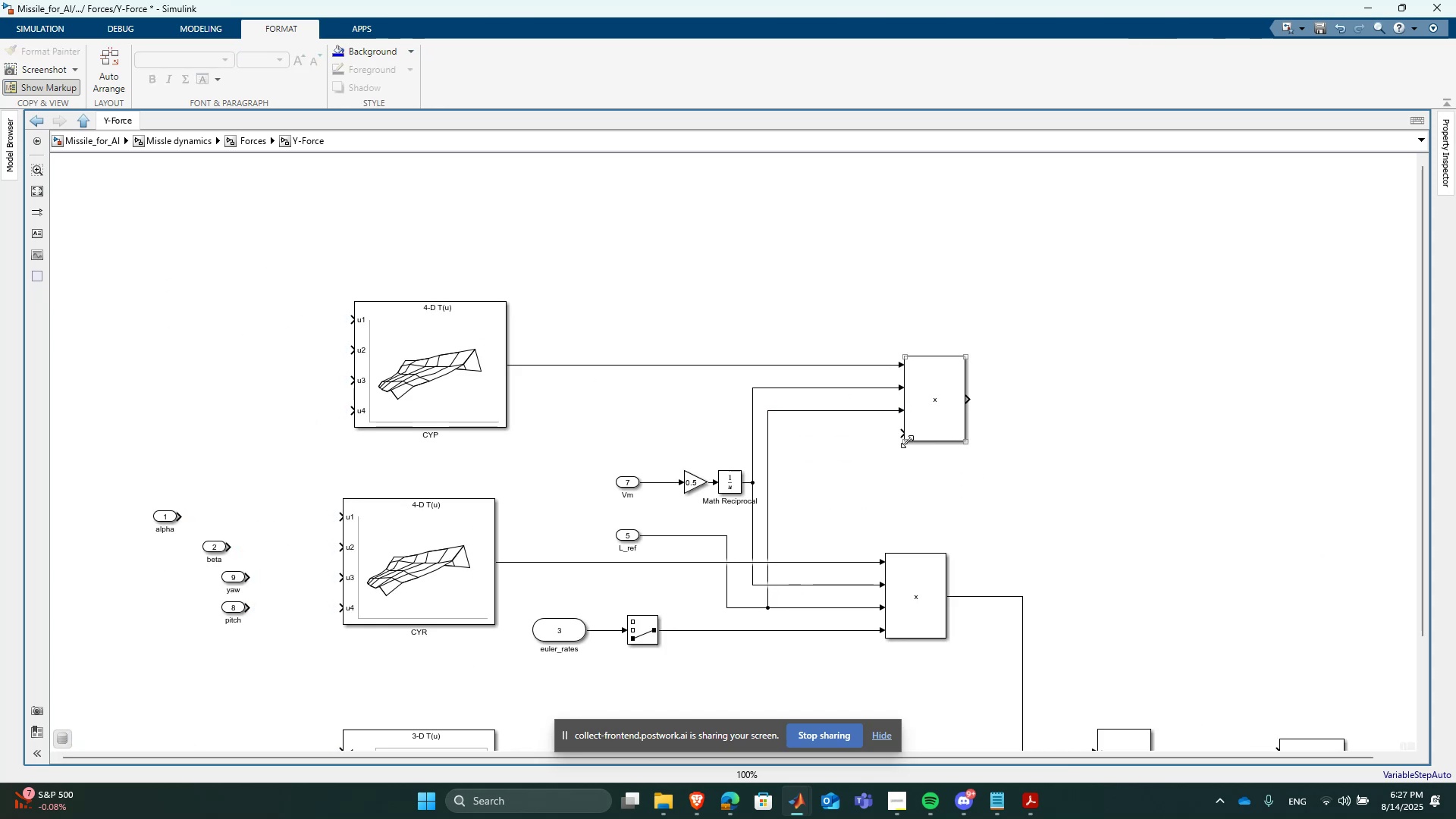 
wait(5.02)
 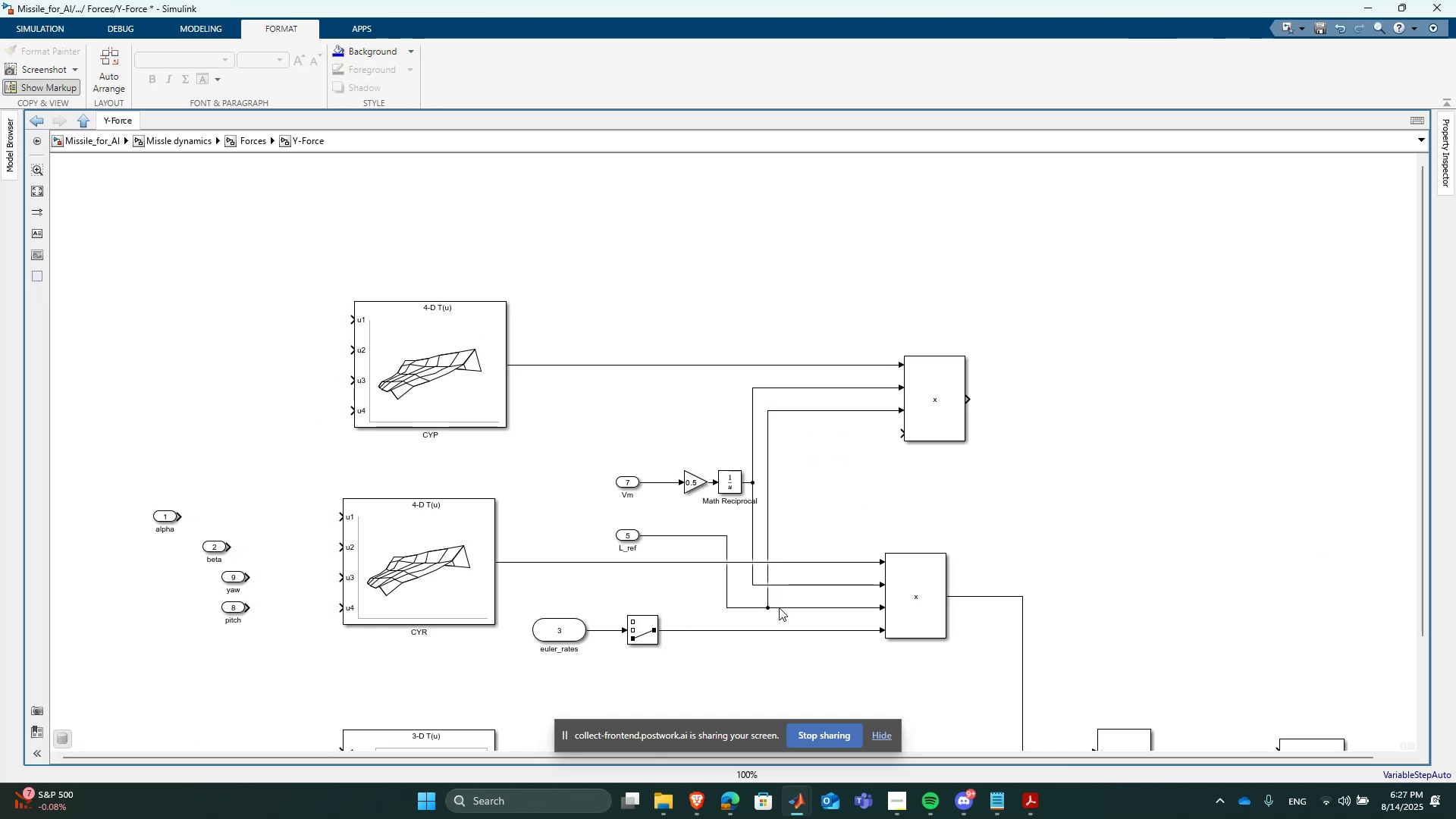 
left_click([642, 623])
 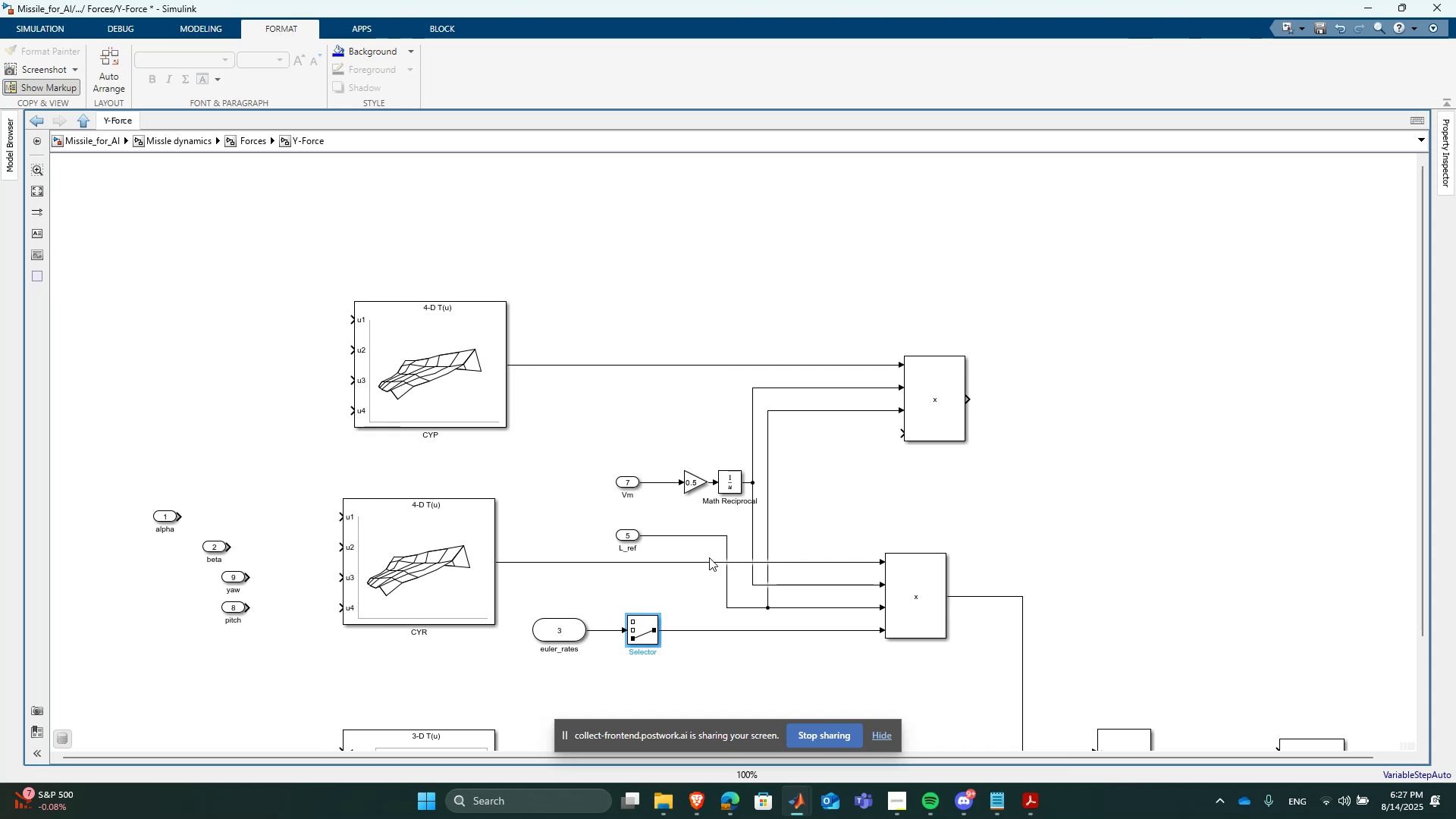 
key(Control+C)
 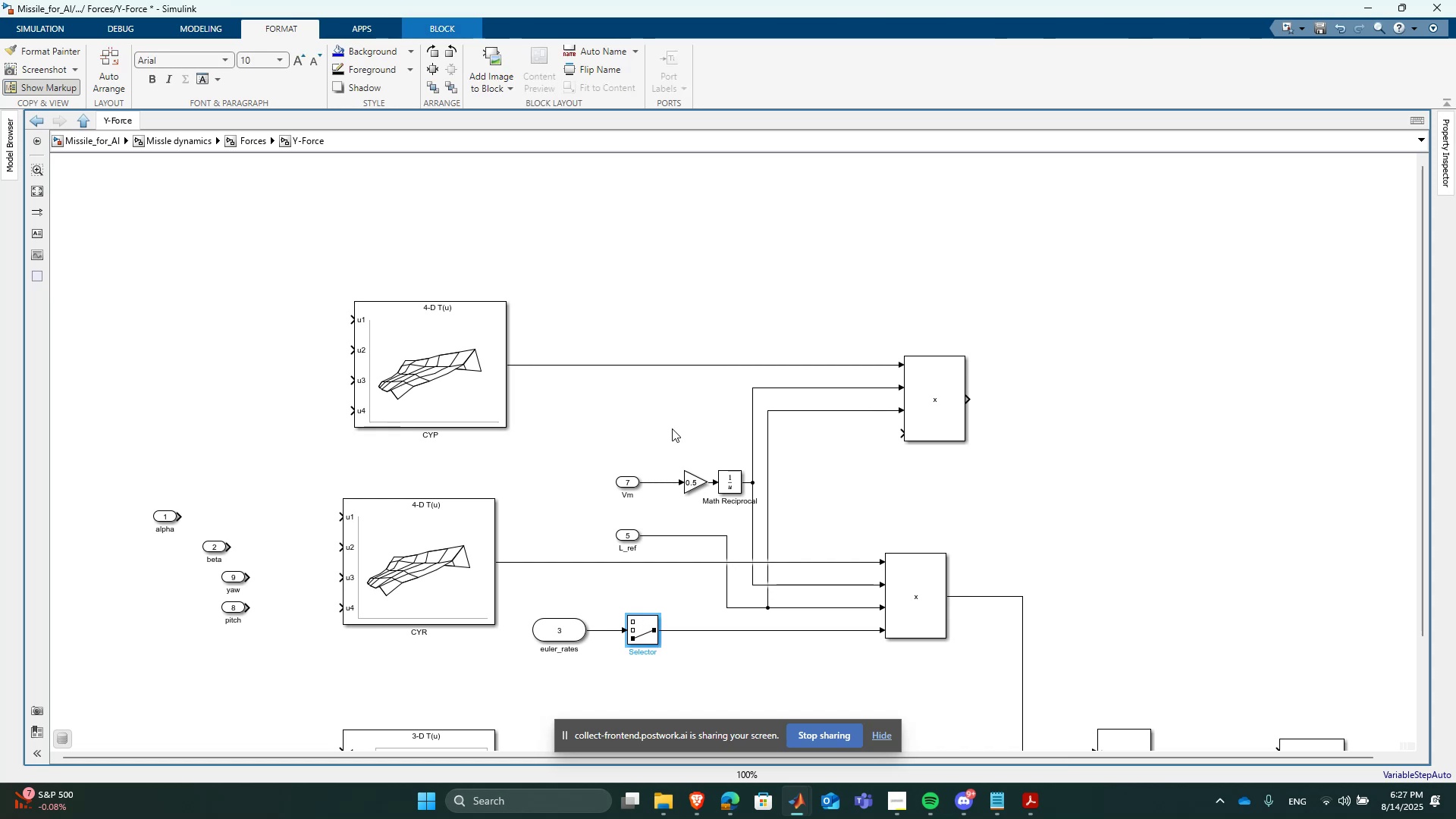 
left_click([672, 428])
 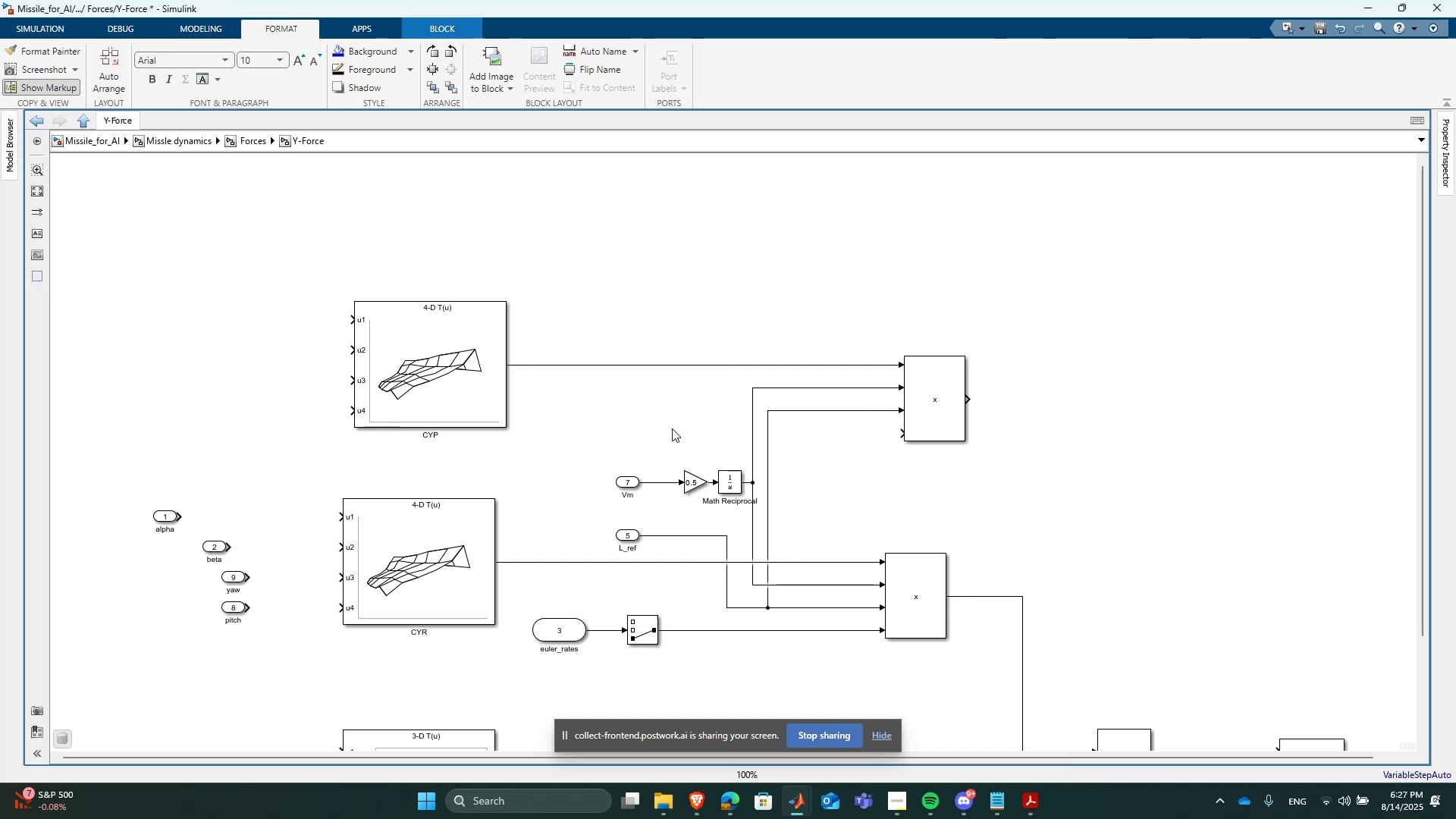 
key(Control+ControlLeft)
 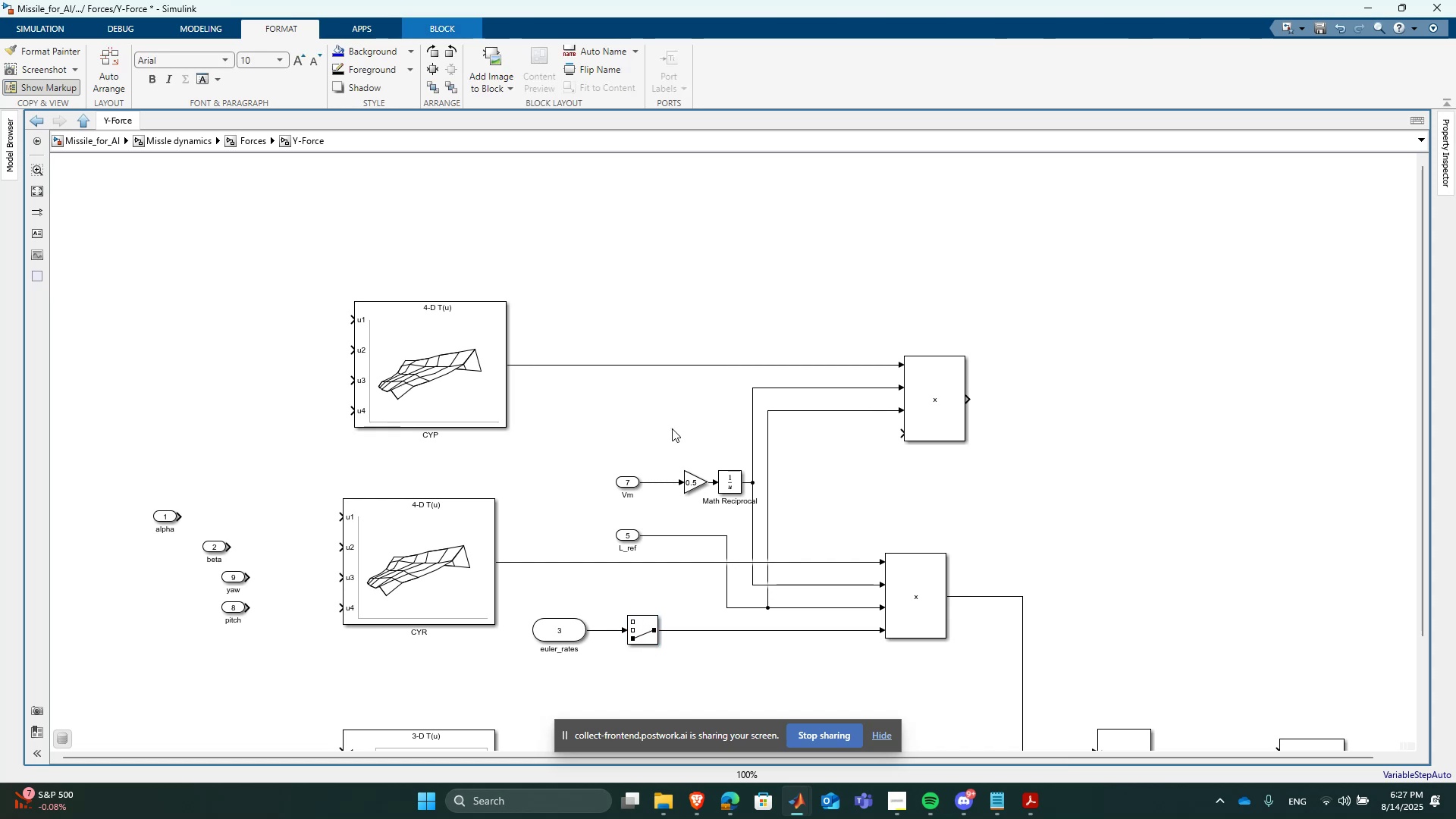 
key(Control+V)
 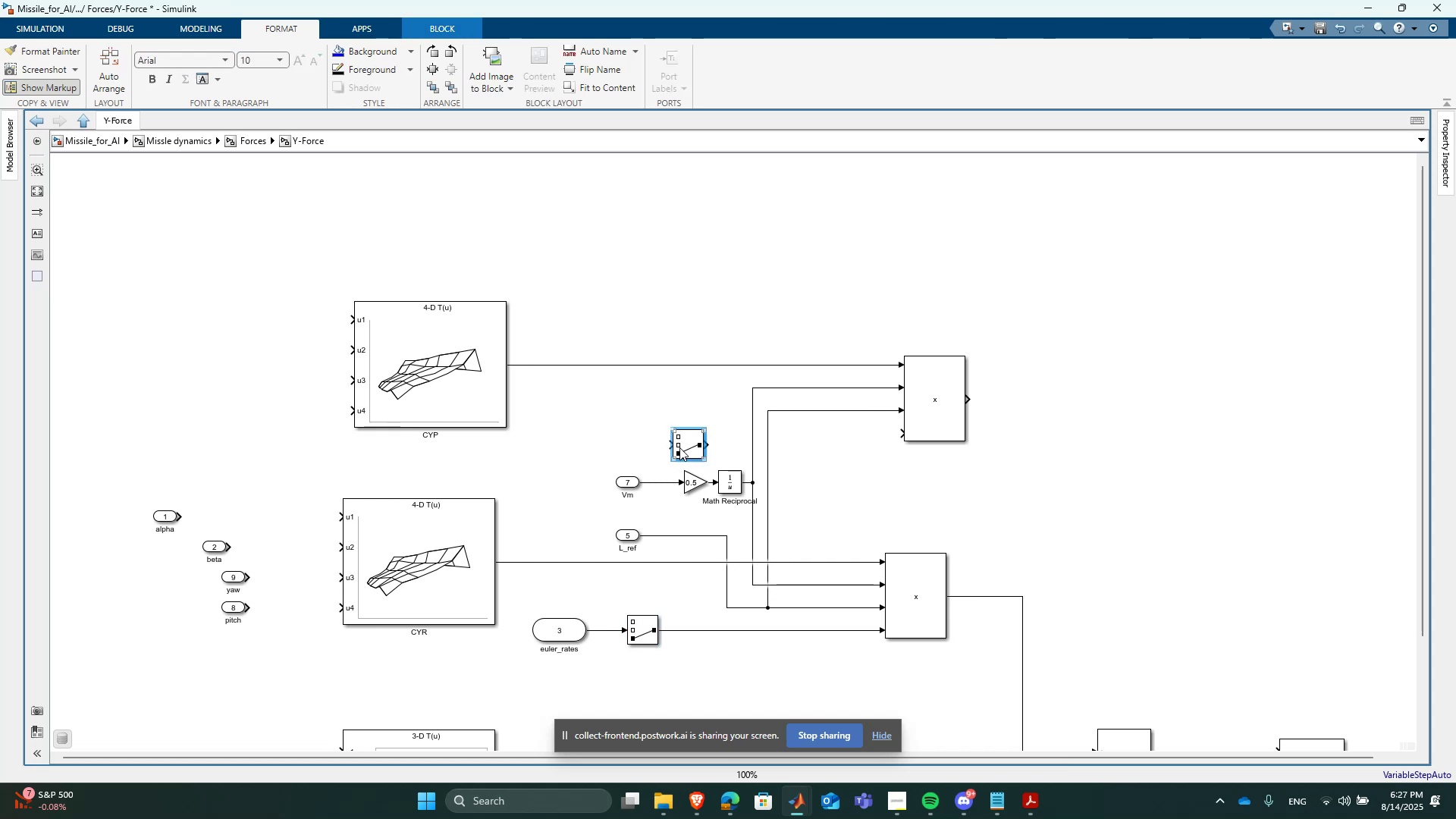 
double_click([680, 440])
 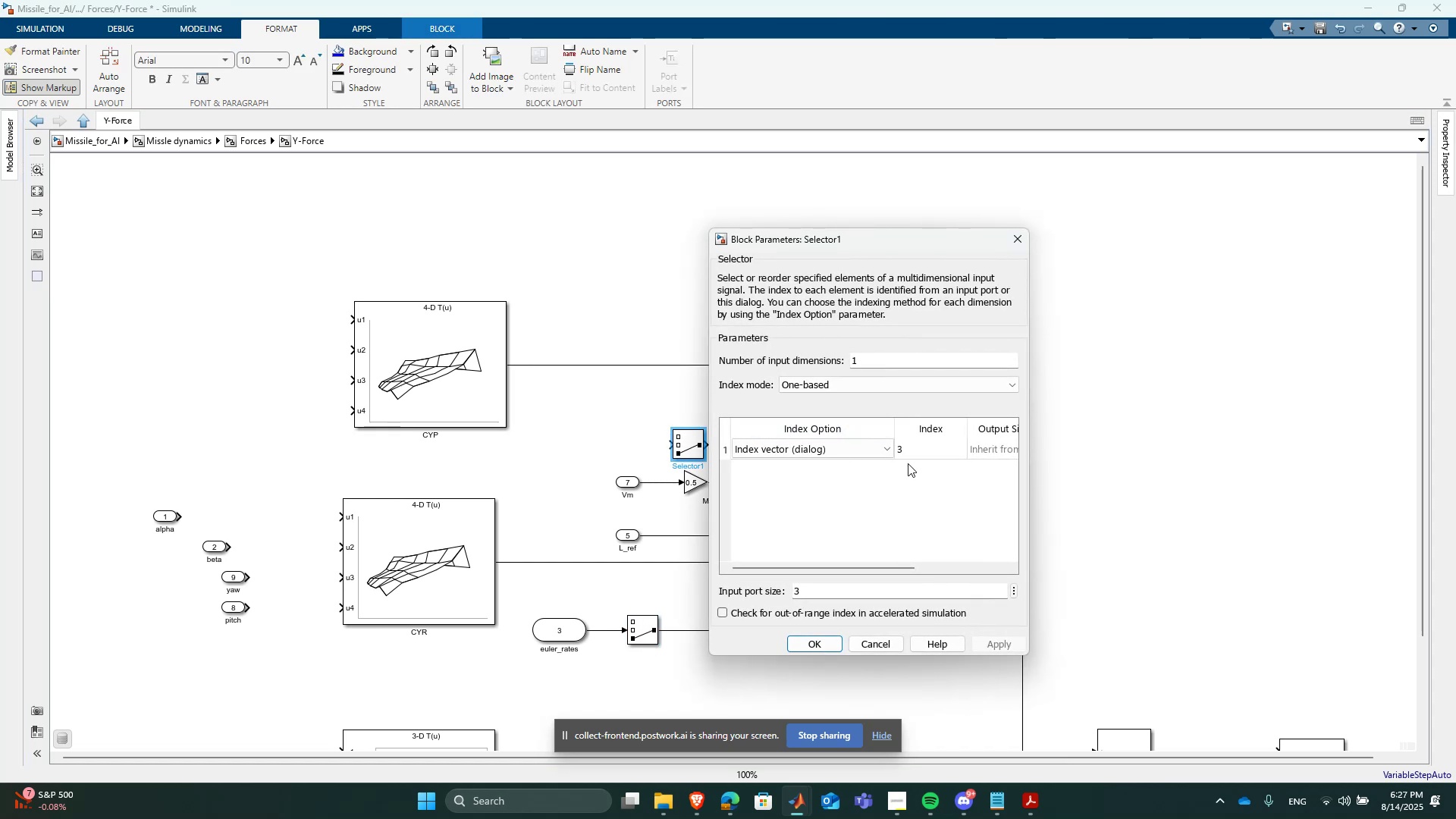 
double_click([911, 457])
 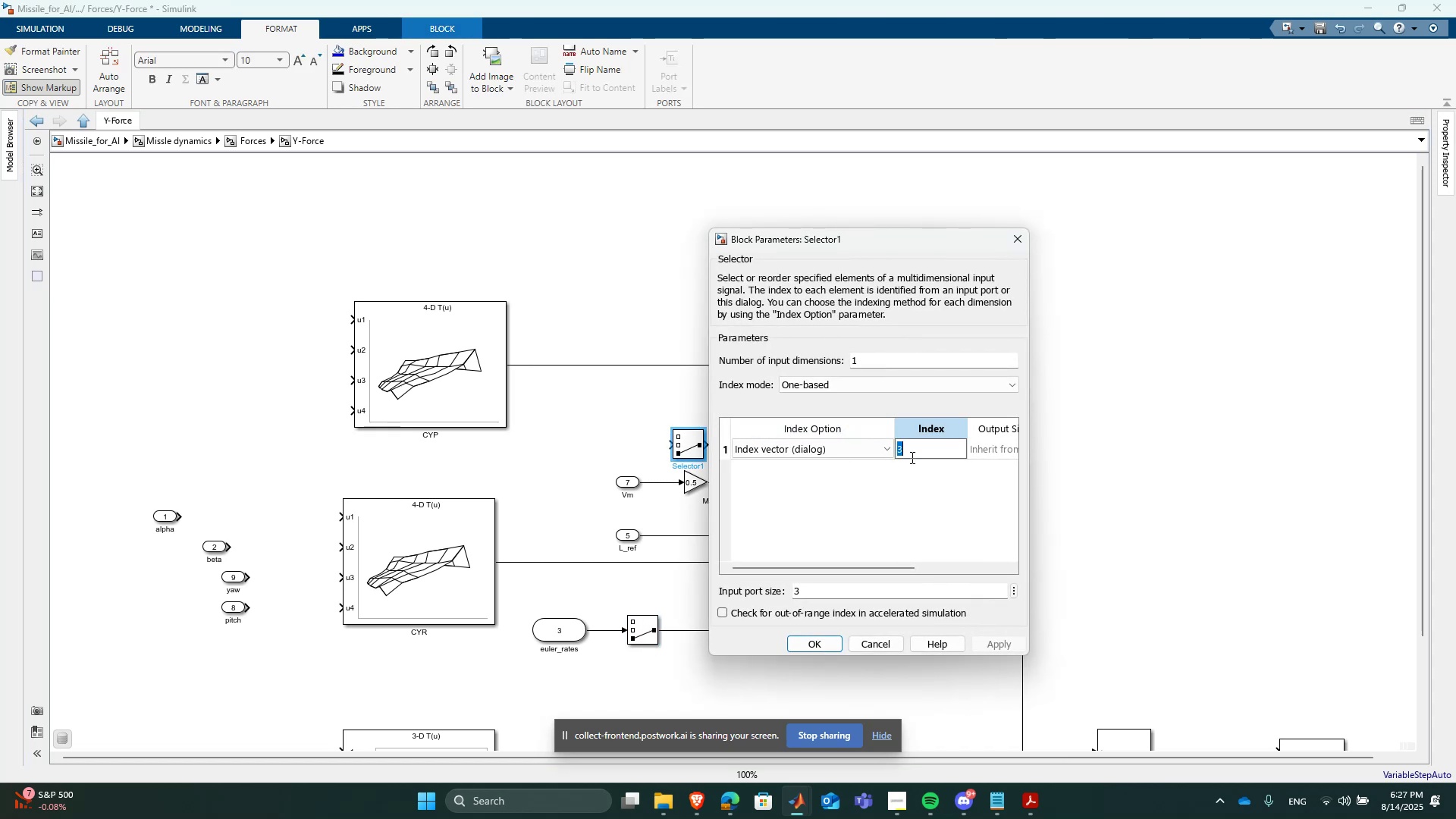 
key(1)
 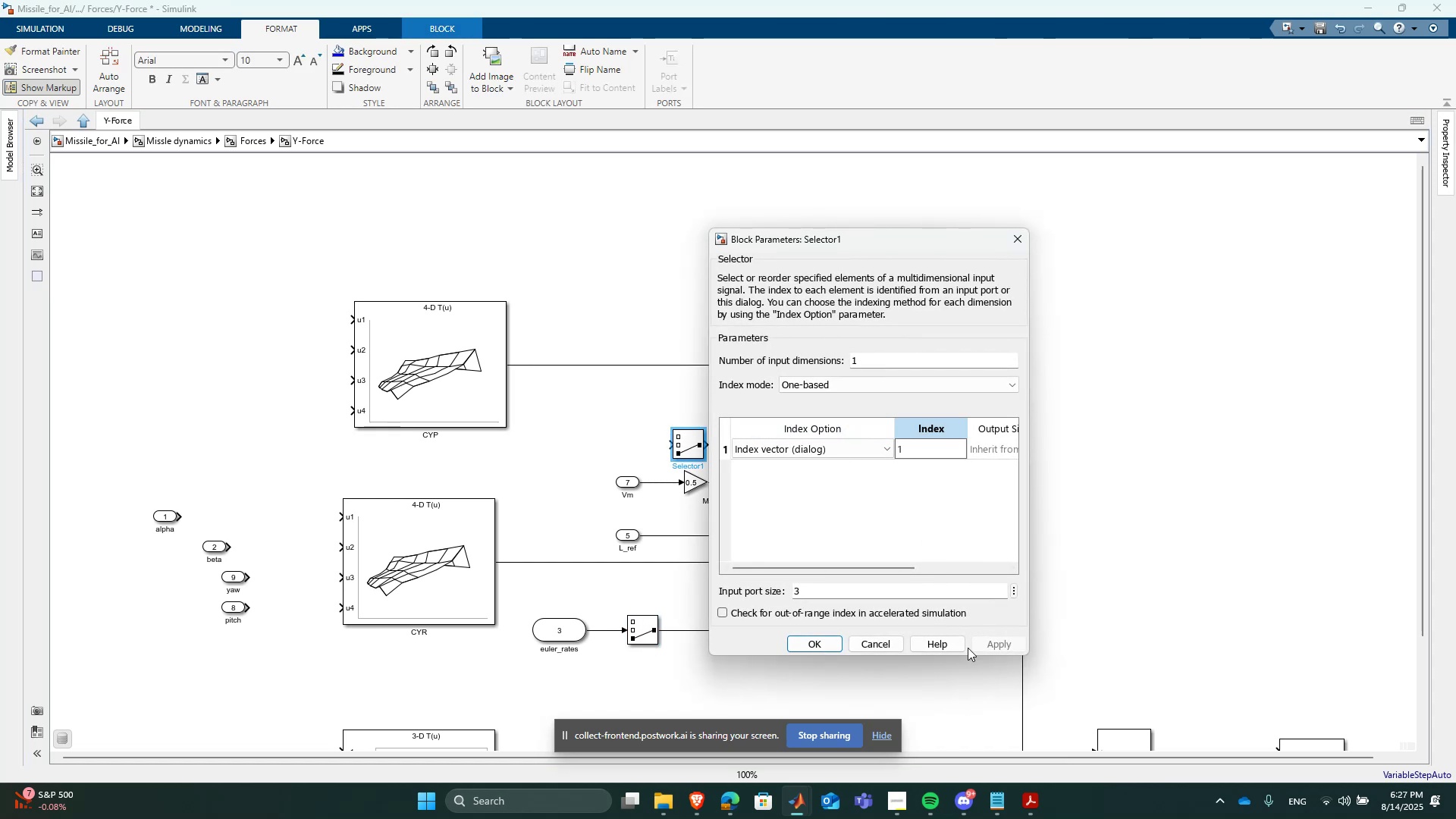 
left_click([821, 641])
 